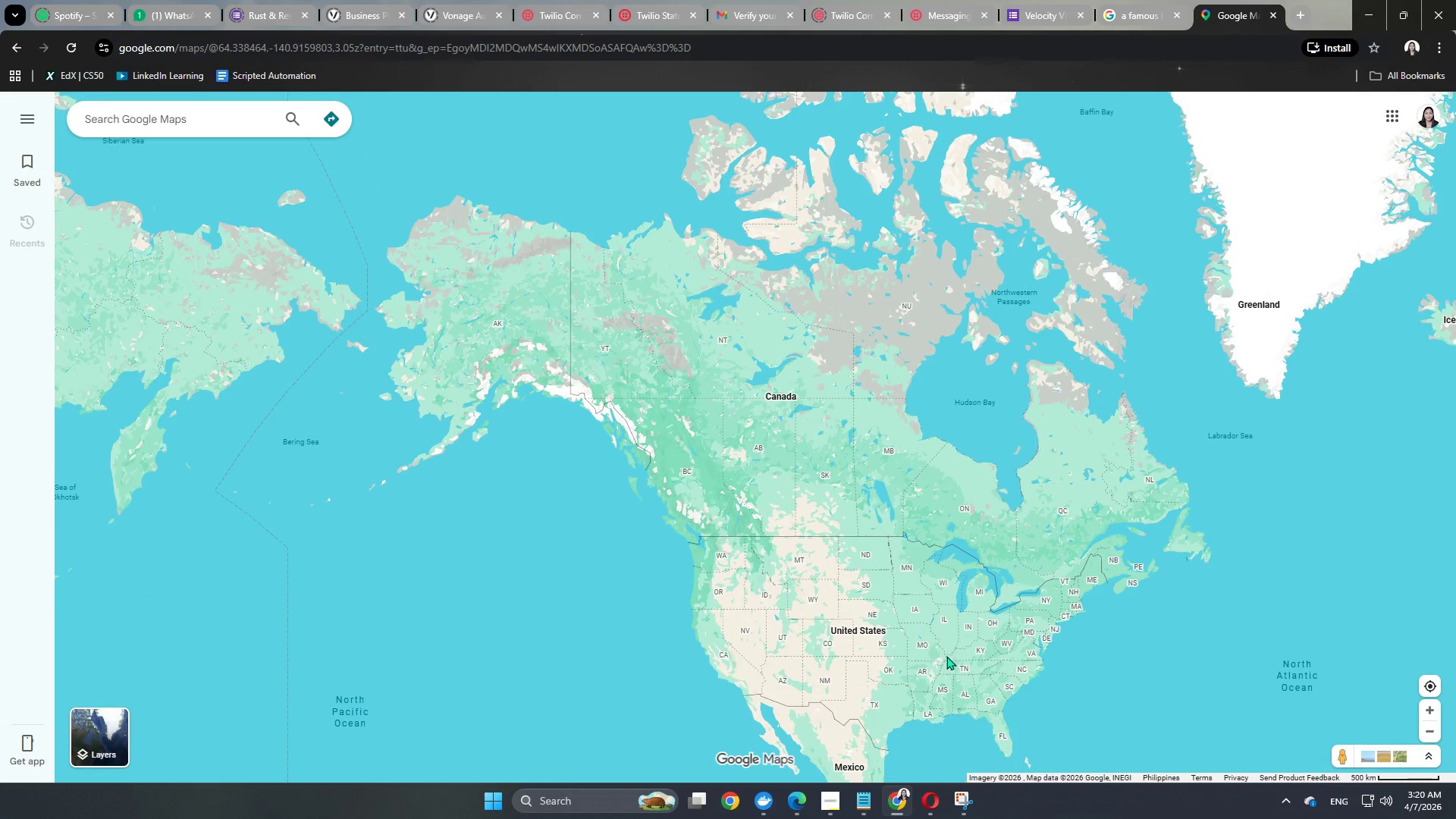 
left_click_drag(start_coordinate=[560, 422], to_coordinate=[1103, 709])
 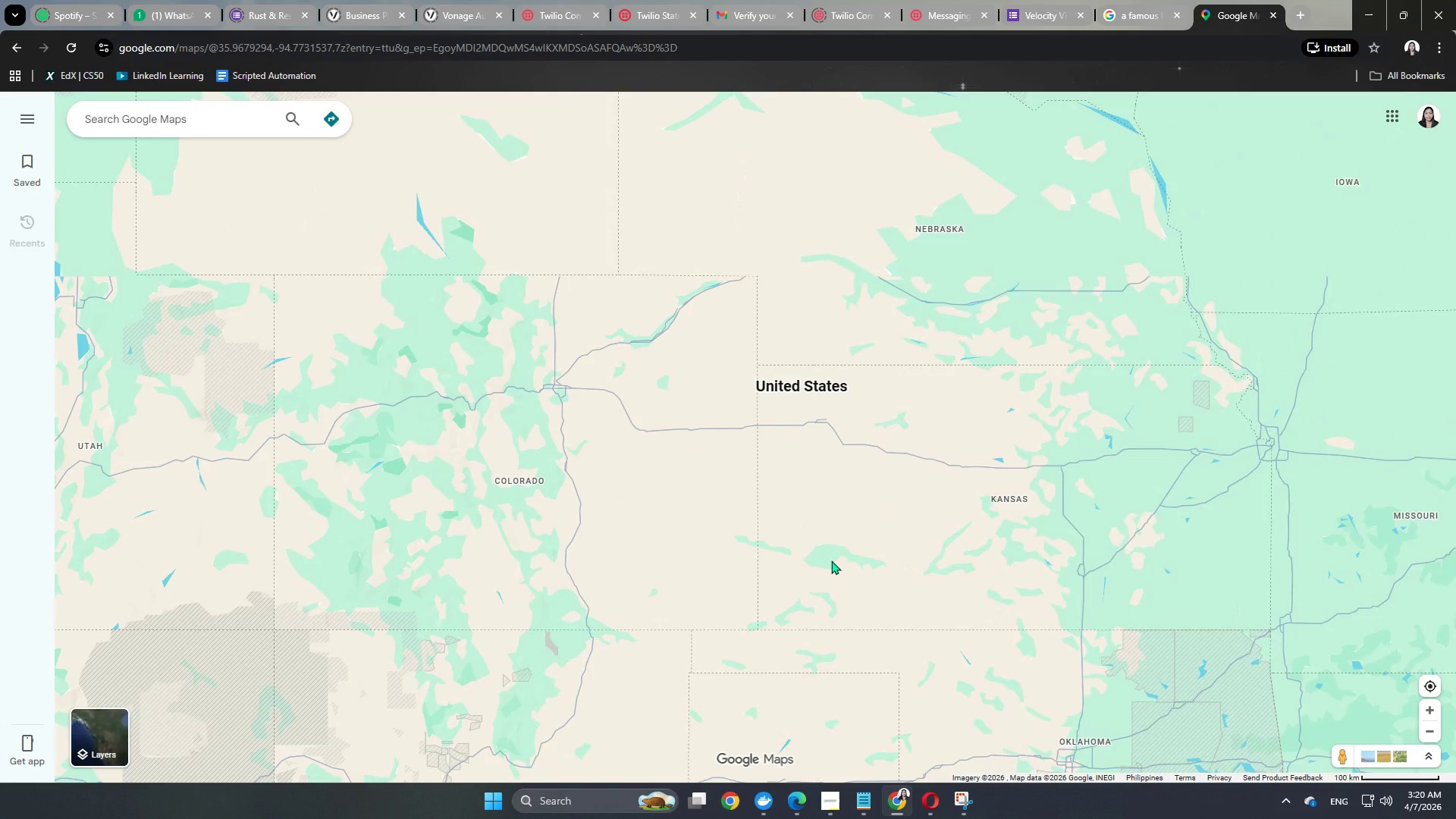 
scroll: coordinate [831, 560], scroll_direction: up, amount: 20.0
 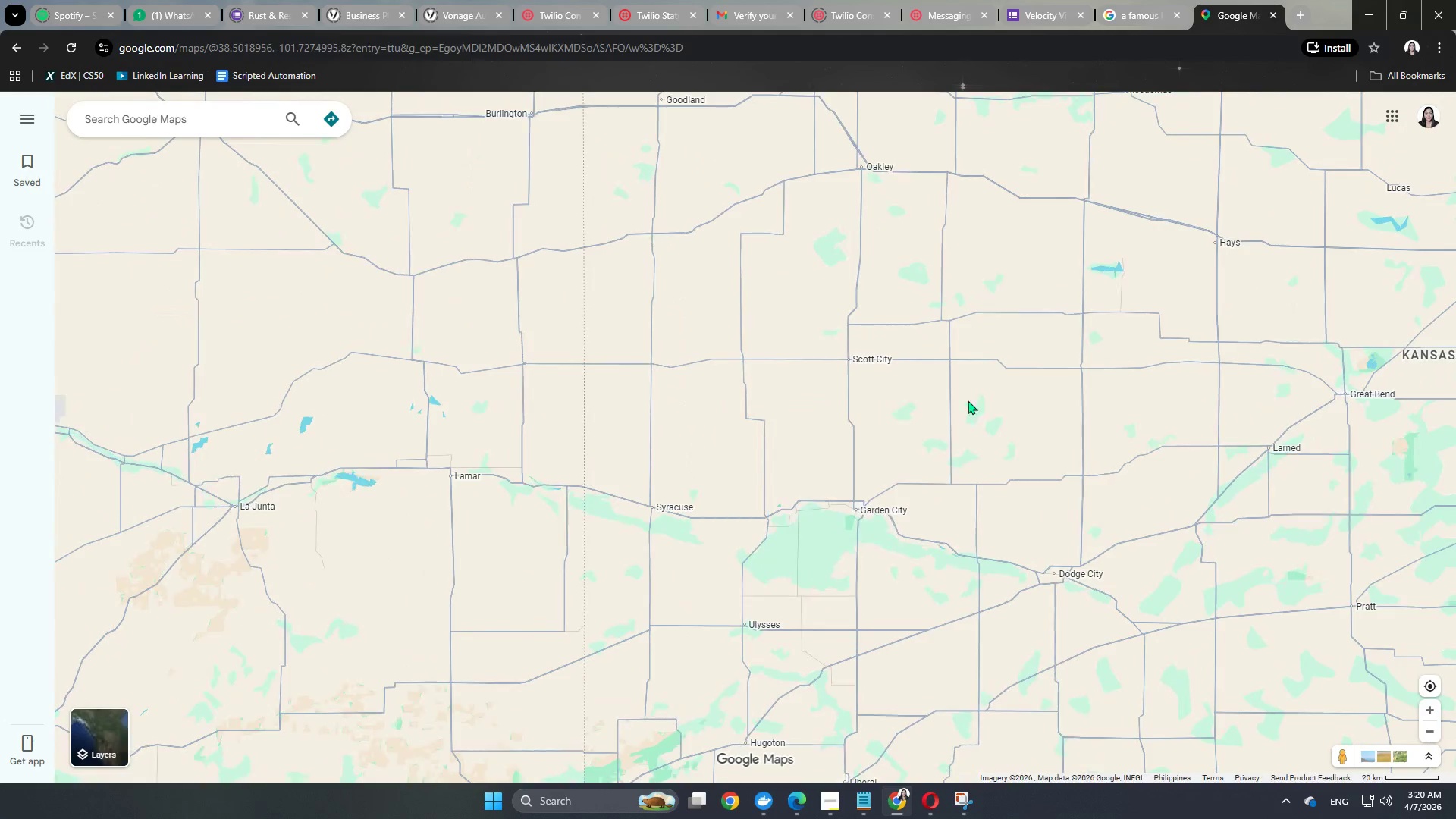 
left_click_drag(start_coordinate=[971, 391], to_coordinate=[929, 789])
 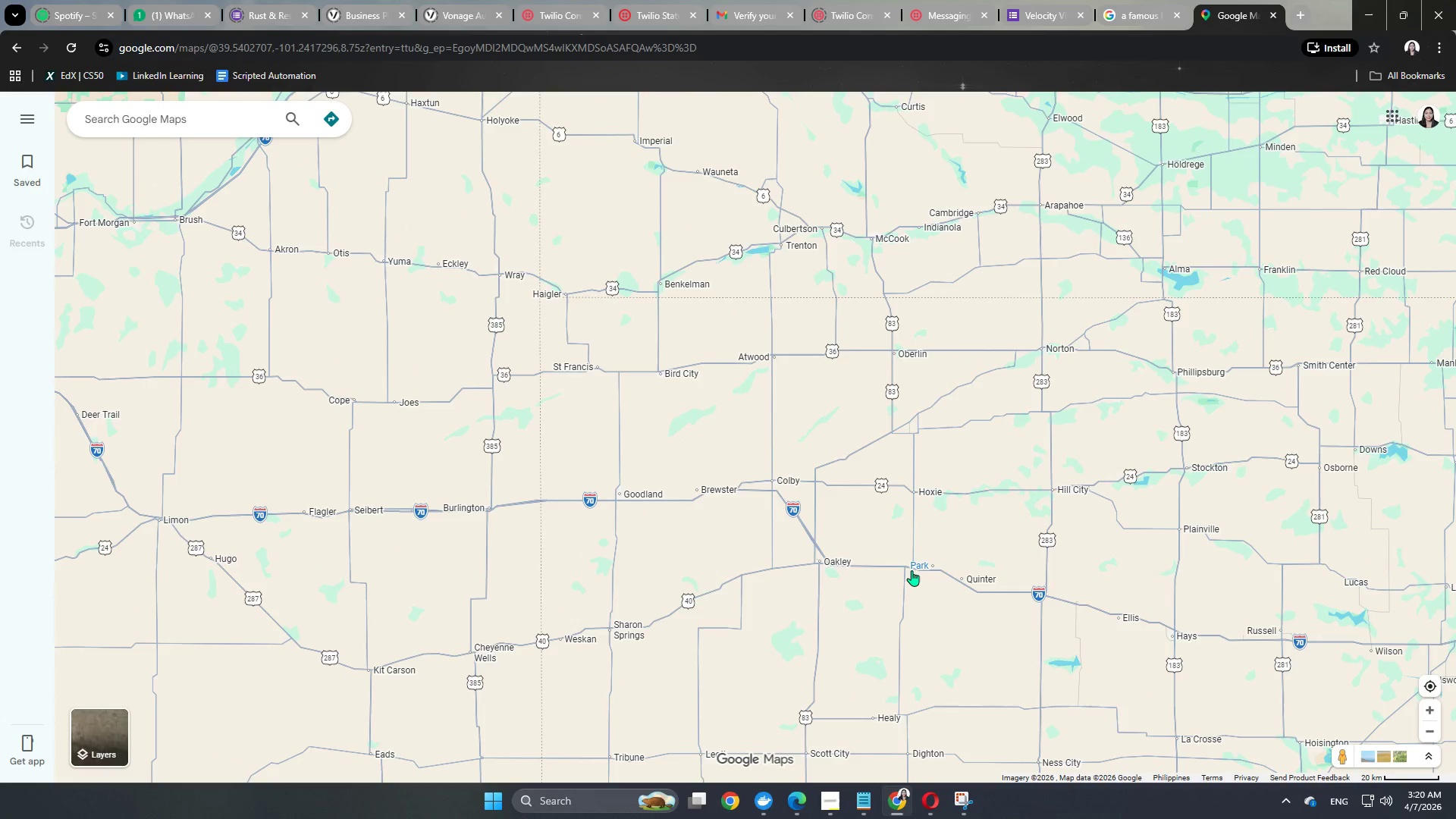 
scroll: coordinate [566, 531], scroll_direction: up, amount: 12.0
 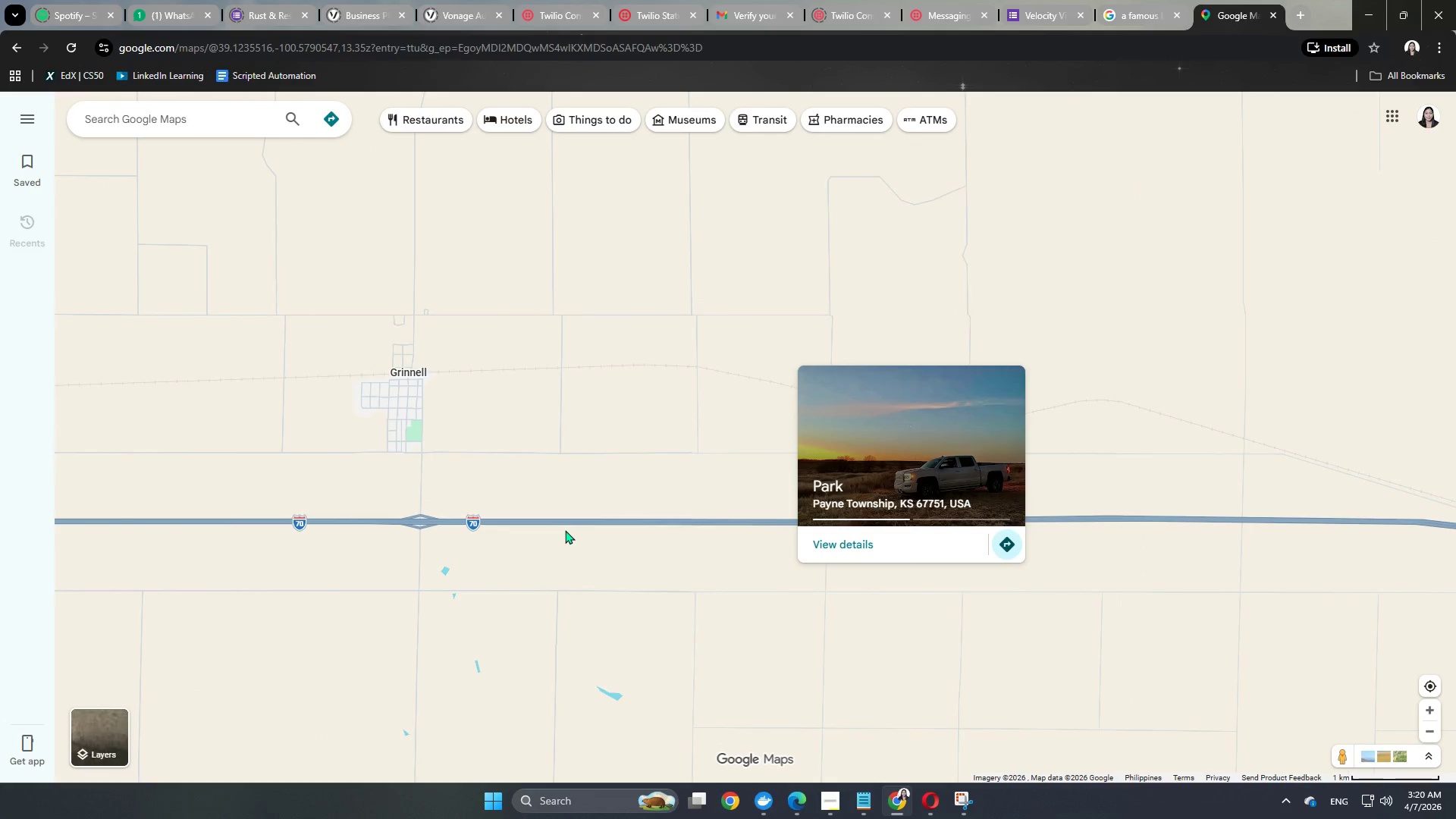 
scroll: coordinate [565, 530], scroll_direction: down, amount: 3.0
 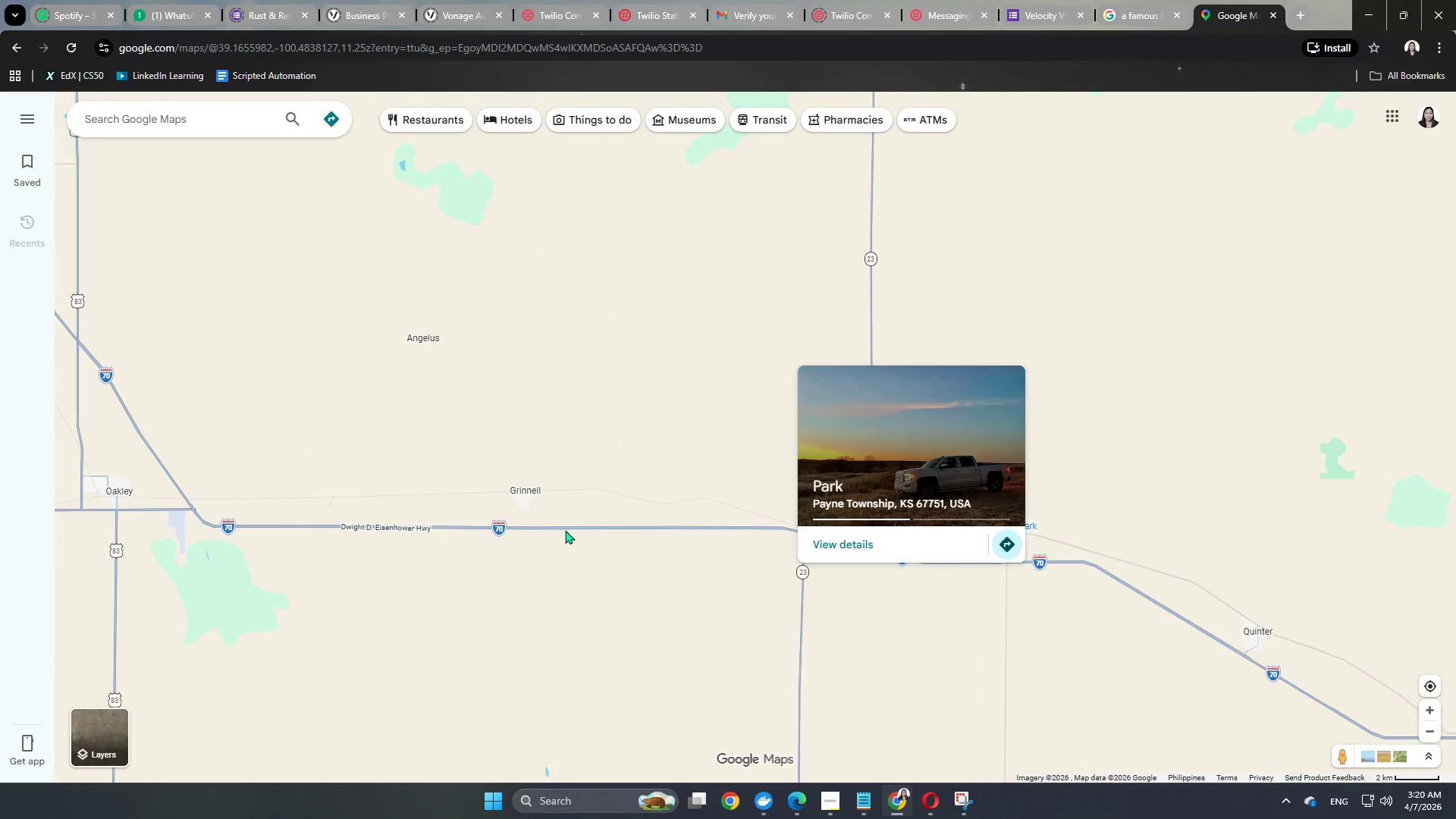 
mouse_move([537, 503])
 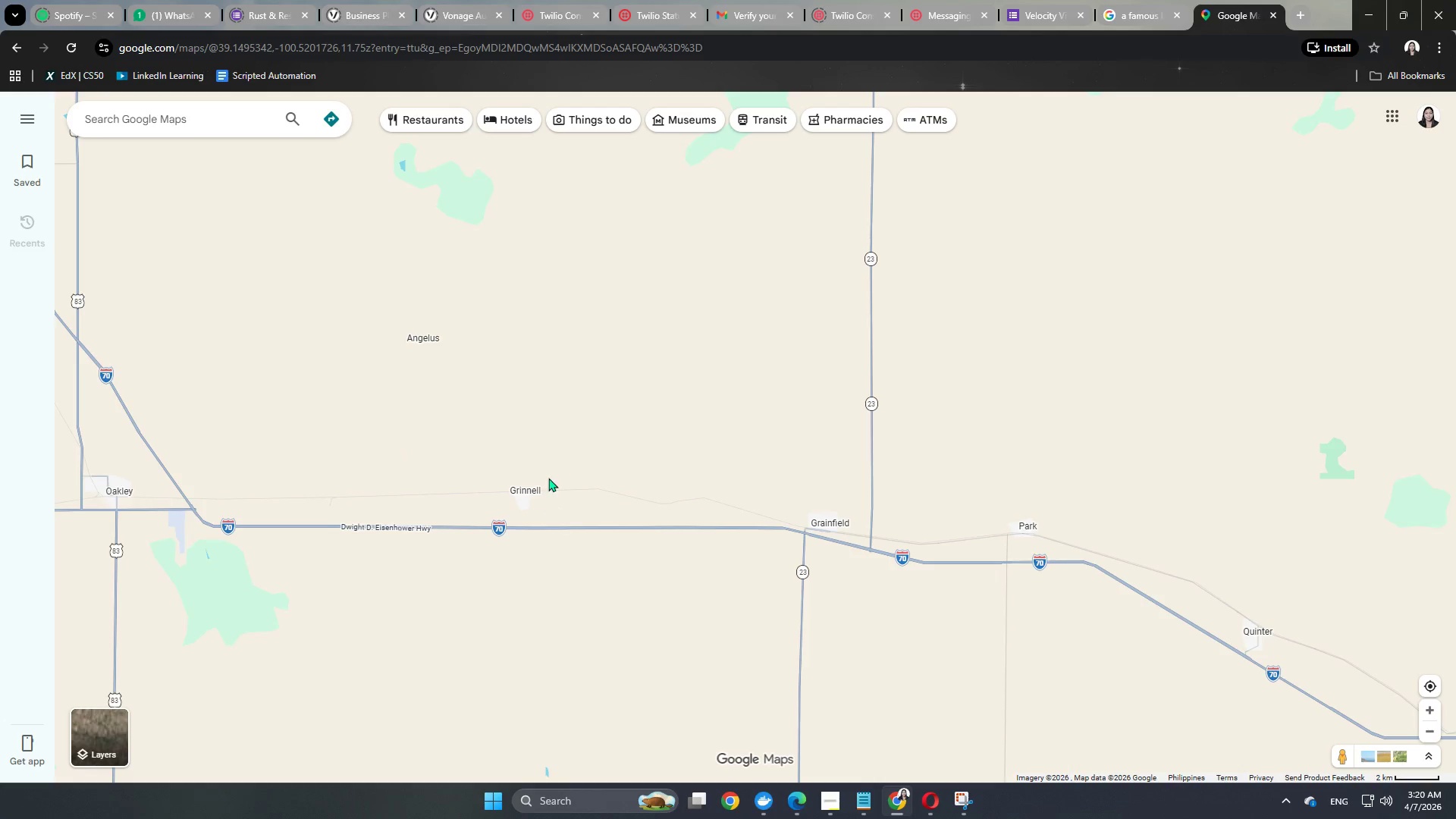 
mouse_move([538, 482])
 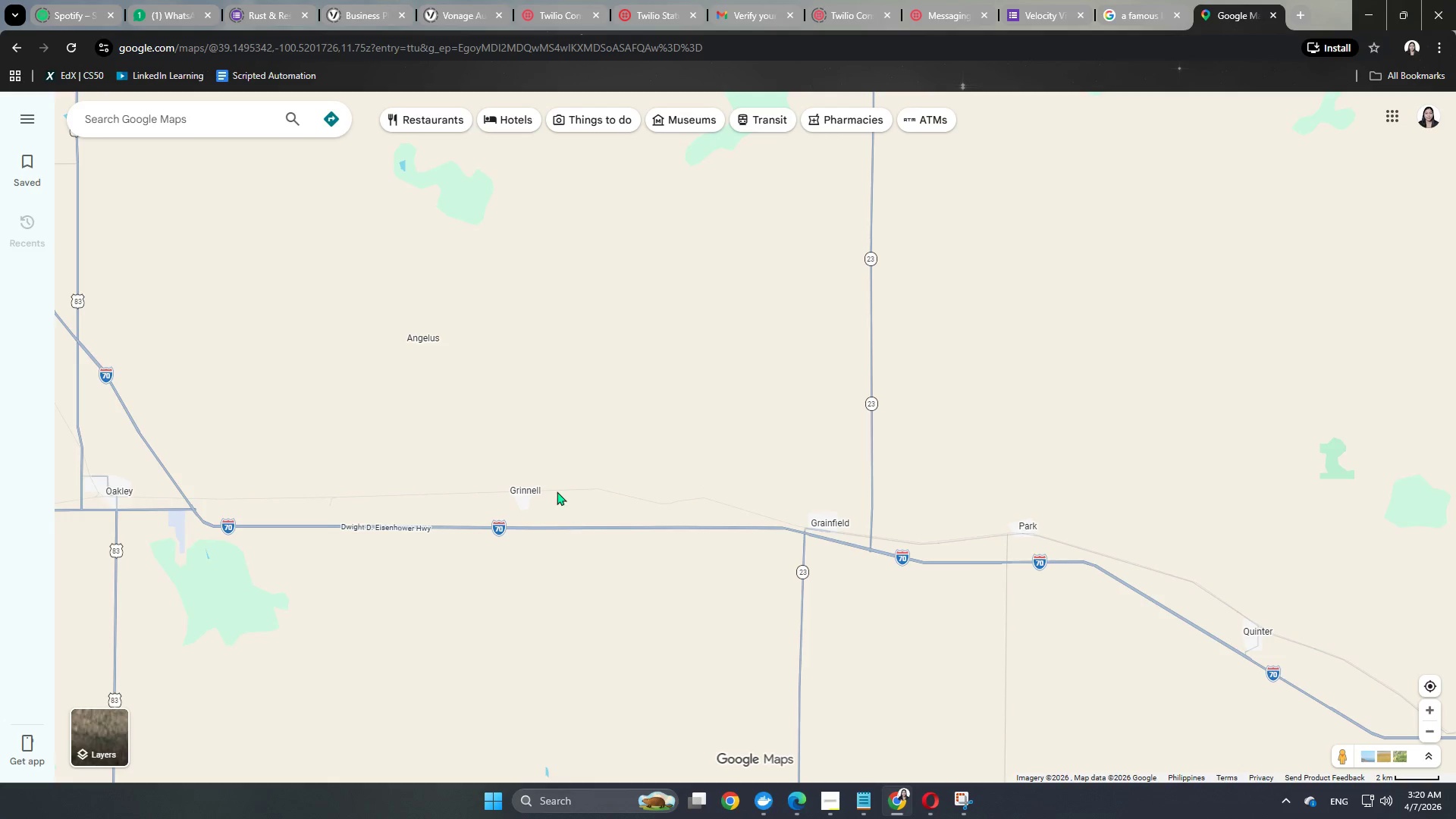 
left_click([538, 491])
 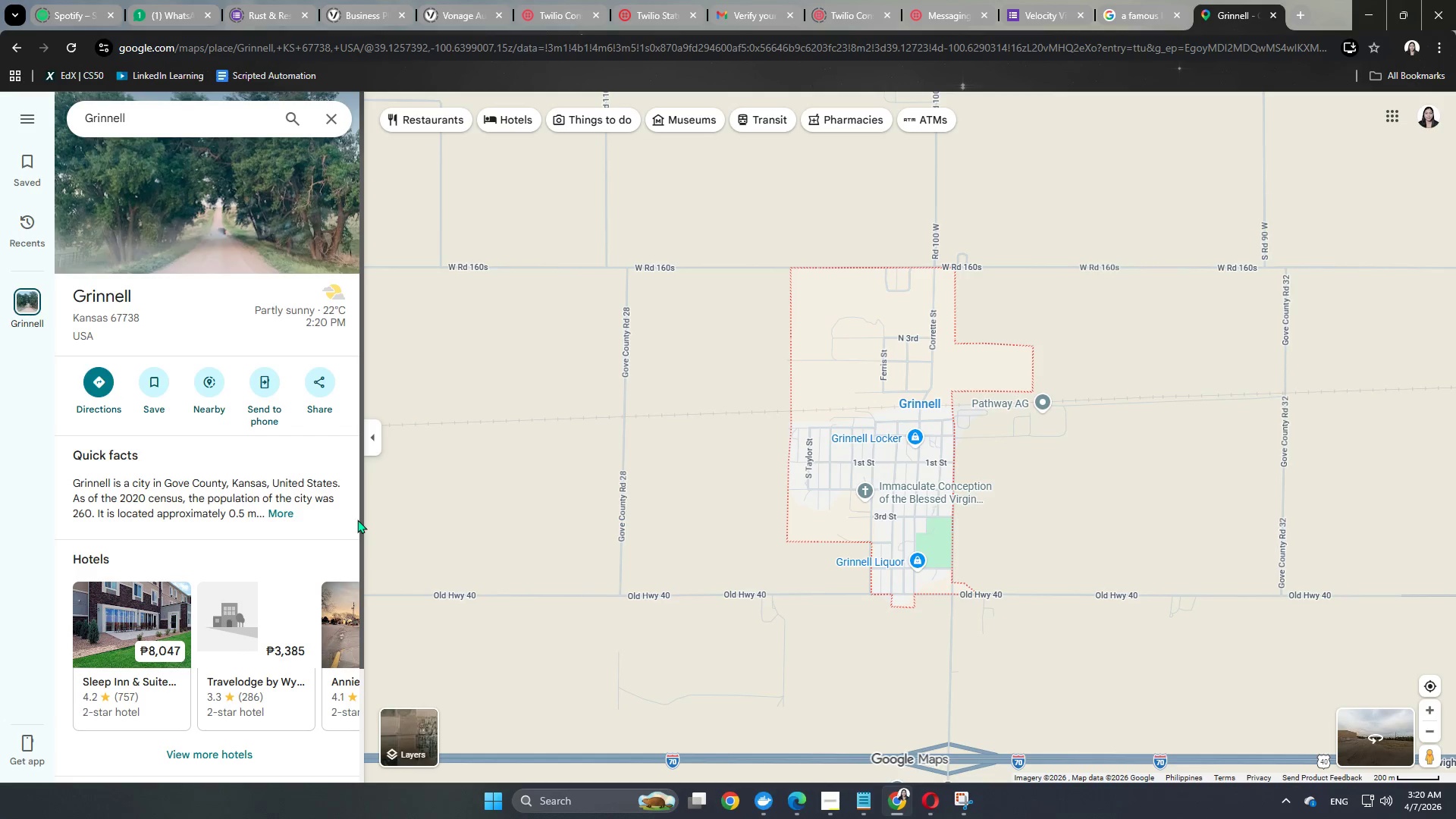 
scroll: coordinate [285, 478], scroll_direction: down, amount: 6.0
 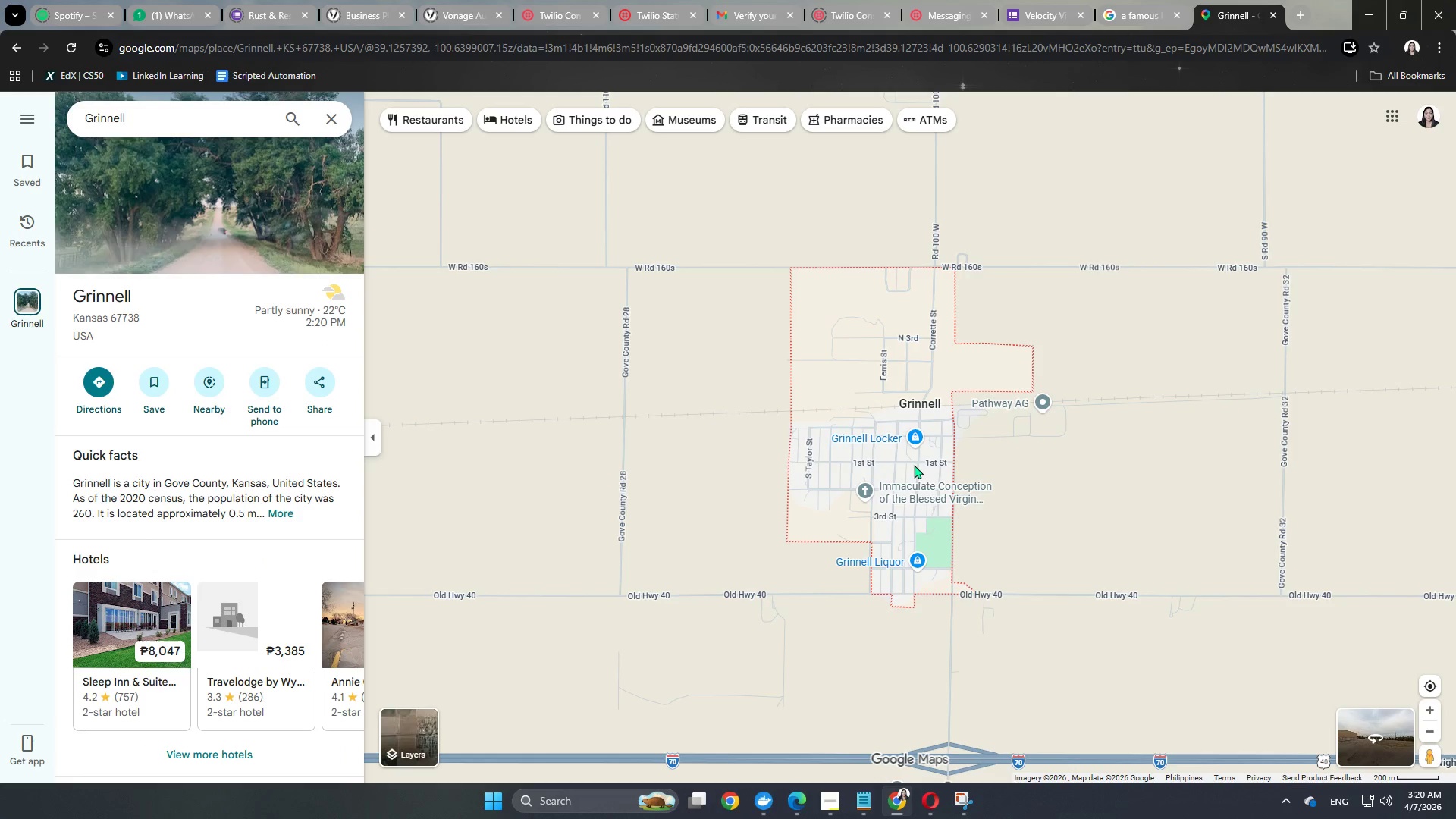 
mouse_move([905, 475])
 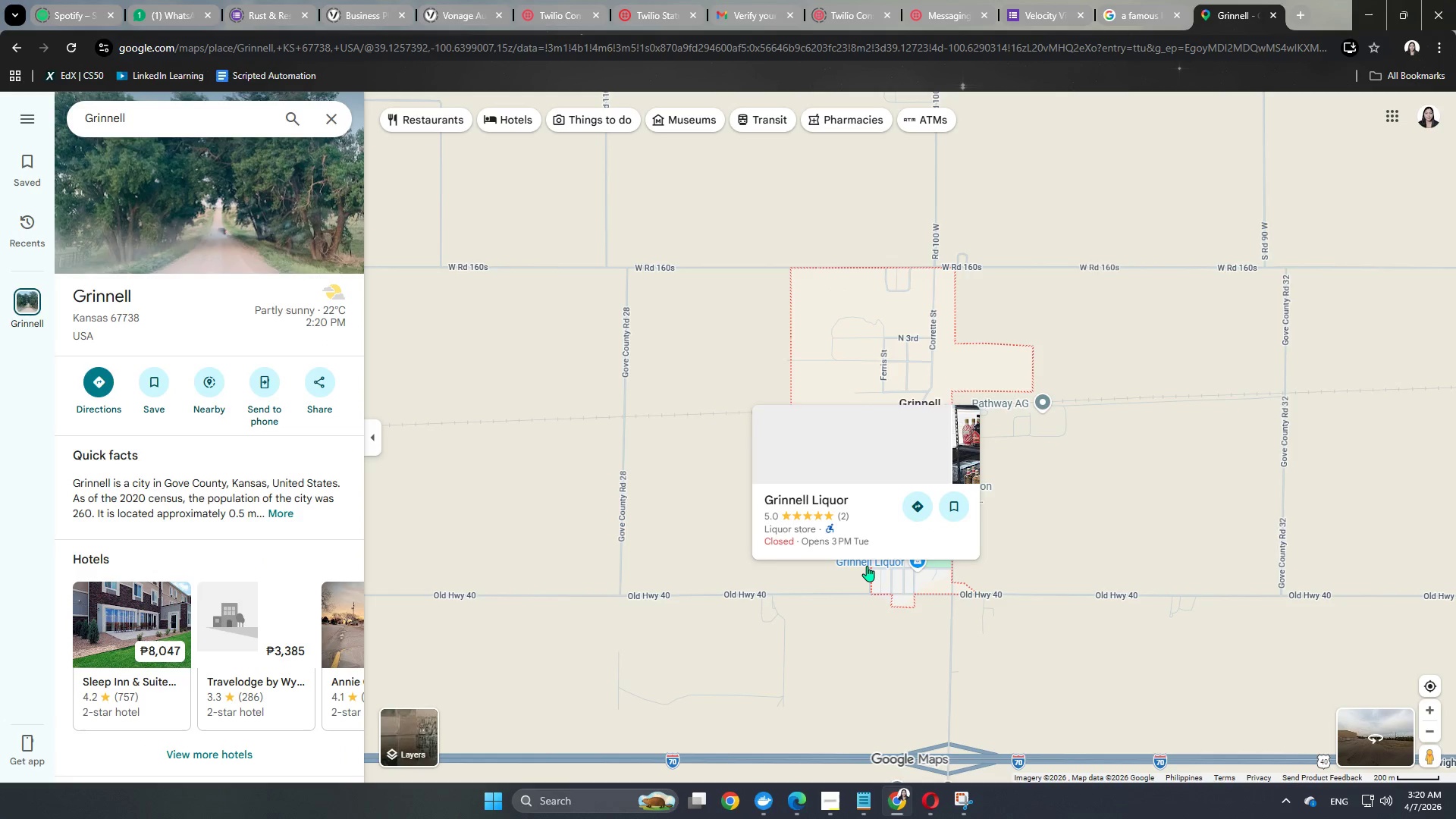 
left_click([867, 566])
 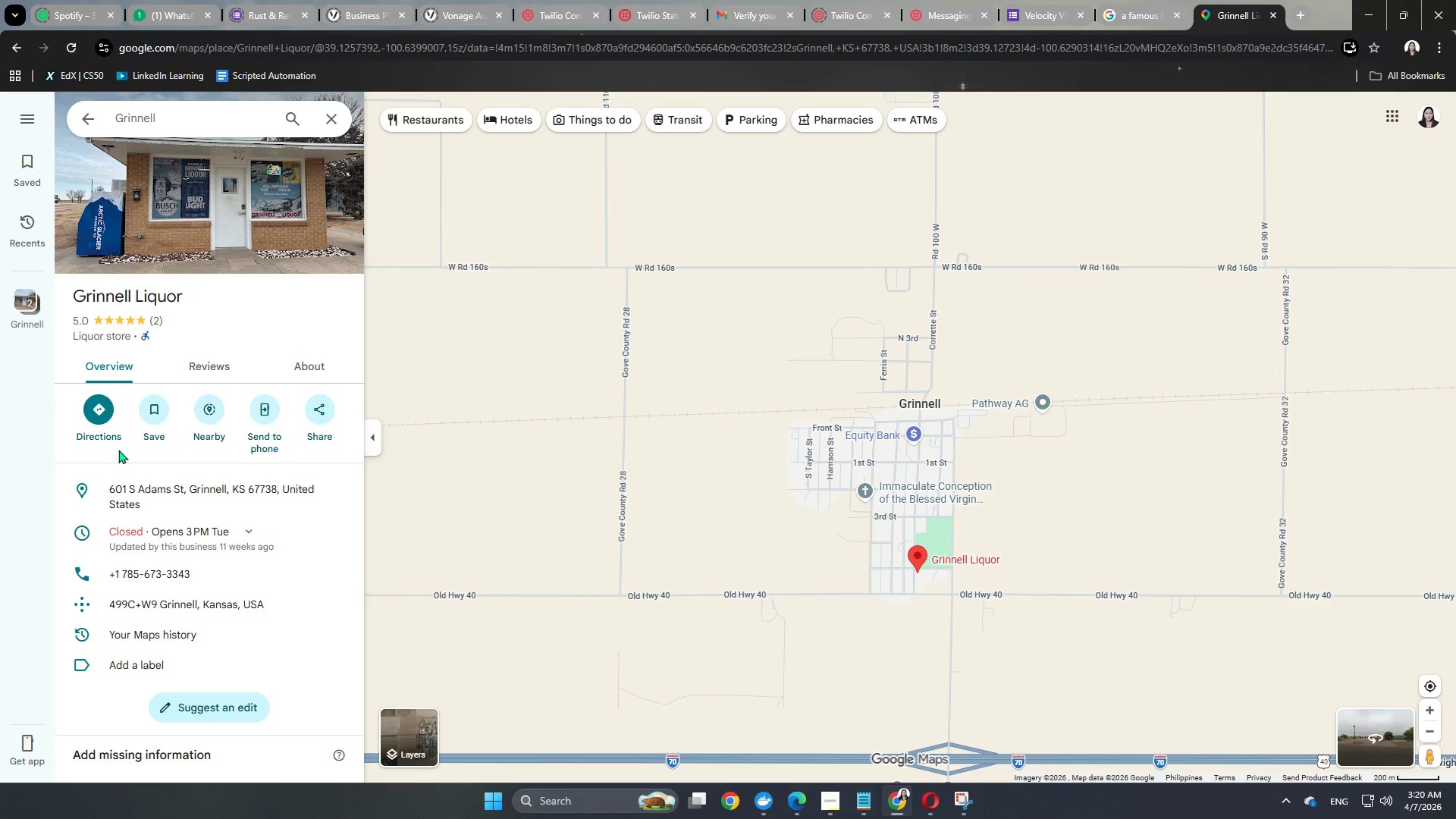 
wait(7.62)
 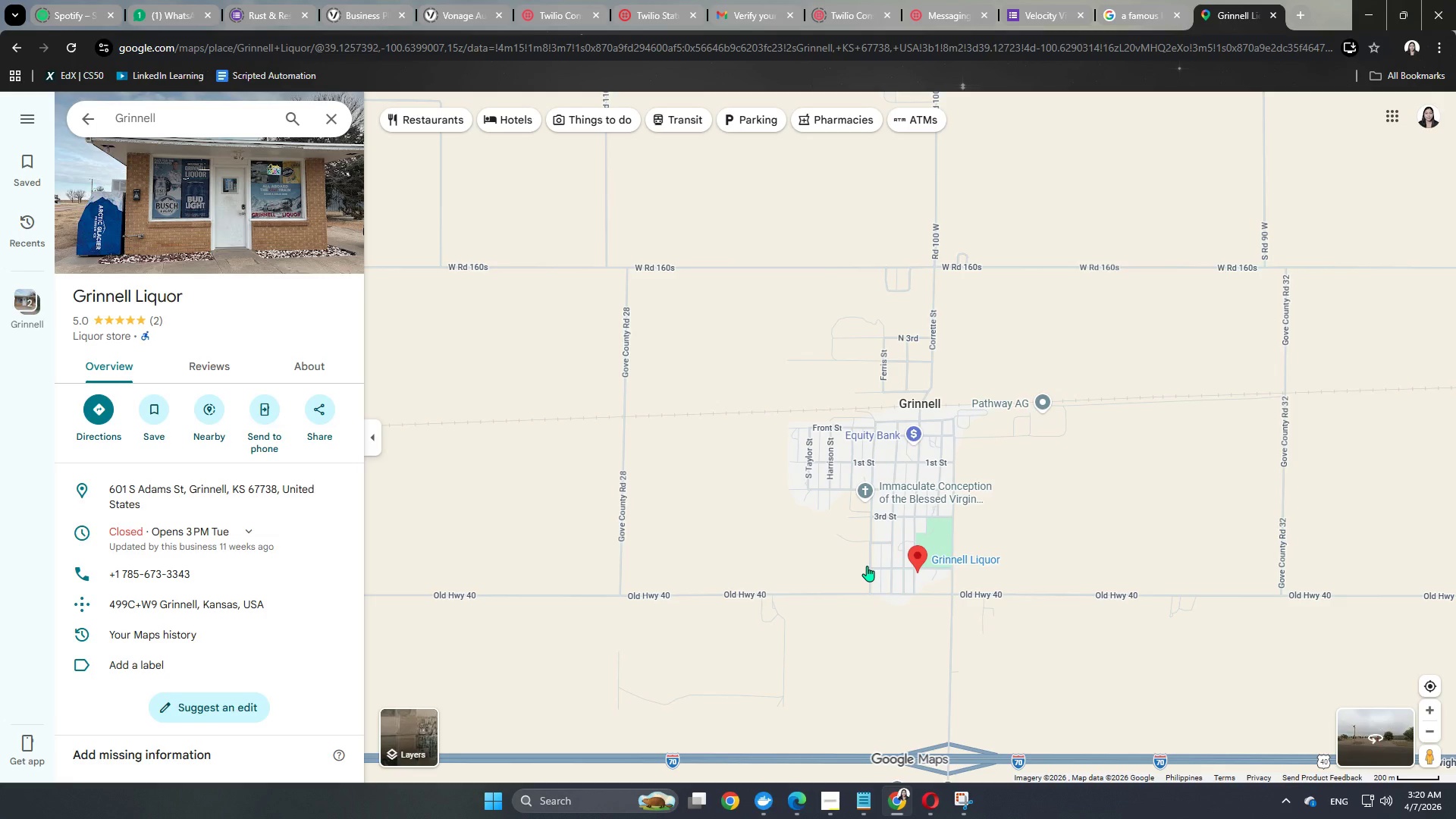 
mouse_move([312, 591])
 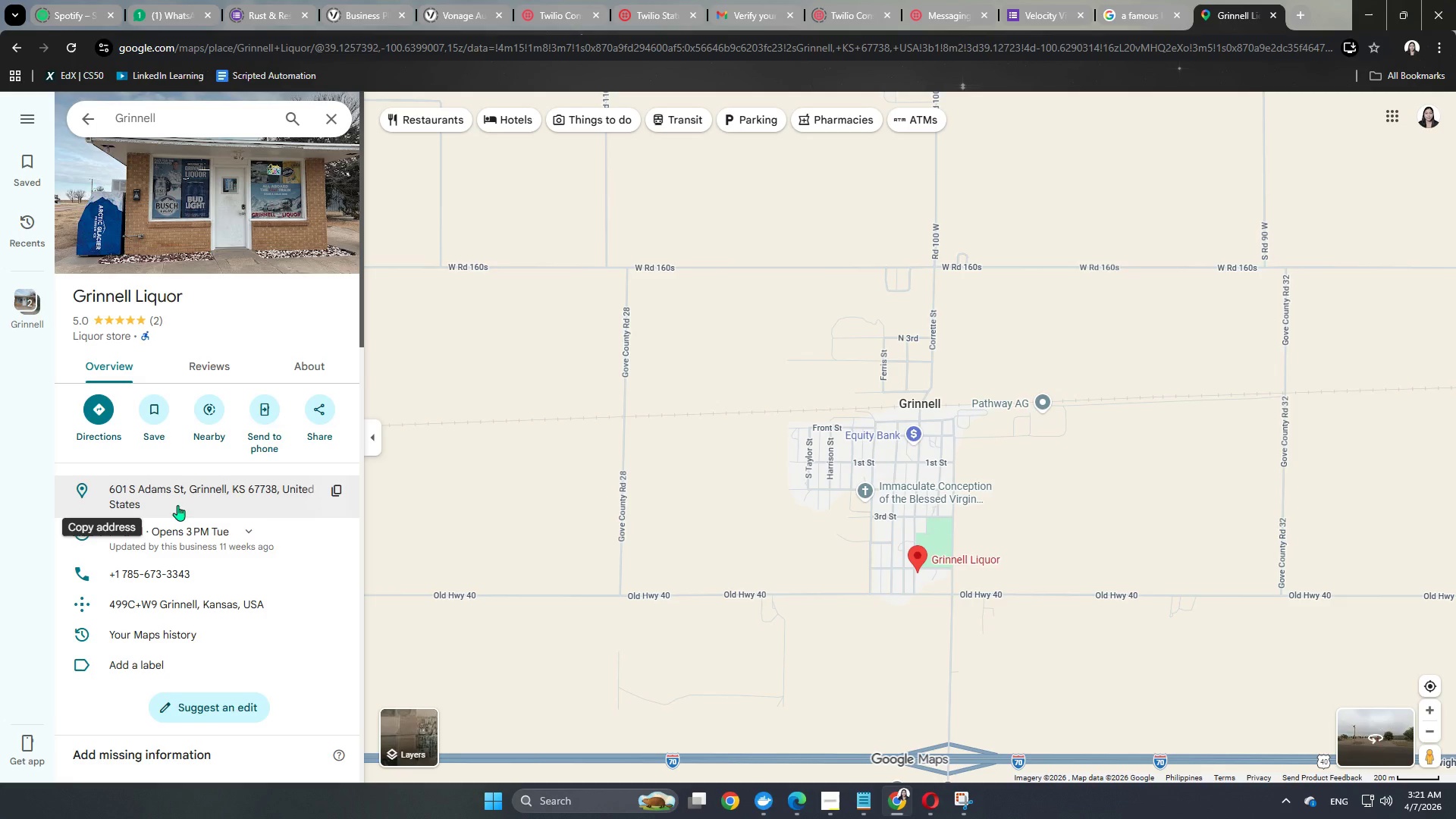 
left_click([332, 493])
 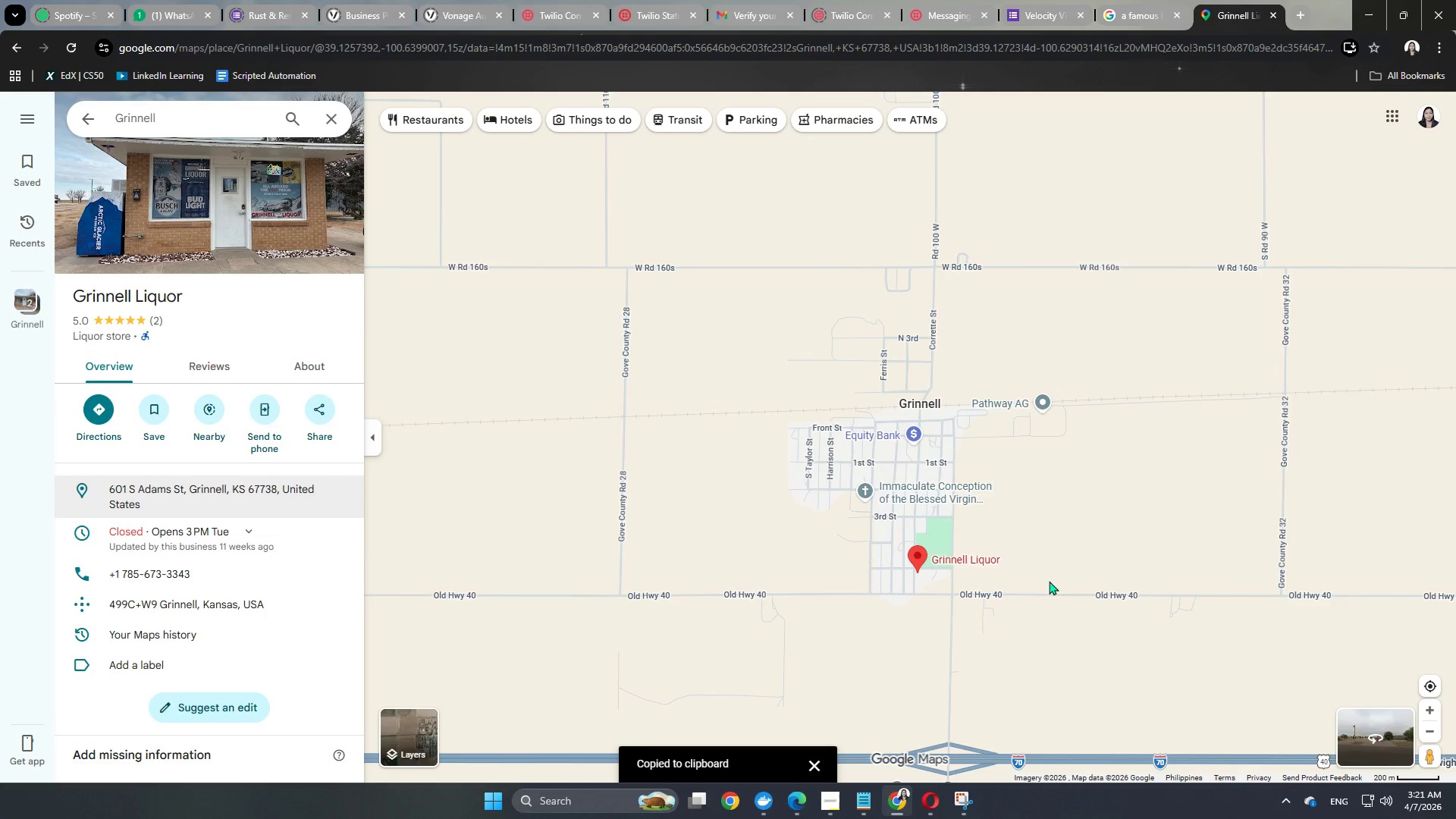 
left_click([996, 6])
 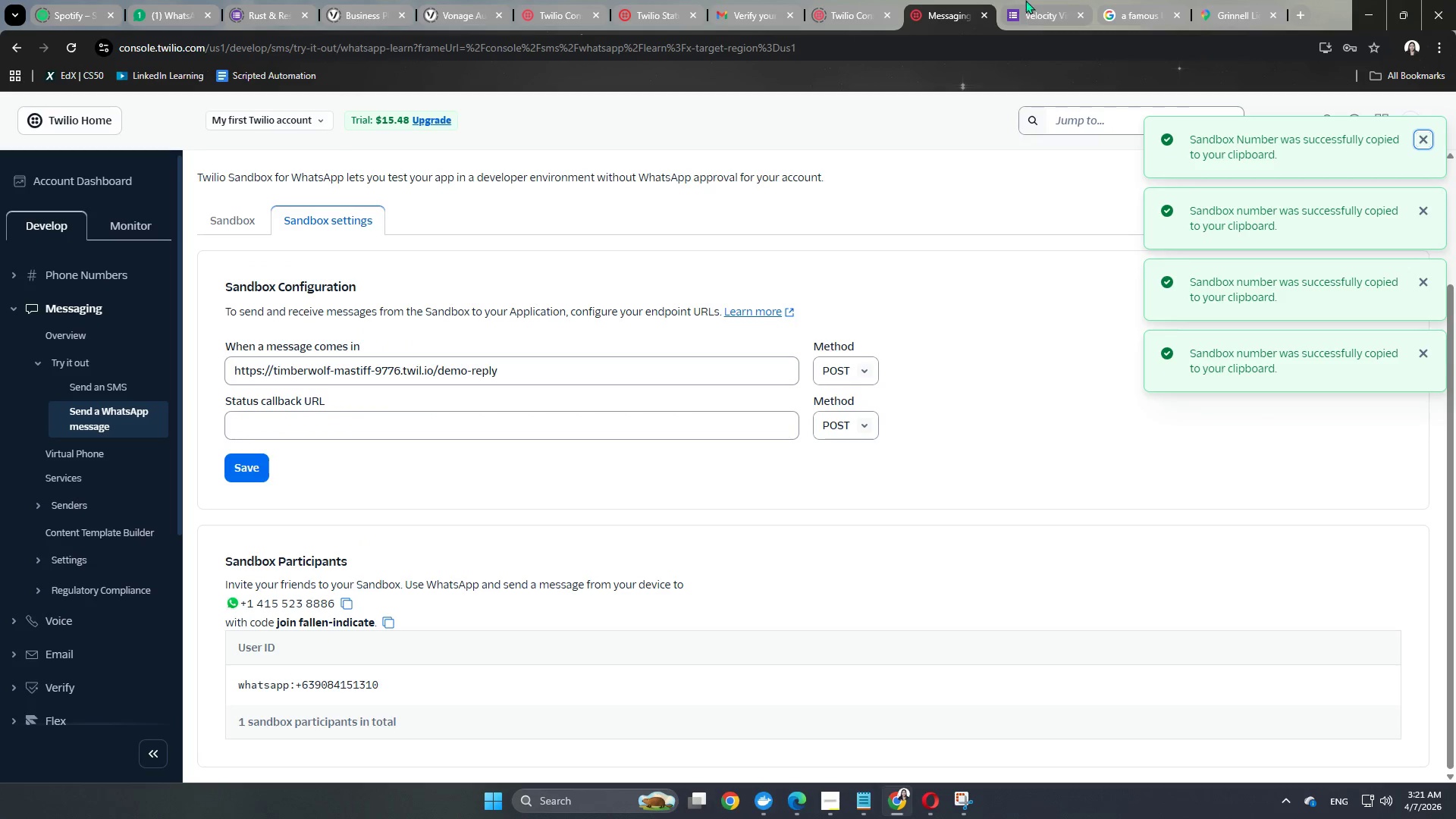 
left_click([1040, 0])
 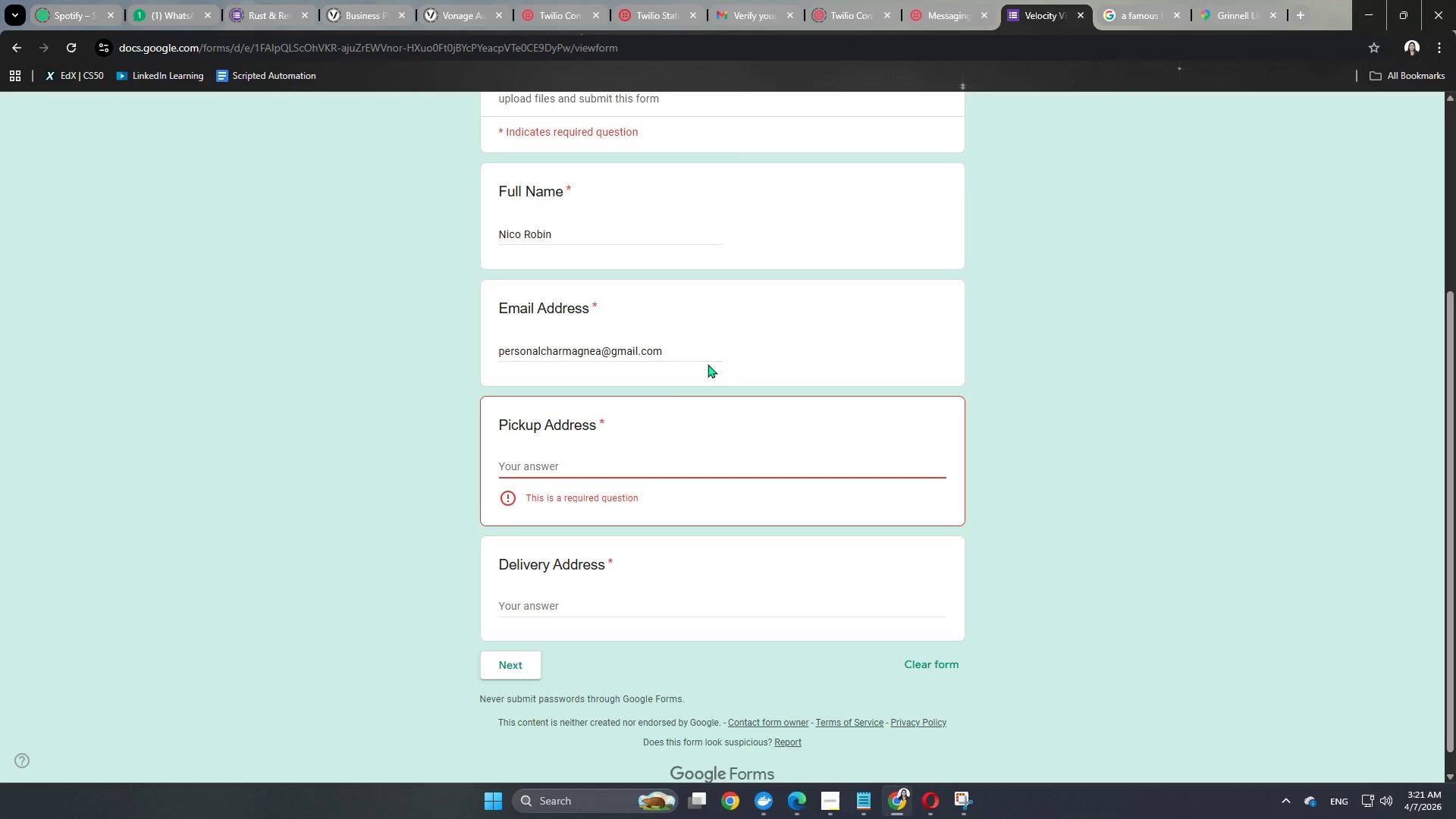 
hold_key(key=ControlLeft, duration=0.48)
 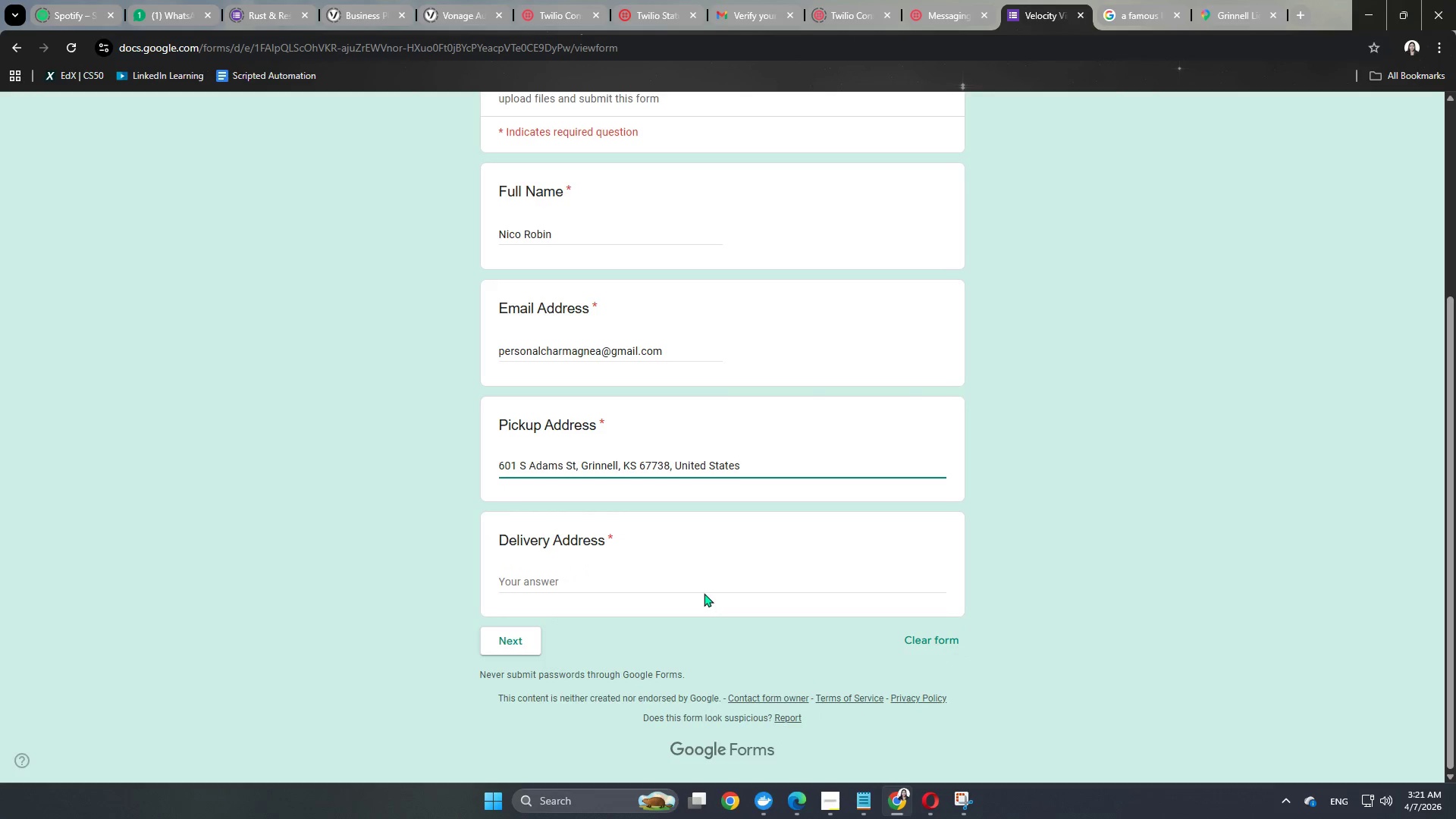 
hold_key(key=V, duration=0.33)
 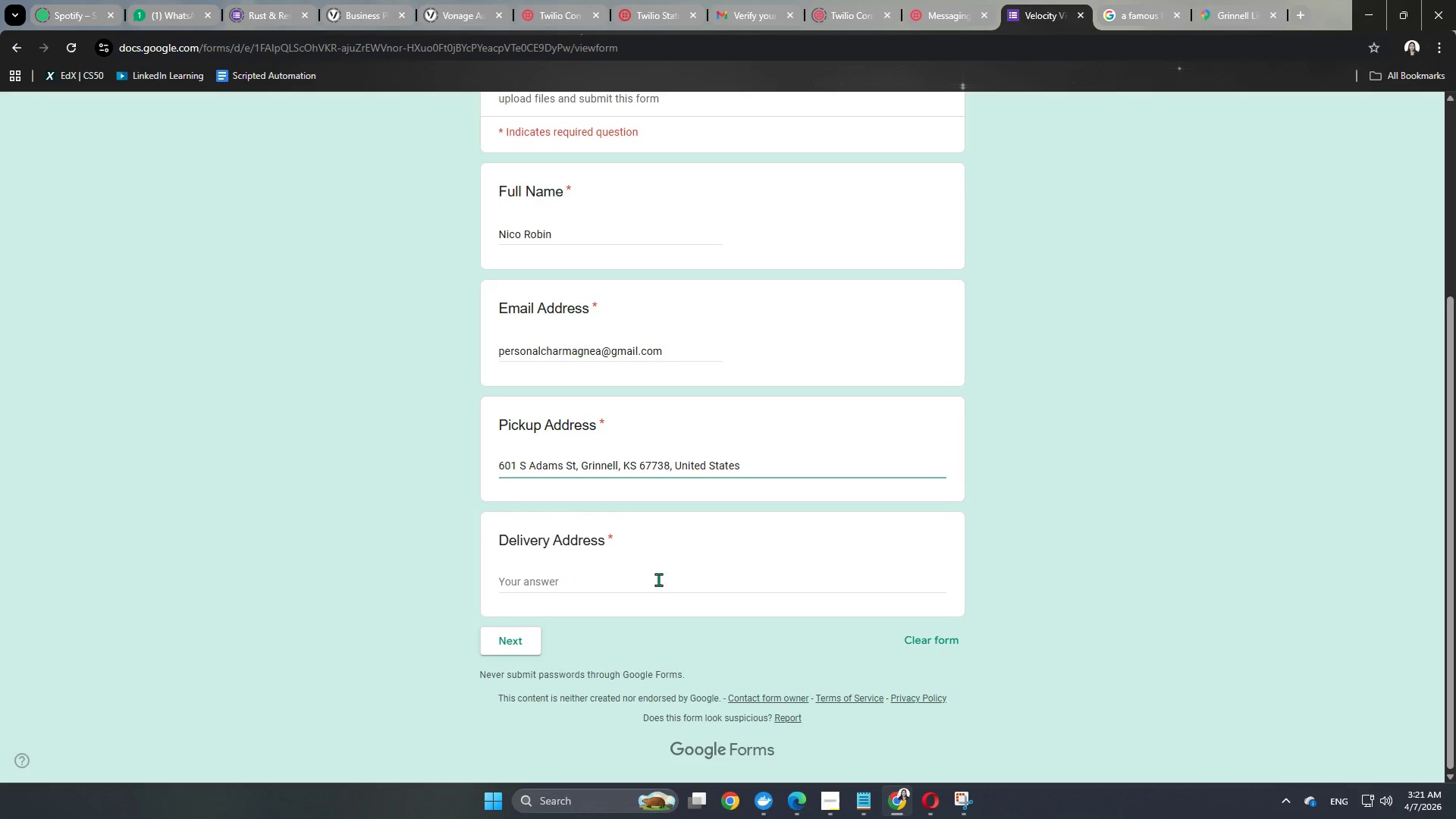 
double_click([642, 590])
 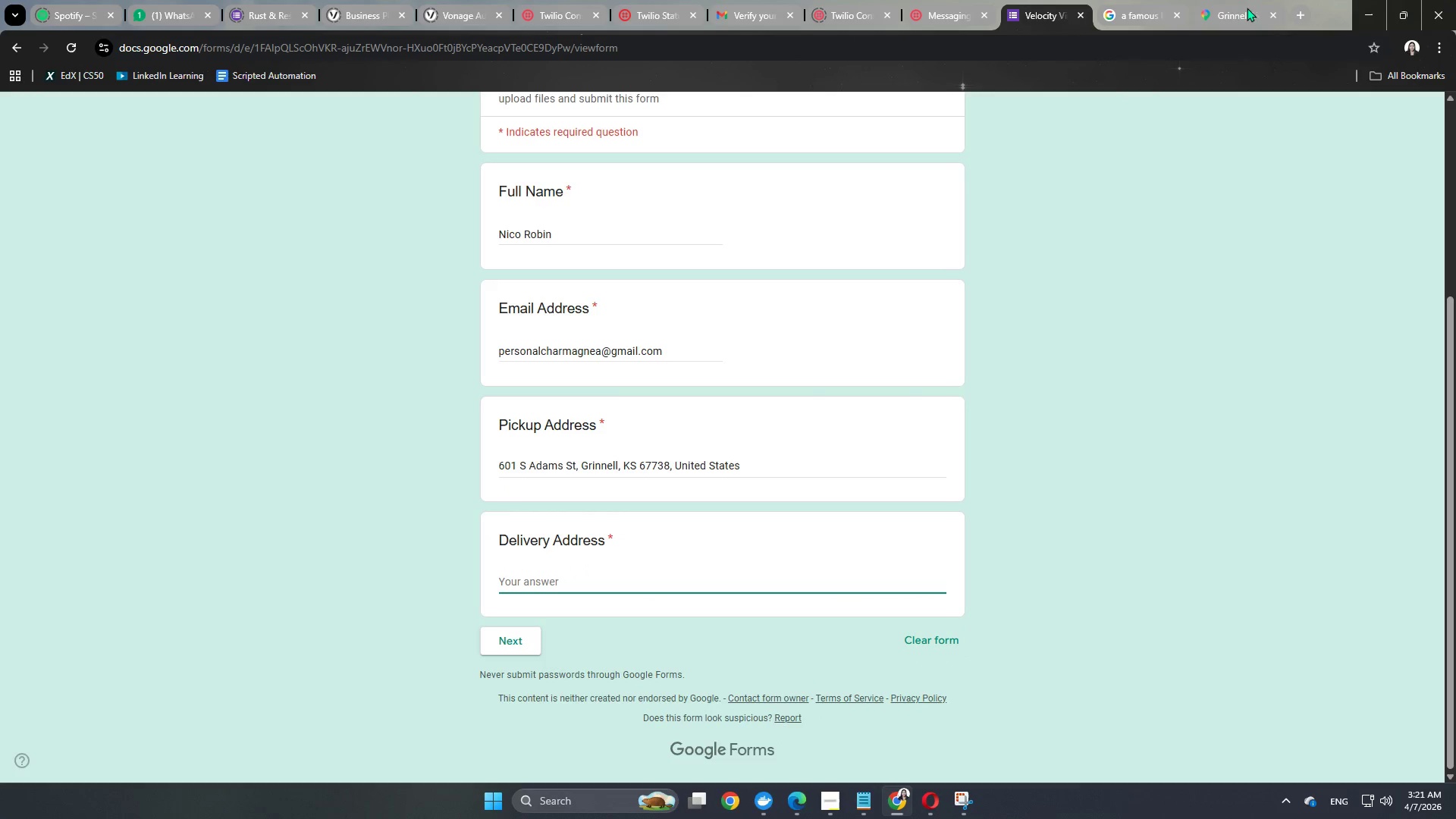 
left_click([1248, 2])
 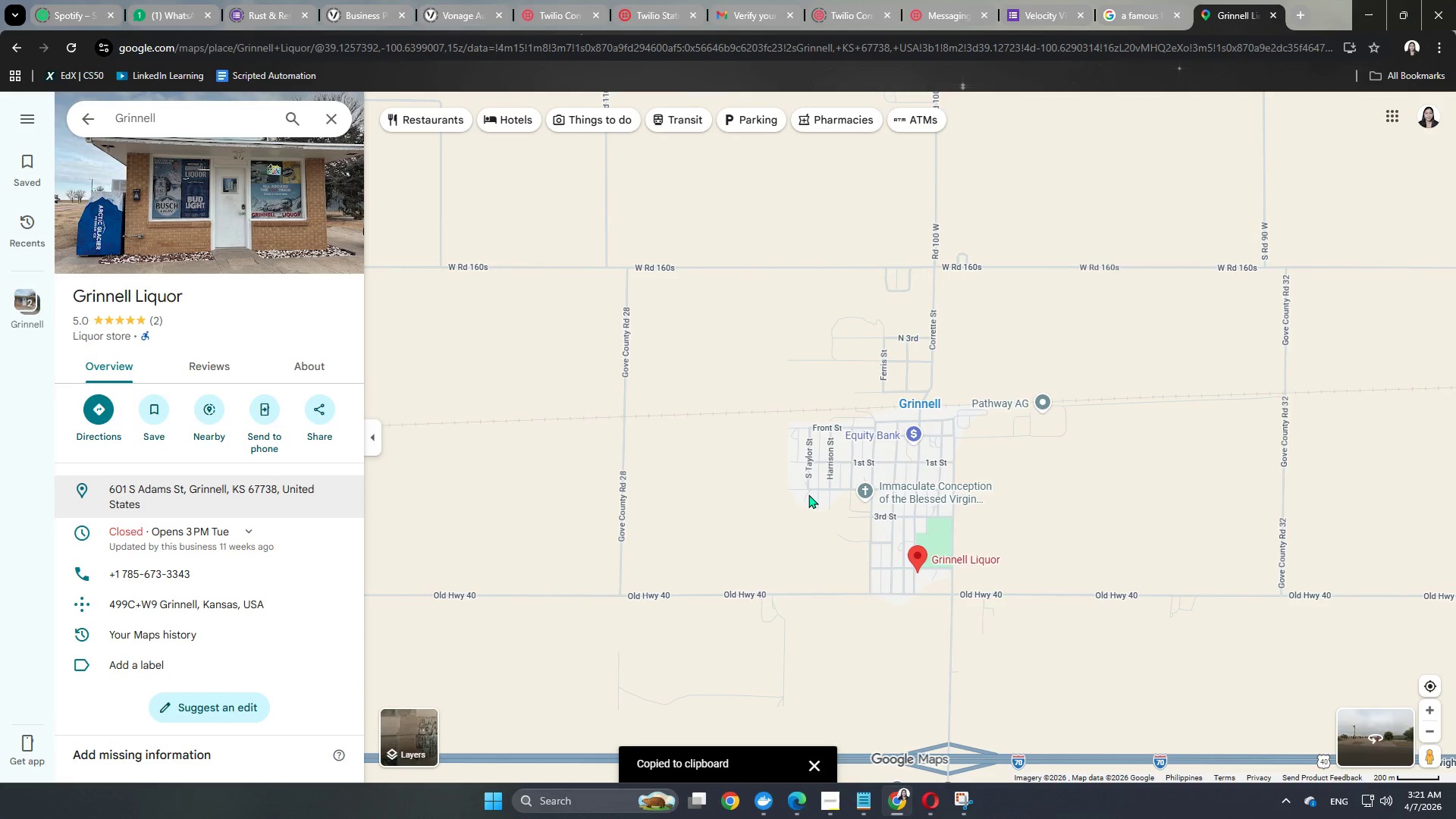 
scroll: coordinate [808, 494], scroll_direction: down, amount: 16.0
 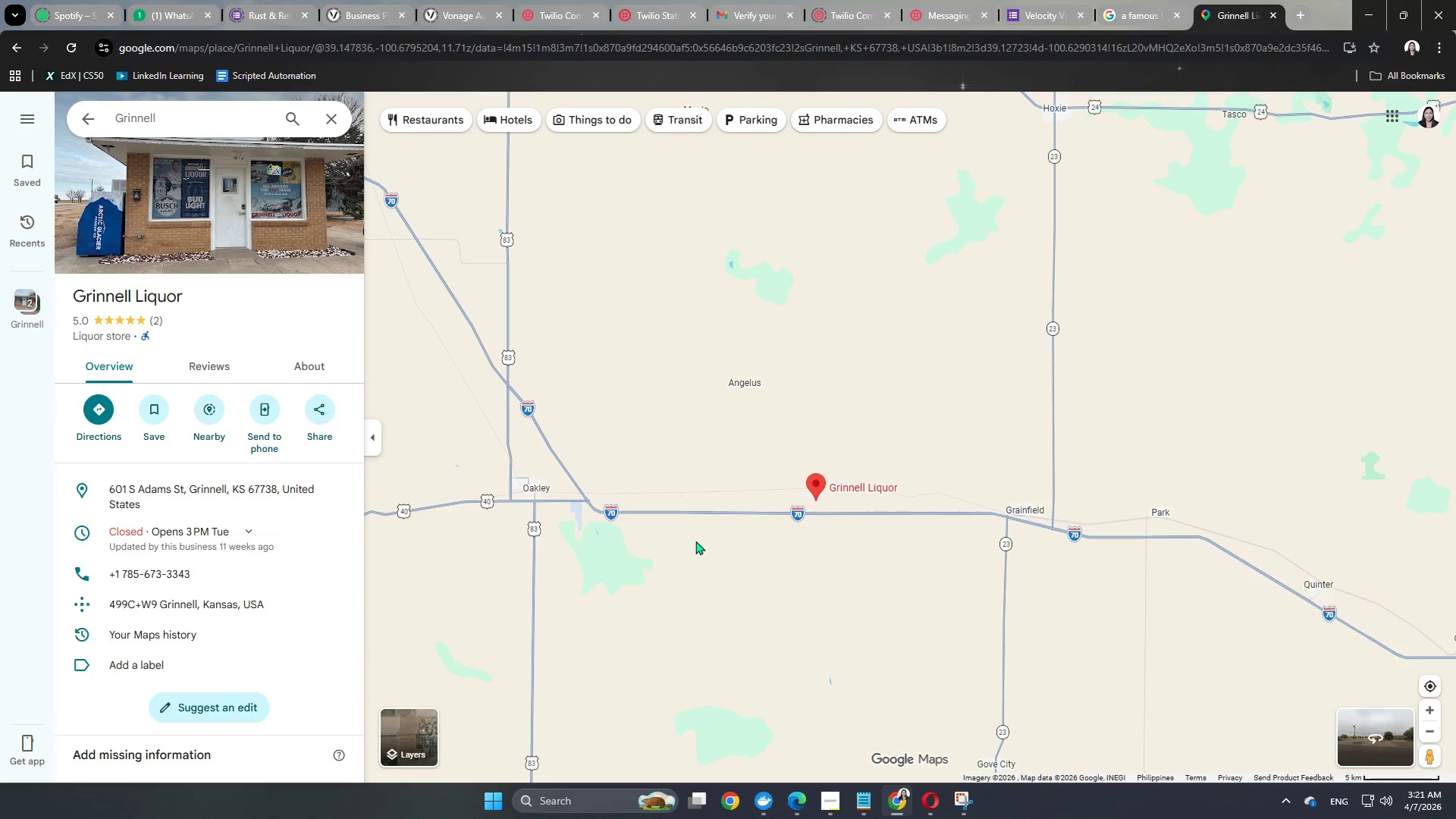 
left_click_drag(start_coordinate=[686, 554], to_coordinate=[1133, 545])
 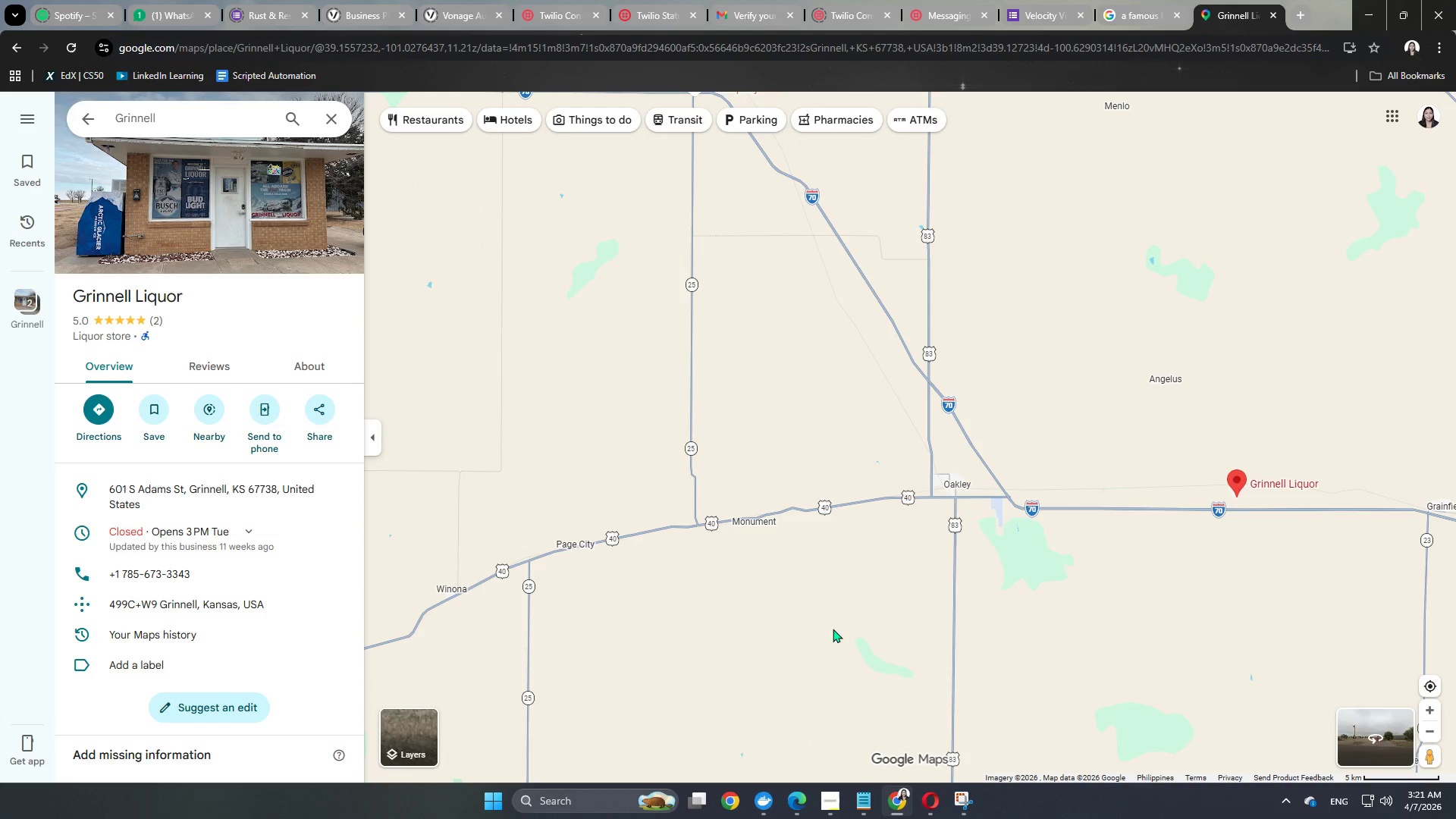 
left_click_drag(start_coordinate=[760, 630], to_coordinate=[979, 522])
 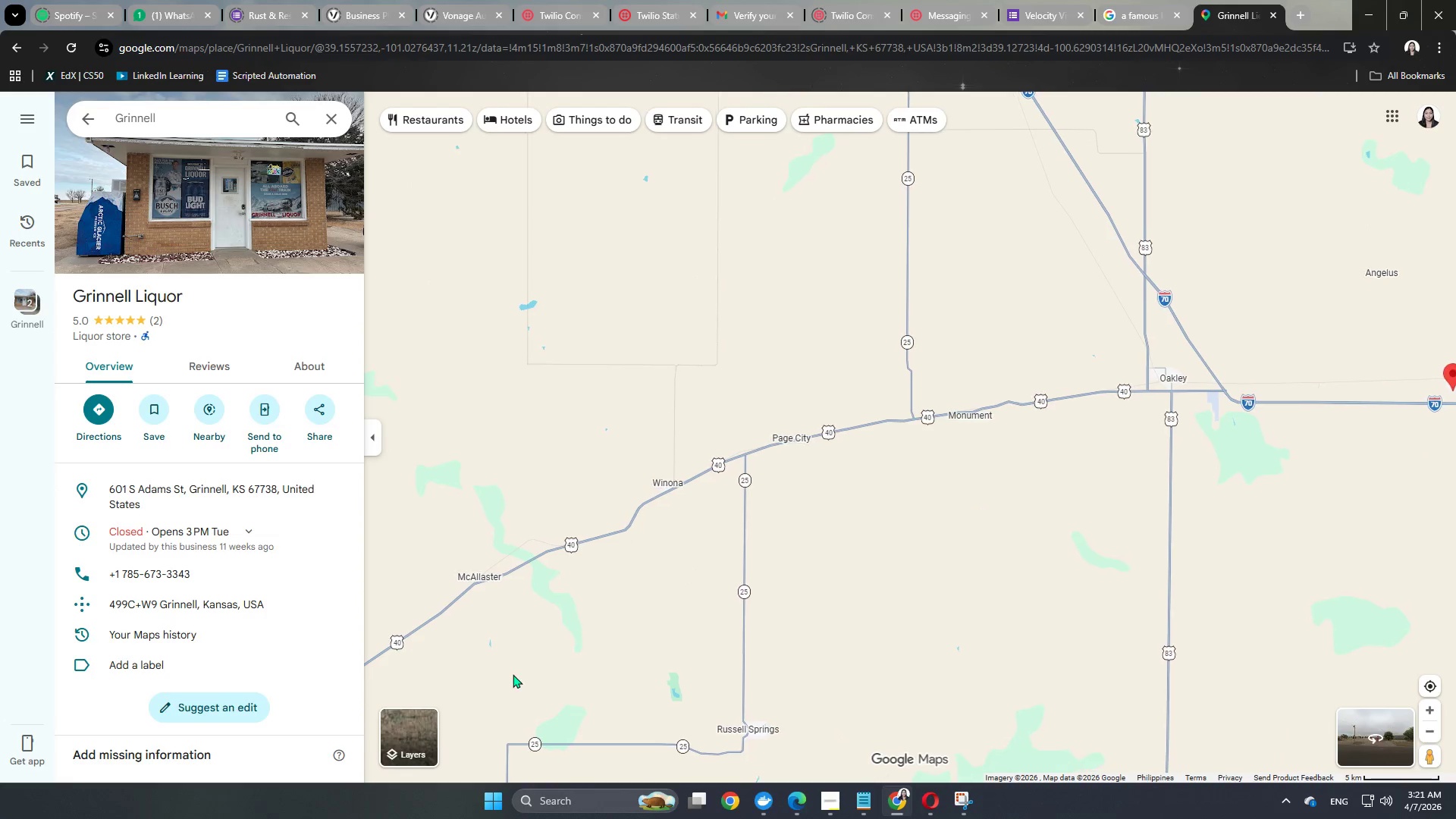 
left_click_drag(start_coordinate=[513, 675], to_coordinate=[806, 540])
 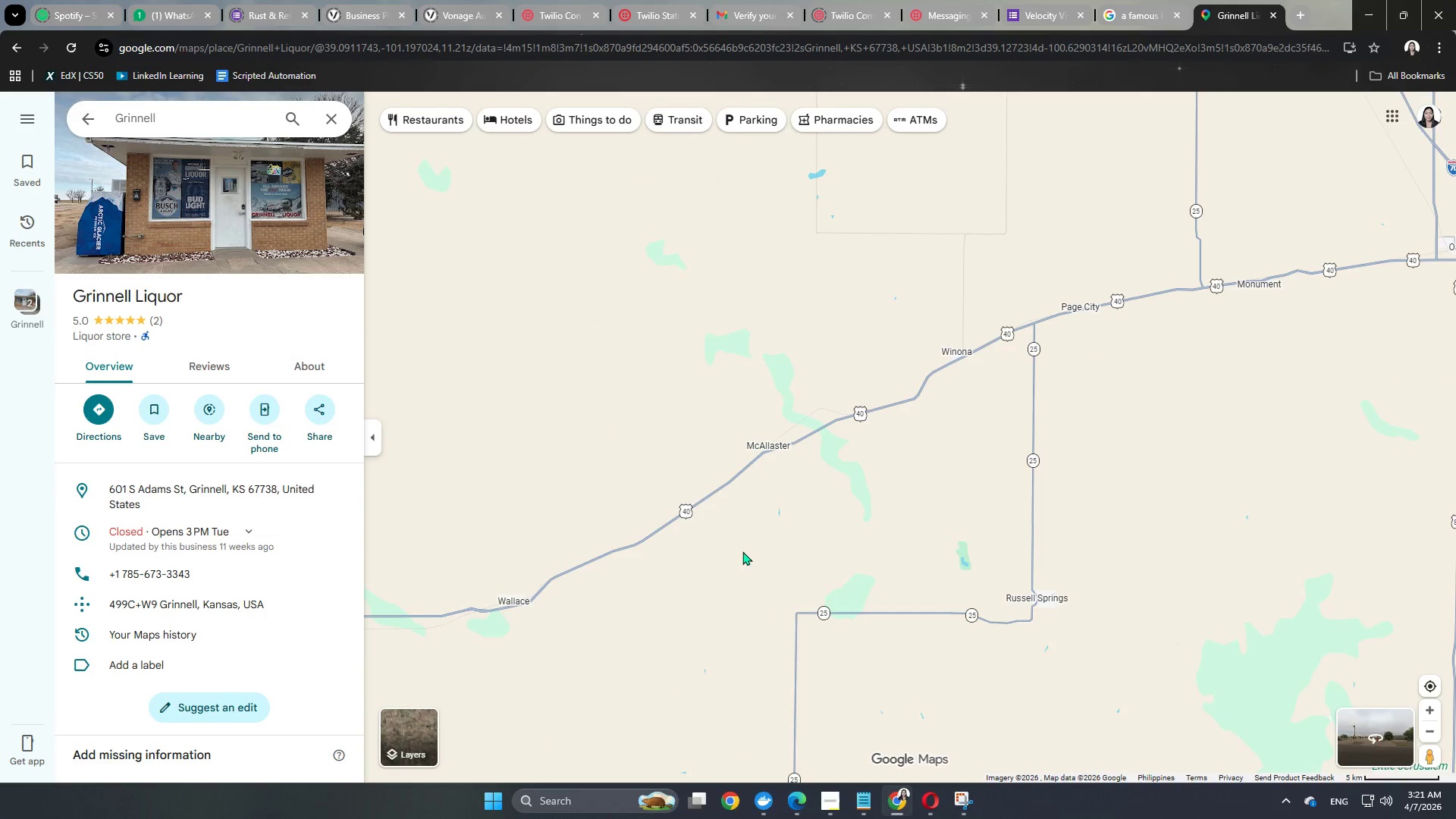 
left_click_drag(start_coordinate=[829, 391], to_coordinate=[798, 586])
 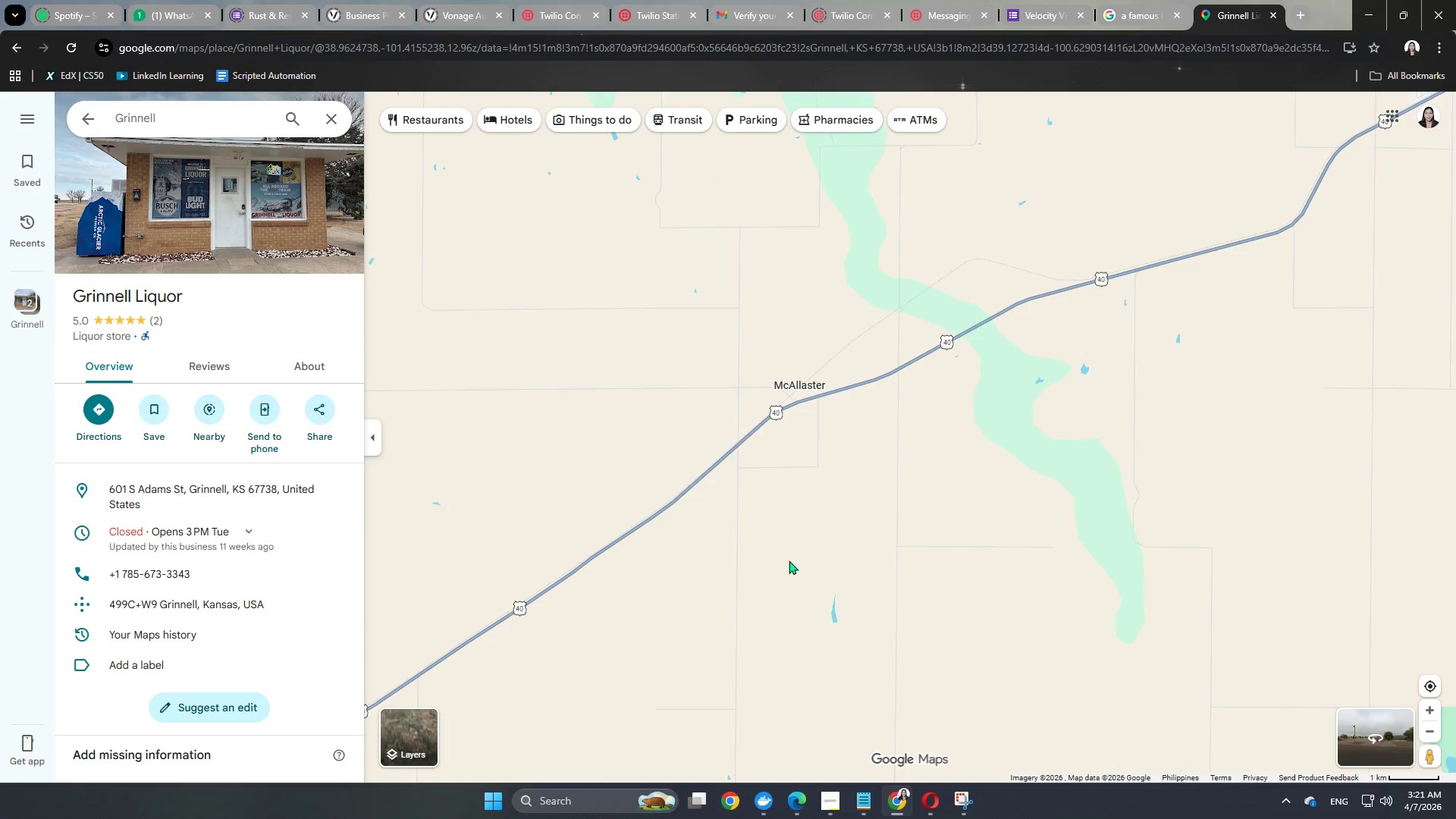 
scroll: coordinate [742, 551], scroll_direction: up, amount: 7.0
 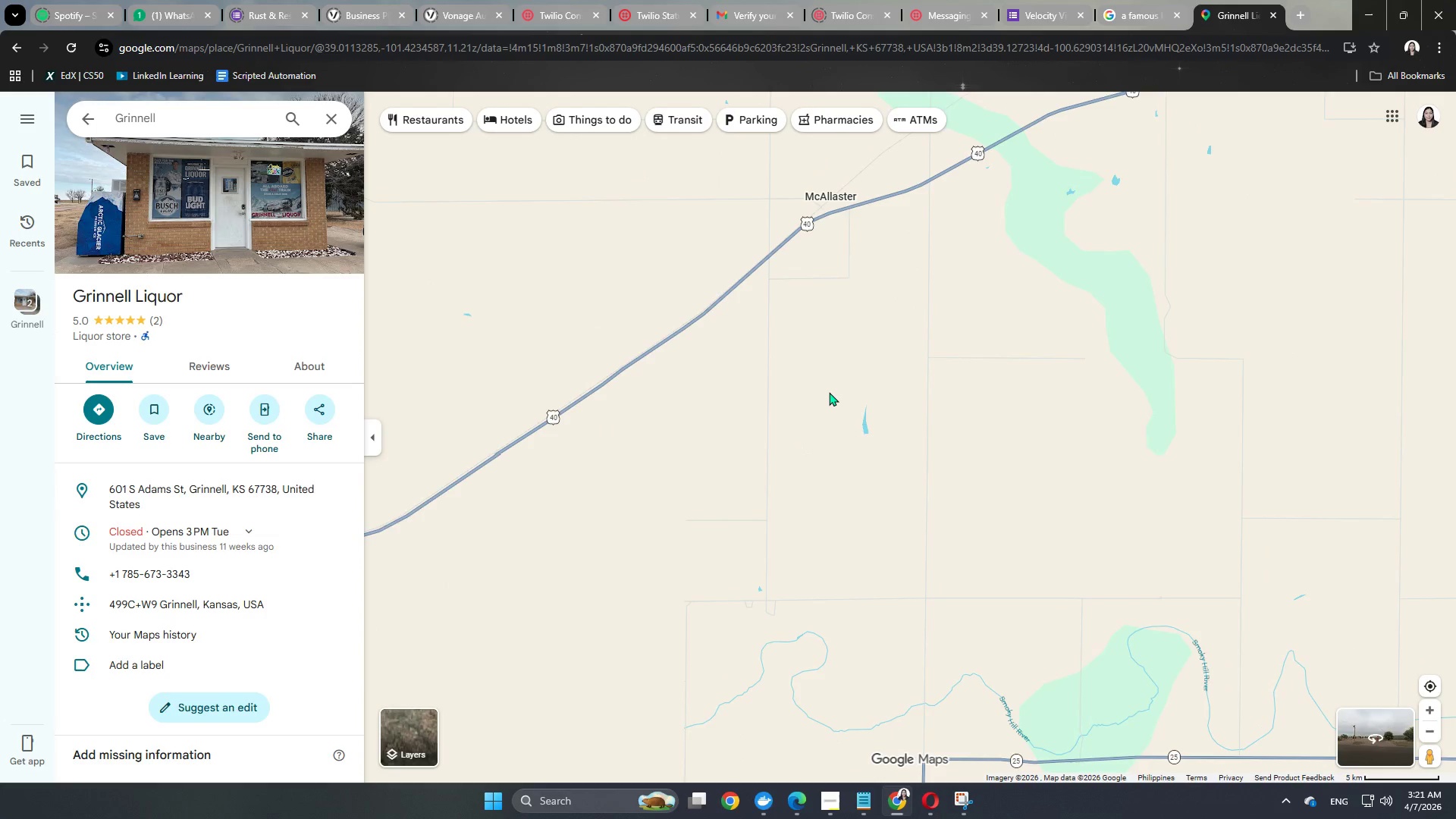 
left_click_drag(start_coordinate=[789, 318], to_coordinate=[773, 724])
 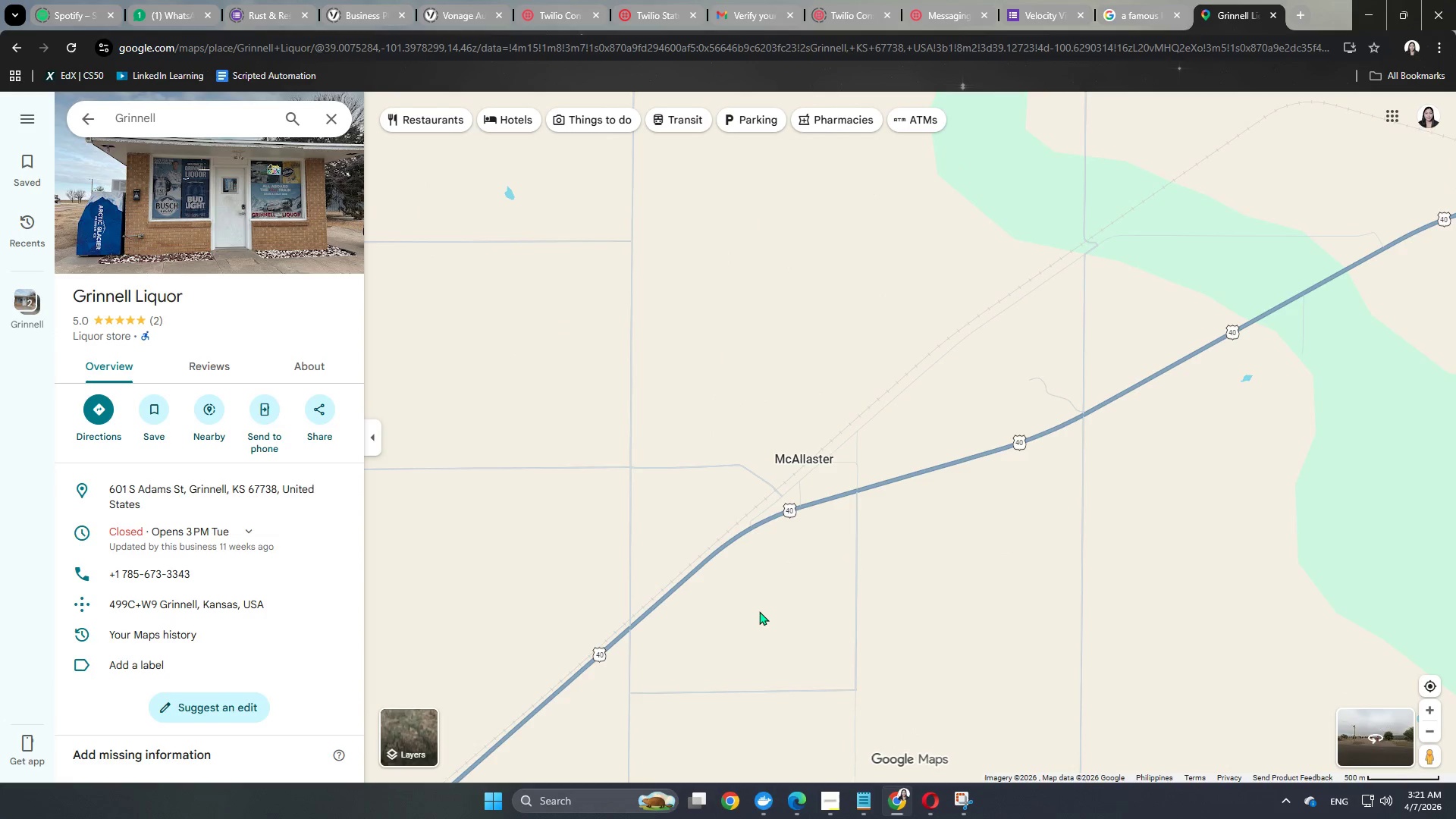 
scroll: coordinate [759, 611], scroll_direction: up, amount: 13.0
 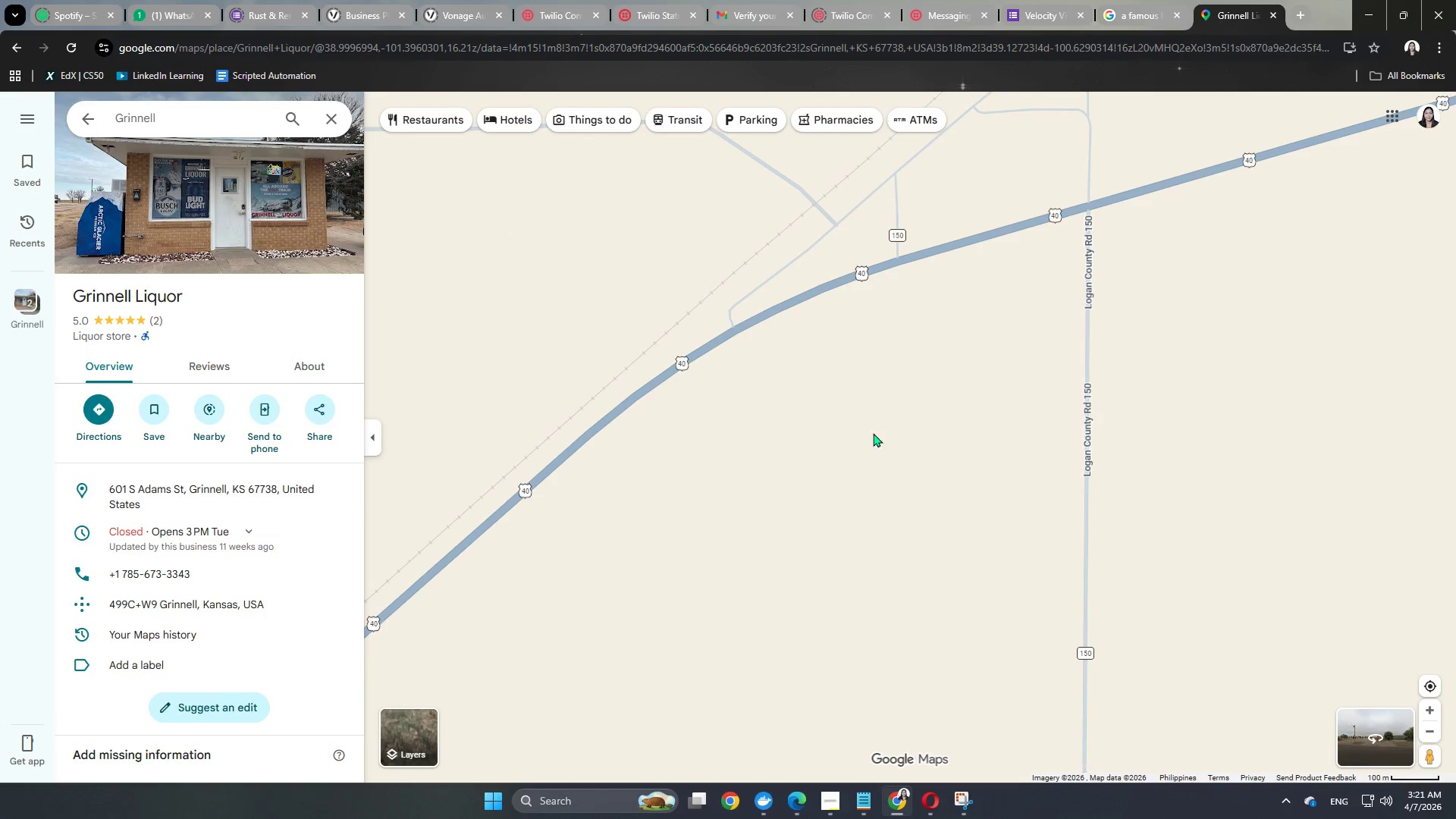 
scroll: coordinate [886, 487], scroll_direction: down, amount: 1.0
 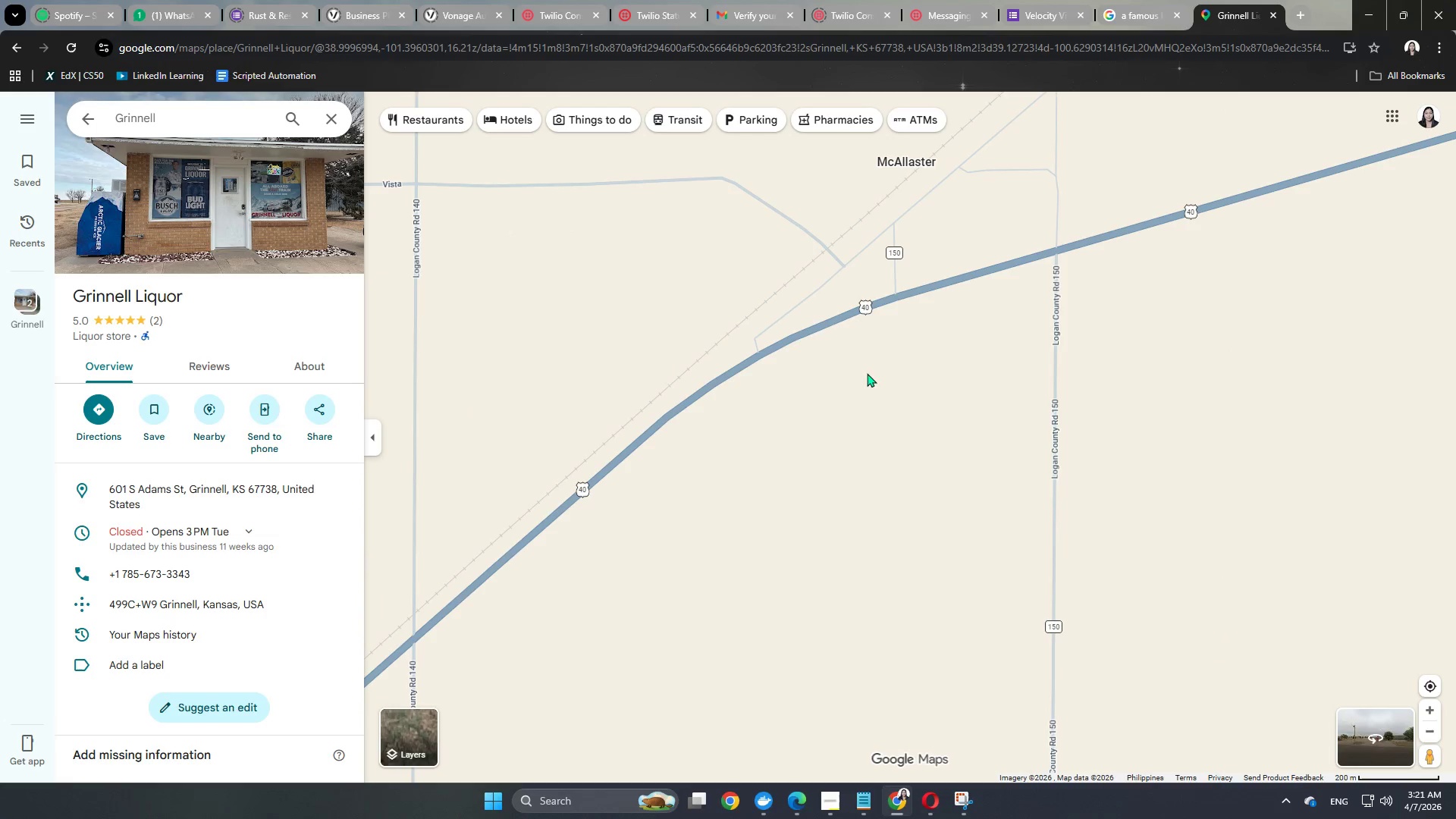 
left_click_drag(start_coordinate=[871, 391], to_coordinate=[825, 737])
 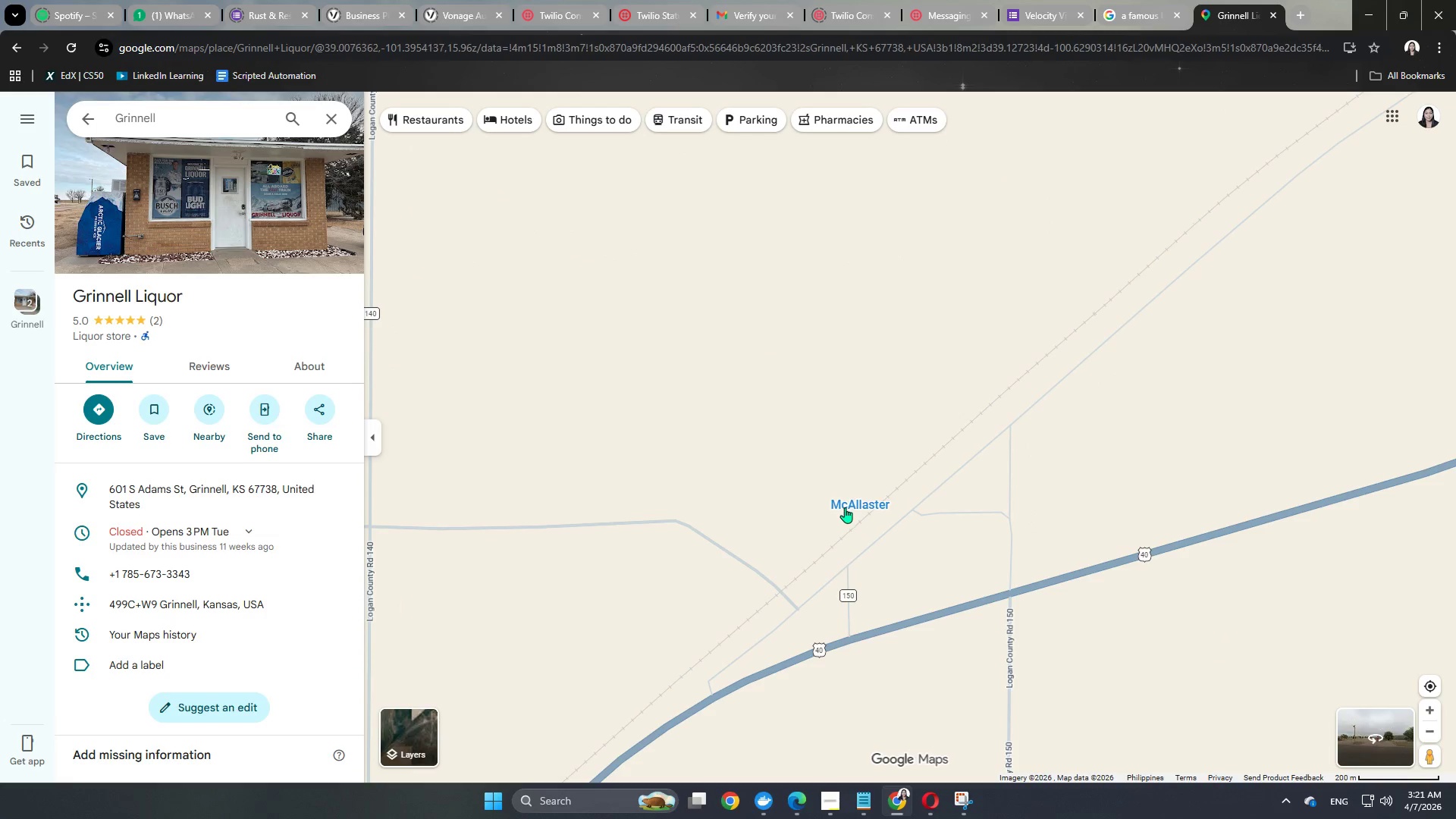 
left_click([847, 506])
 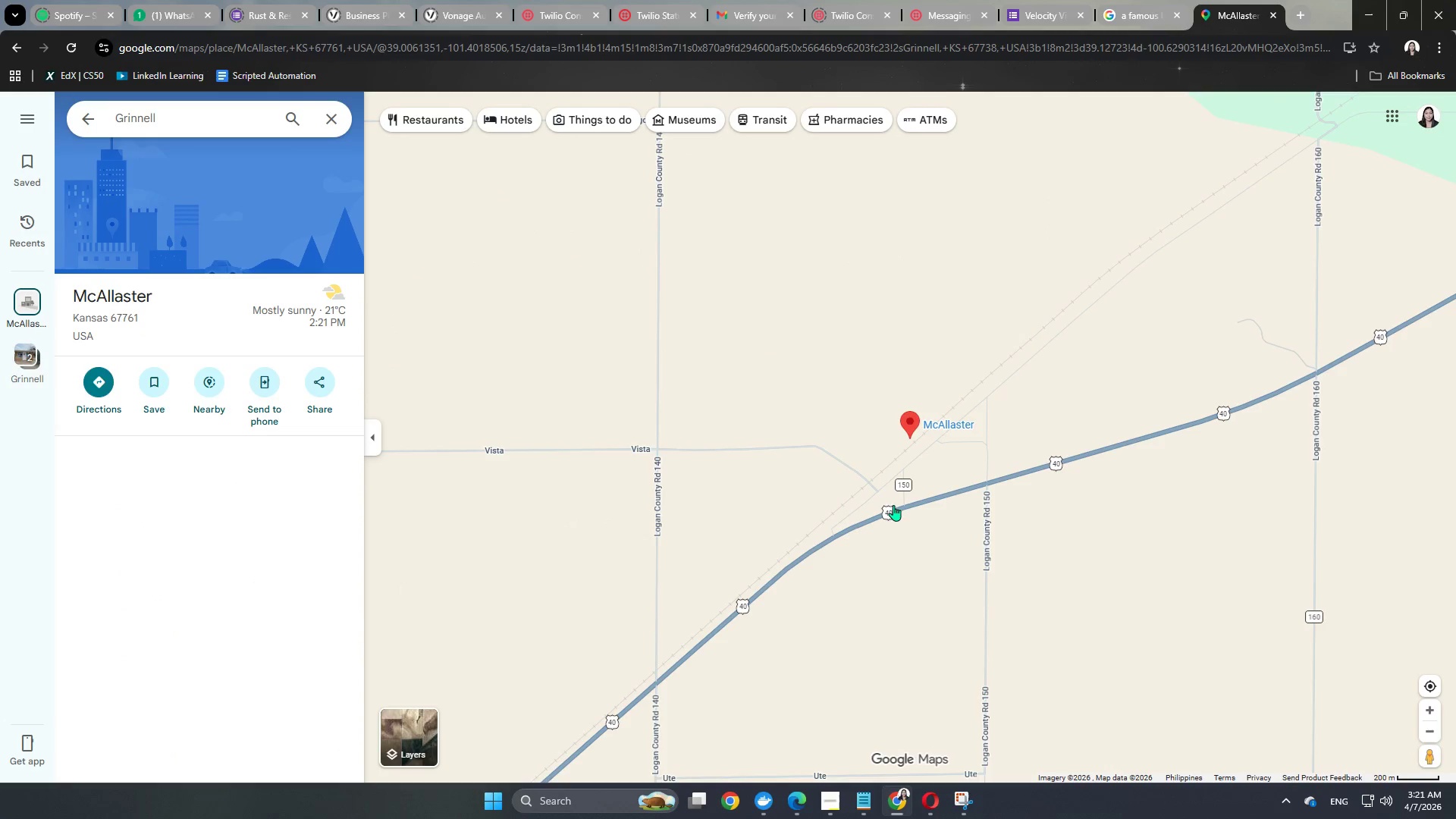 
scroll: coordinate [1034, 553], scroll_direction: up, amount: 1.0
 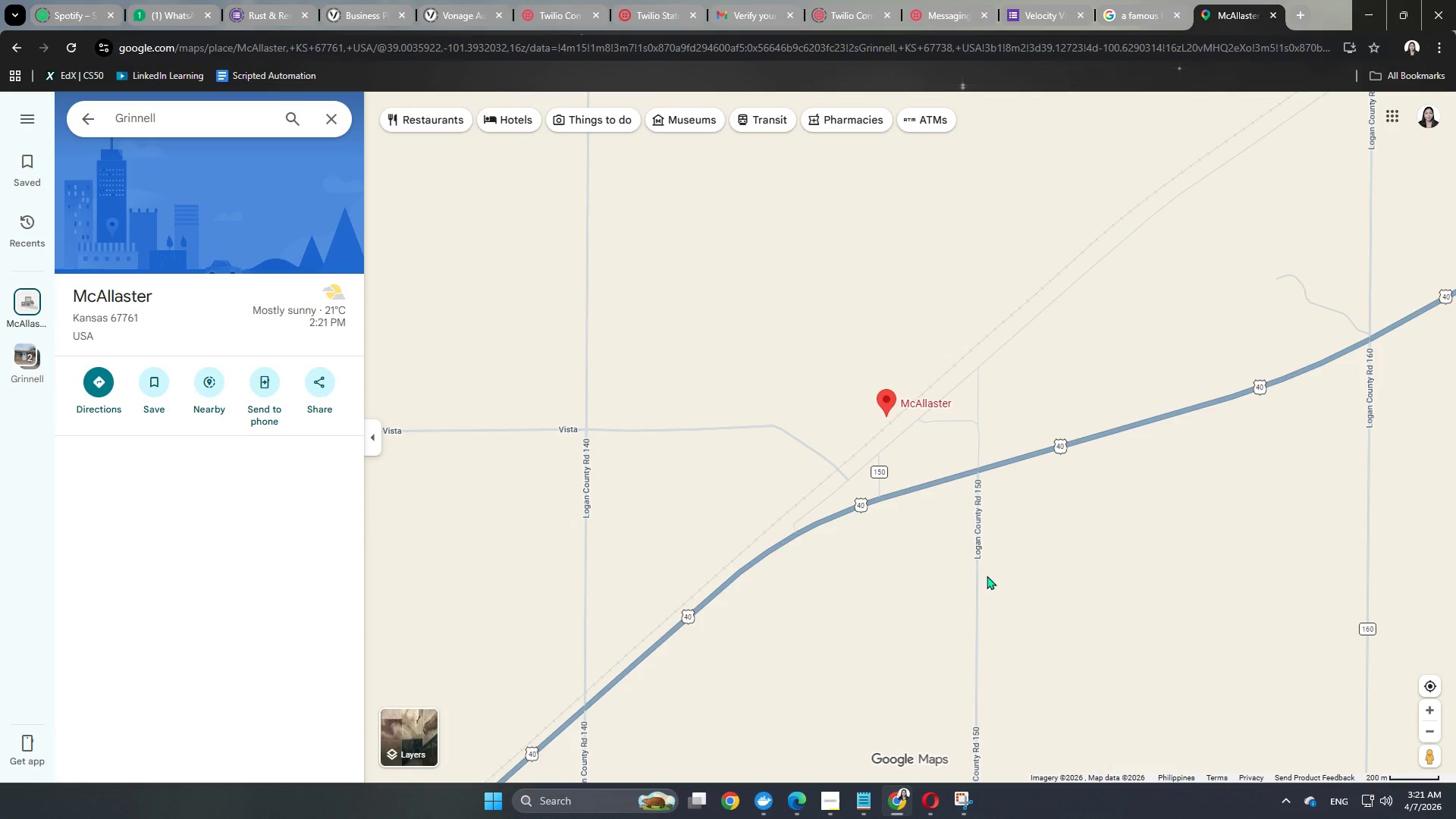 
left_click_drag(start_coordinate=[956, 602], to_coordinate=[986, 276])
 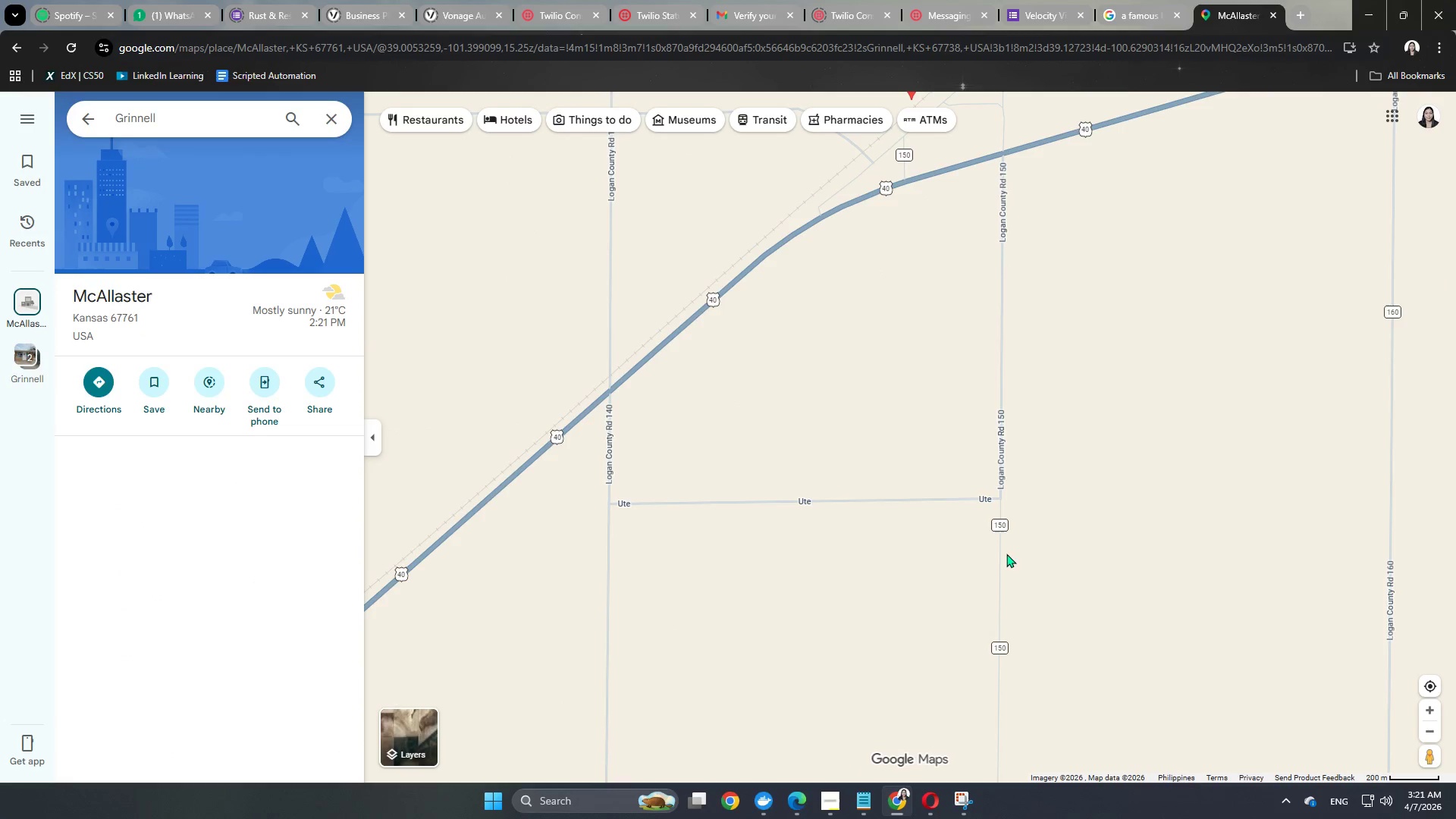 
left_click_drag(start_coordinate=[1006, 554], to_coordinate=[981, 249])
 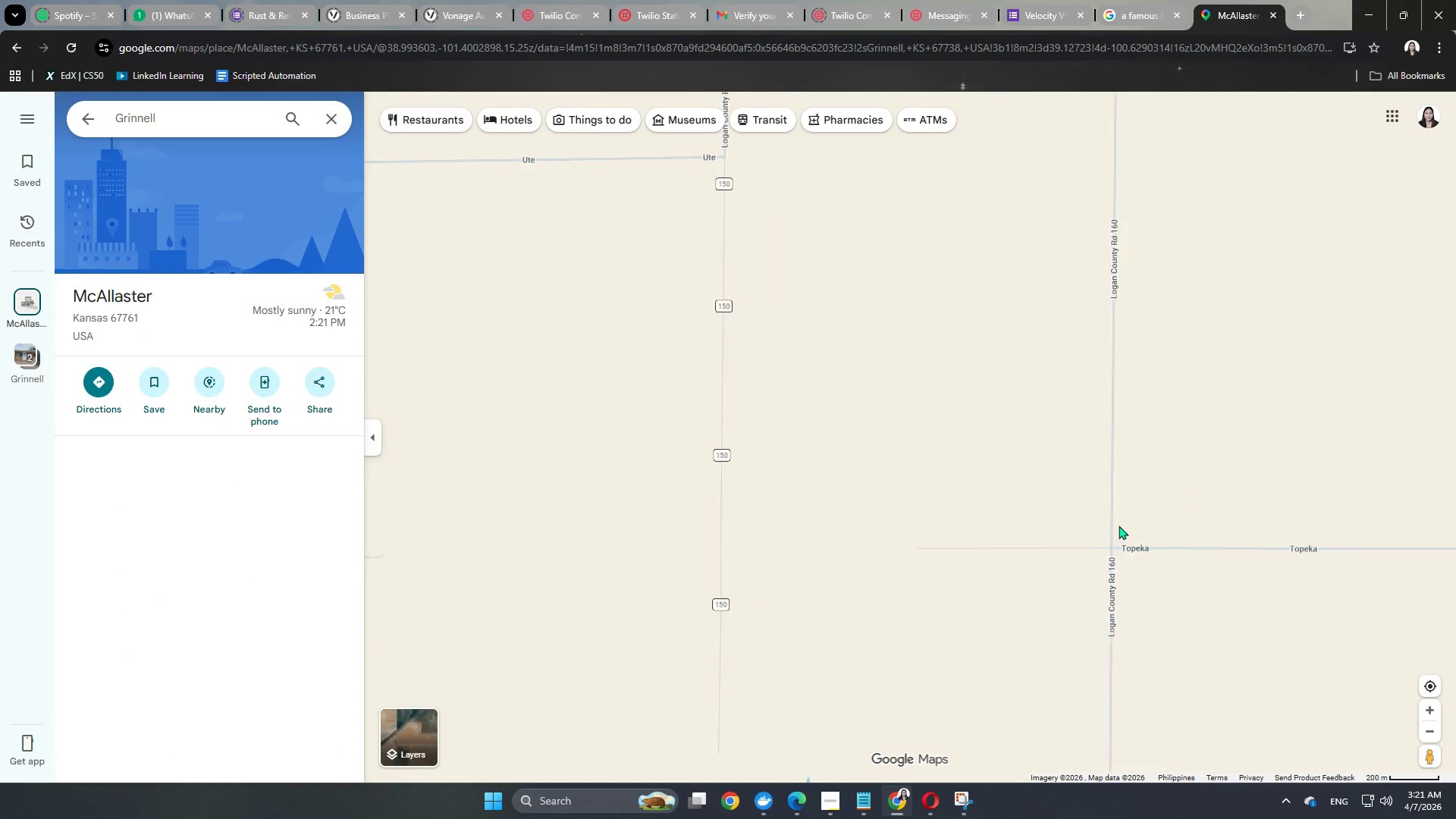 
left_click_drag(start_coordinate=[1119, 526], to_coordinate=[1027, 538])
 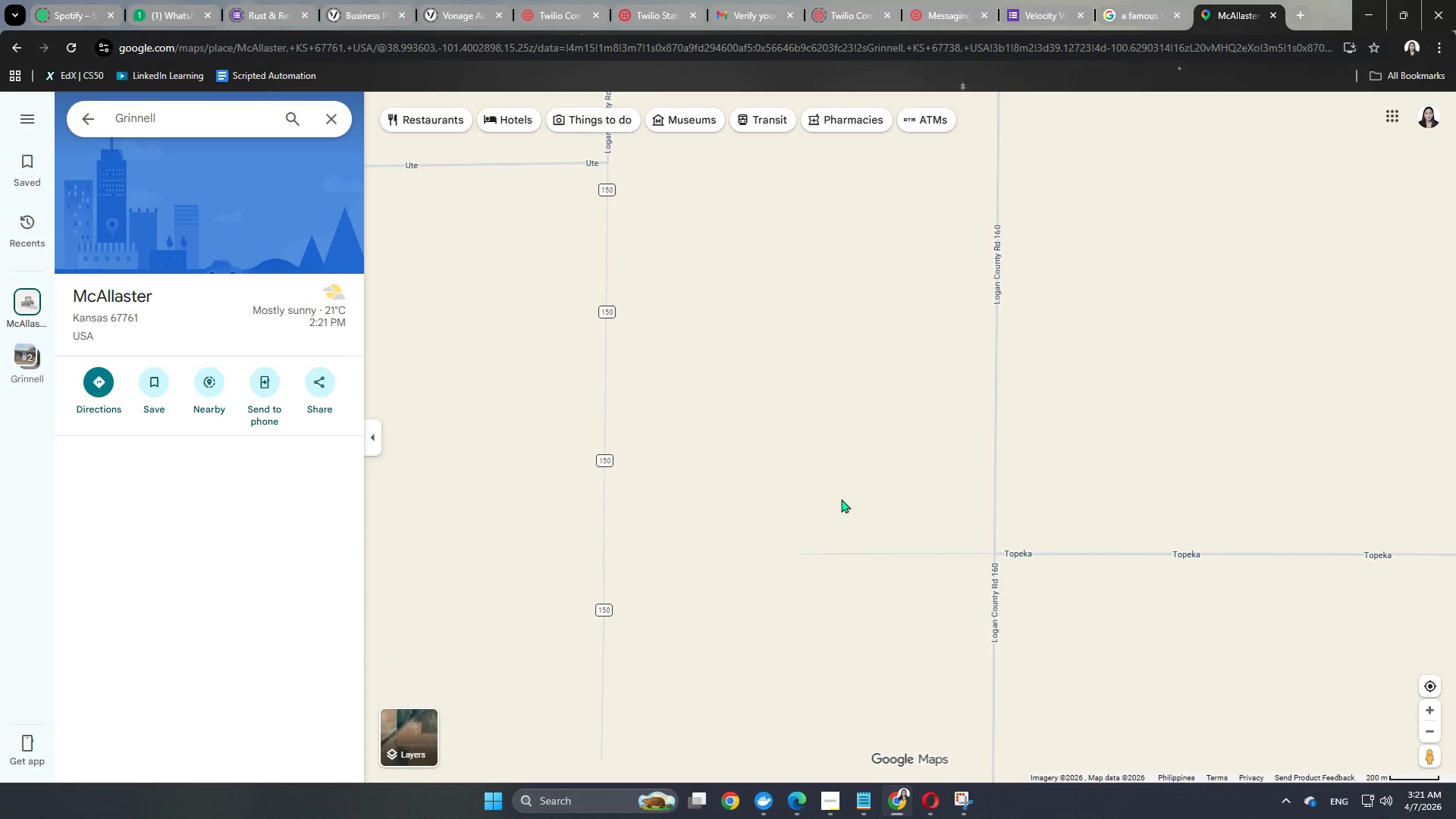 
scroll: coordinate [841, 499], scroll_direction: down, amount: 2.0
 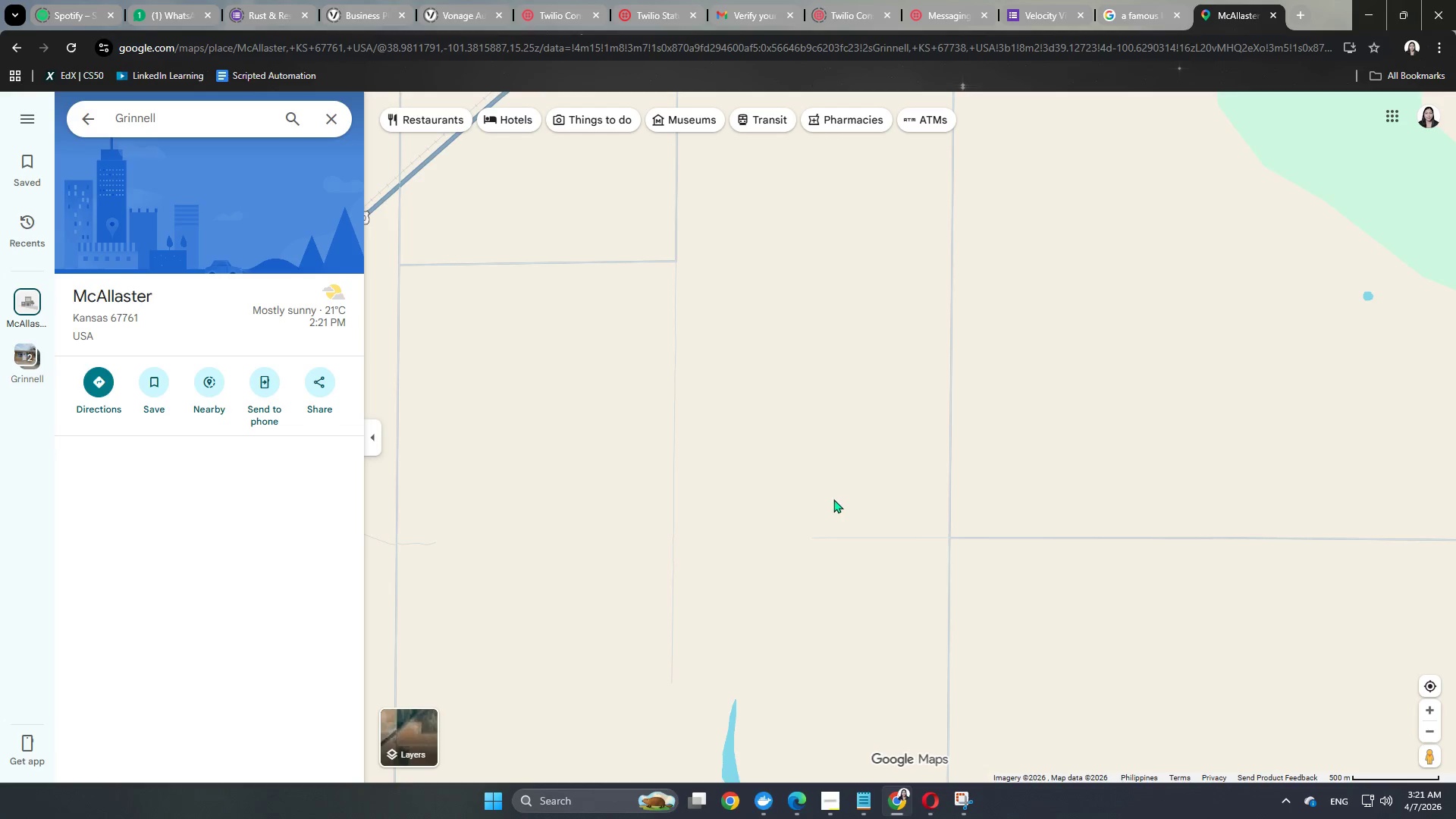 
scroll: coordinate [833, 499], scroll_direction: up, amount: 2.0
 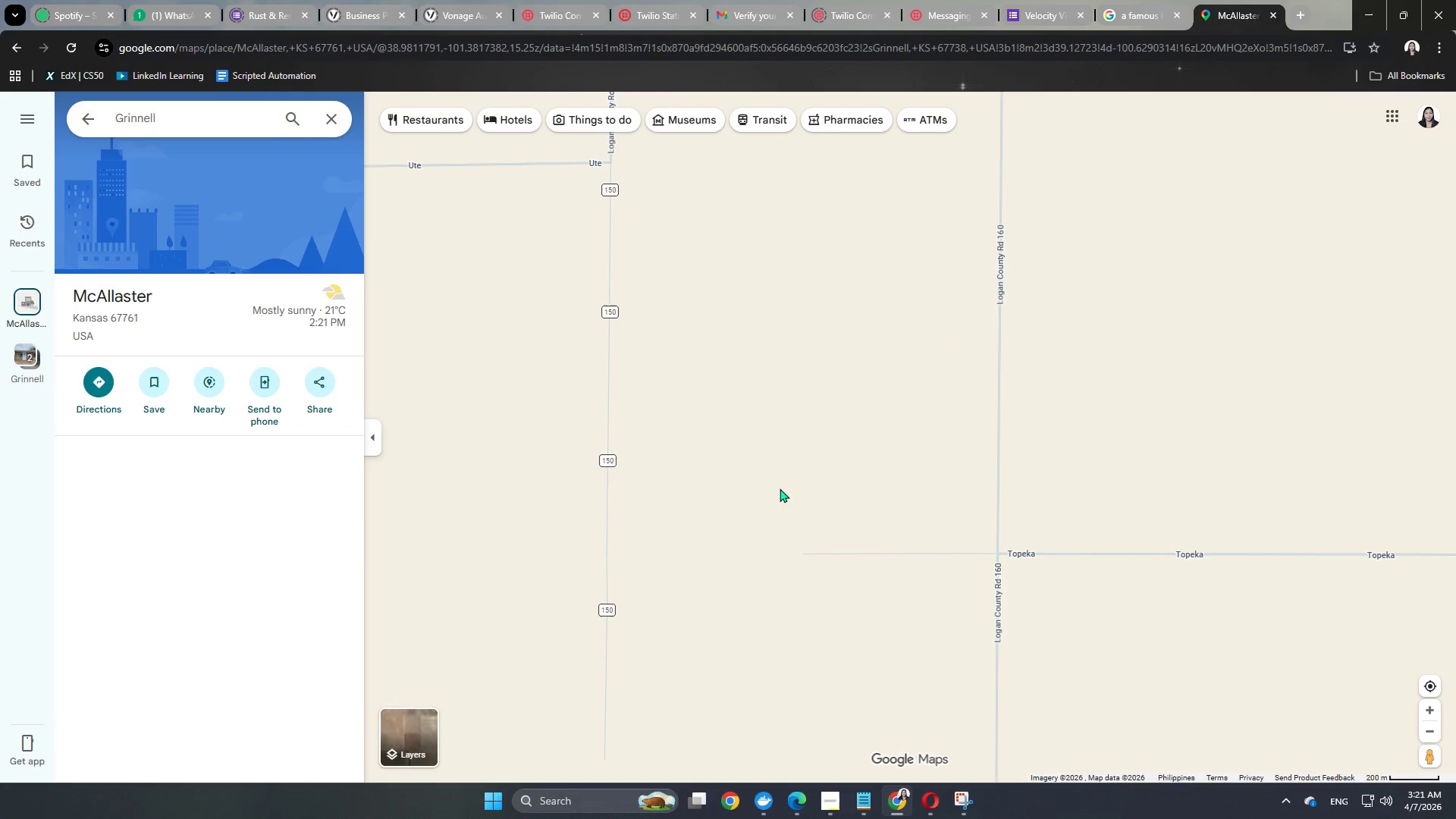 
left_click_drag(start_coordinate=[685, 475], to_coordinate=[859, 588])
 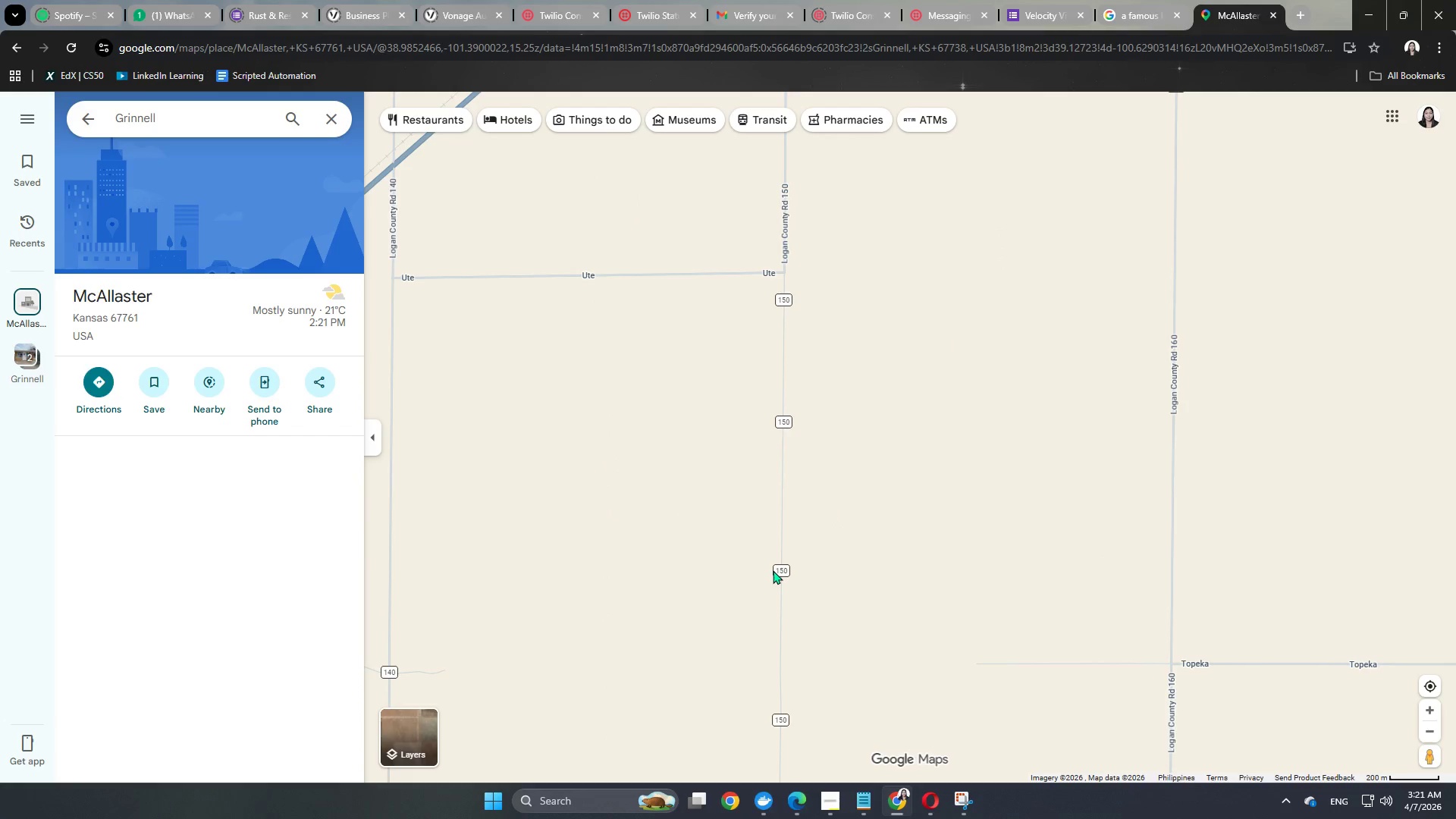 
left_click([779, 570])
 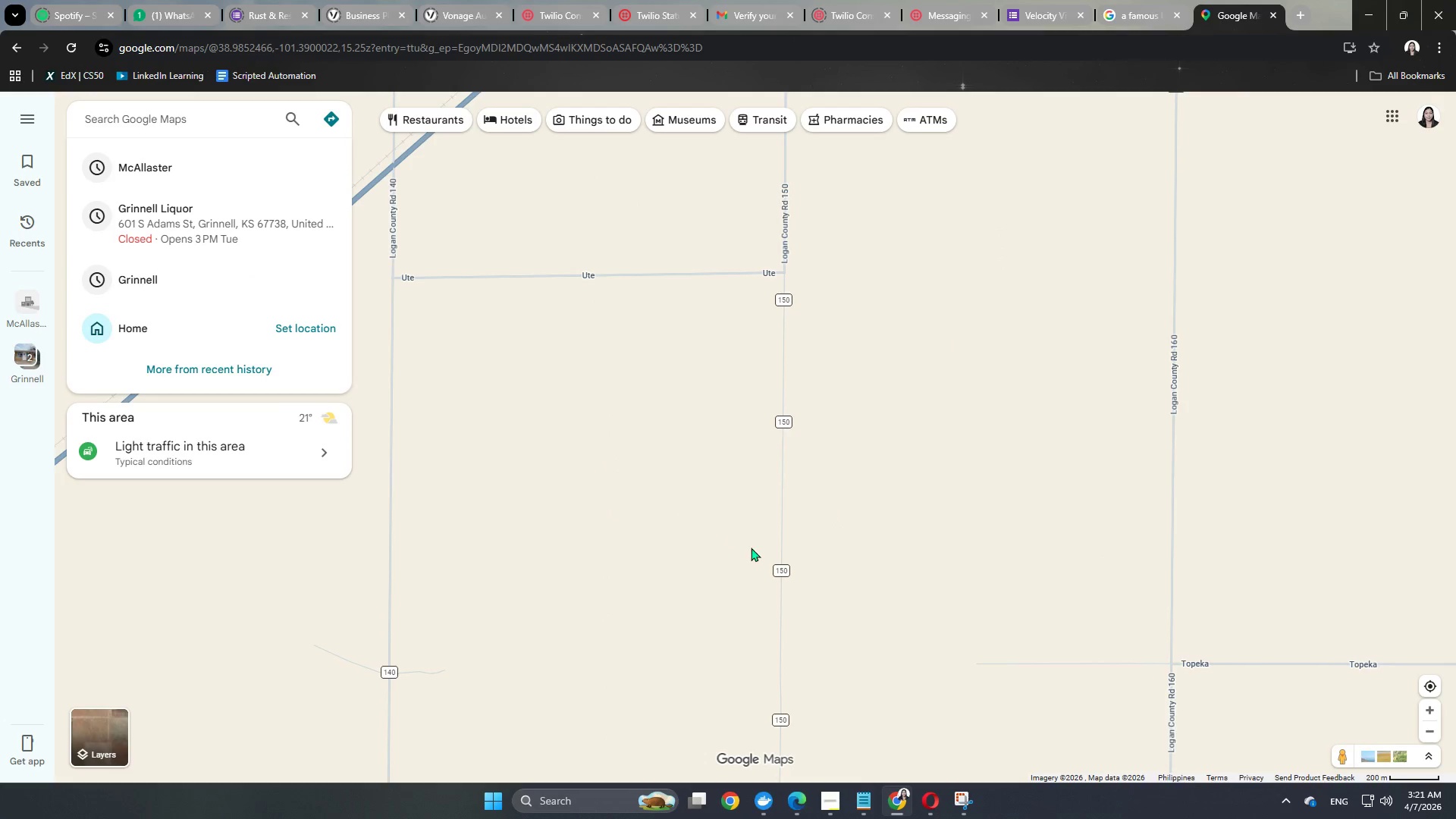 
left_click([778, 570])
 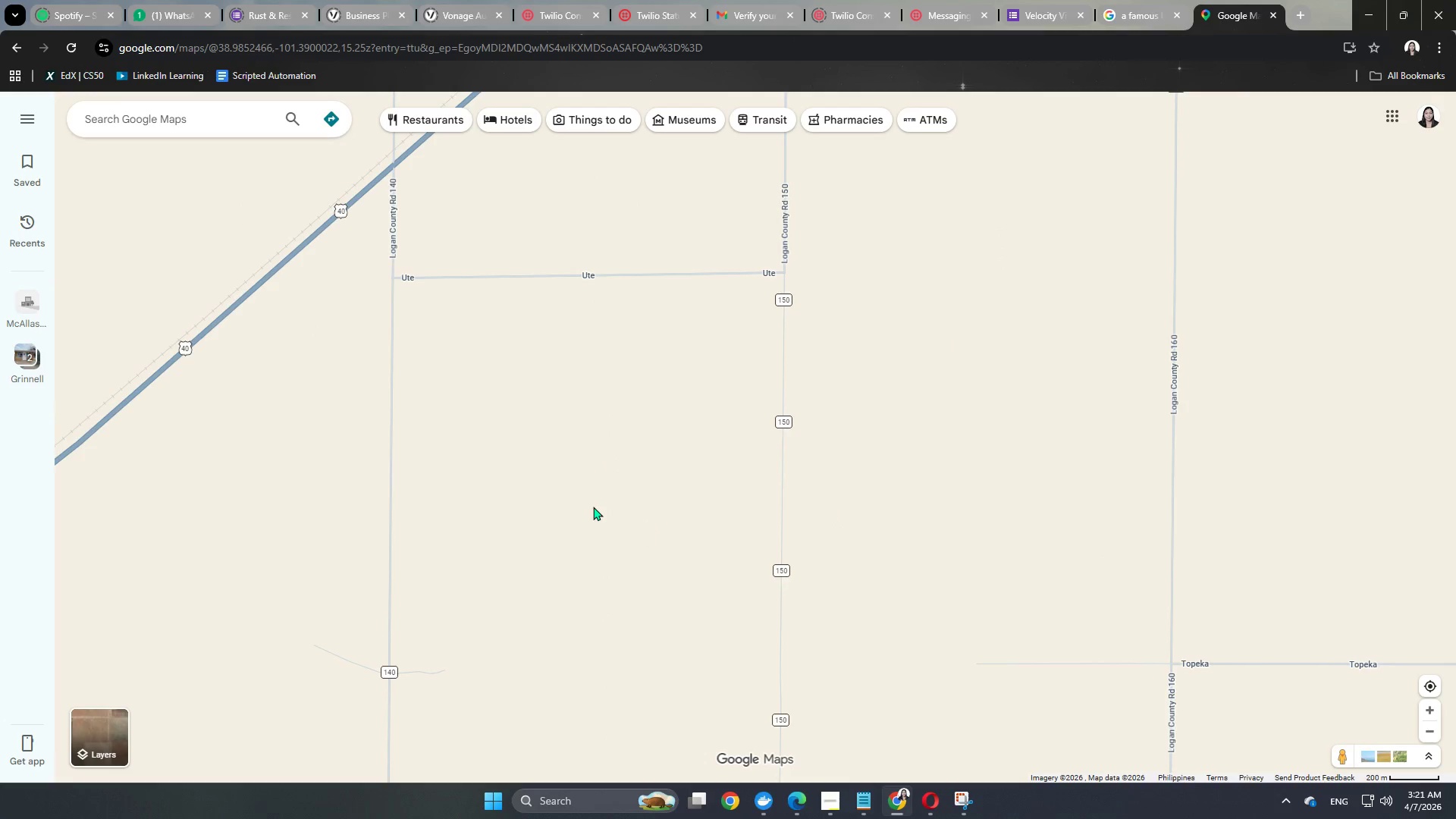 
left_click_drag(start_coordinate=[593, 507], to_coordinate=[1218, 536])
 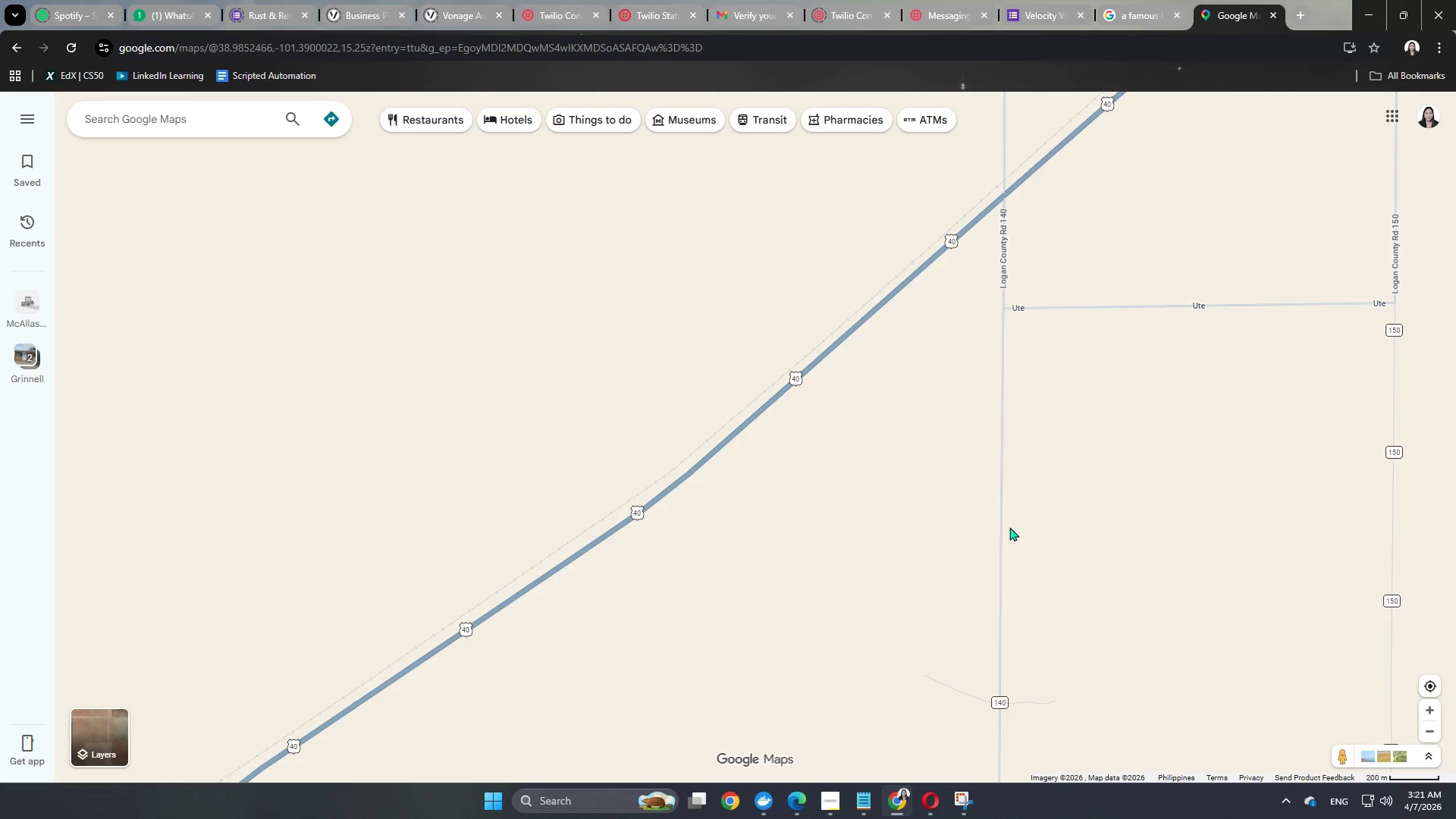 
scroll: coordinate [1009, 527], scroll_direction: down, amount: 9.0
 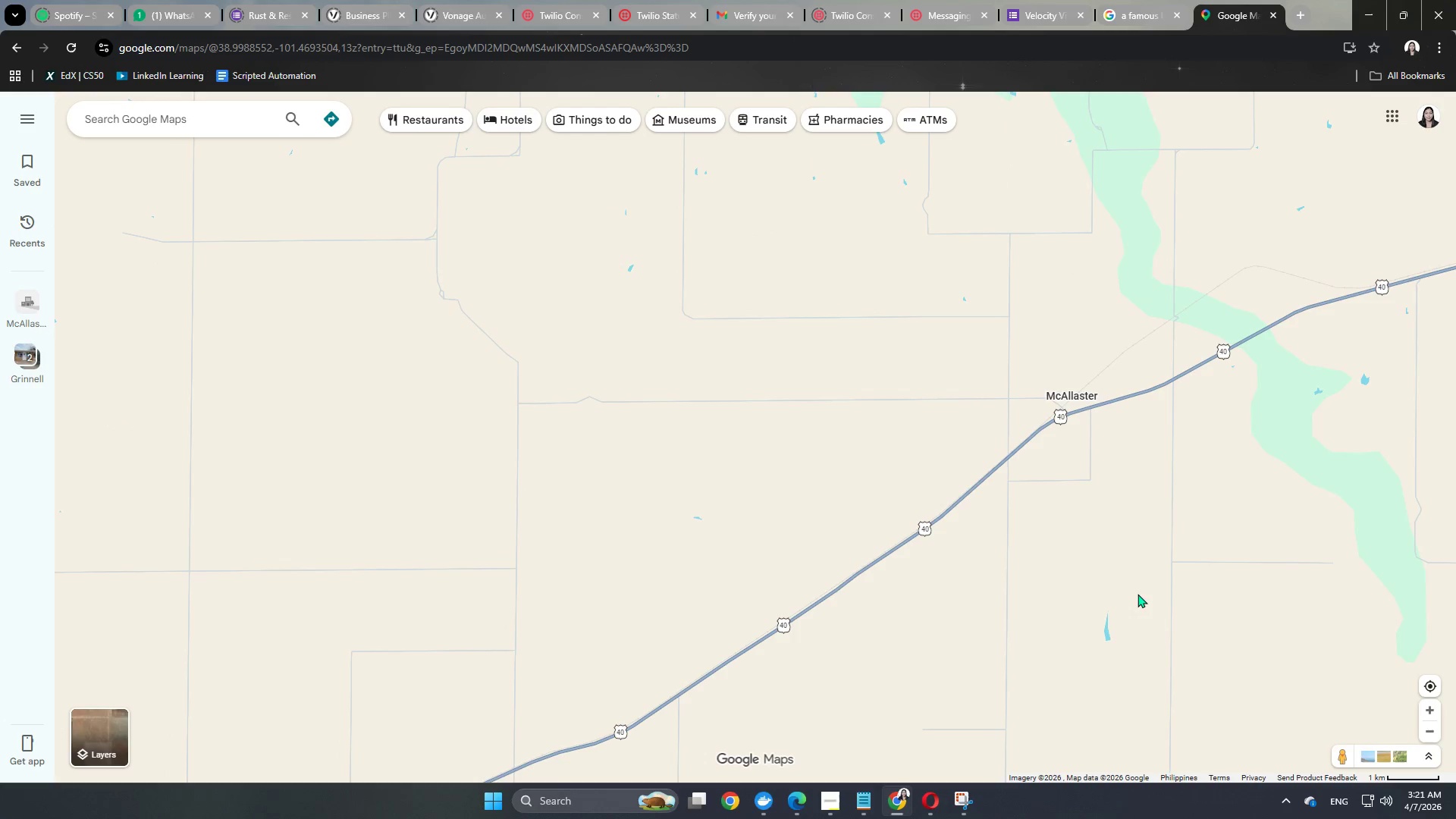 
left_click_drag(start_coordinate=[1090, 576], to_coordinate=[662, 435])
 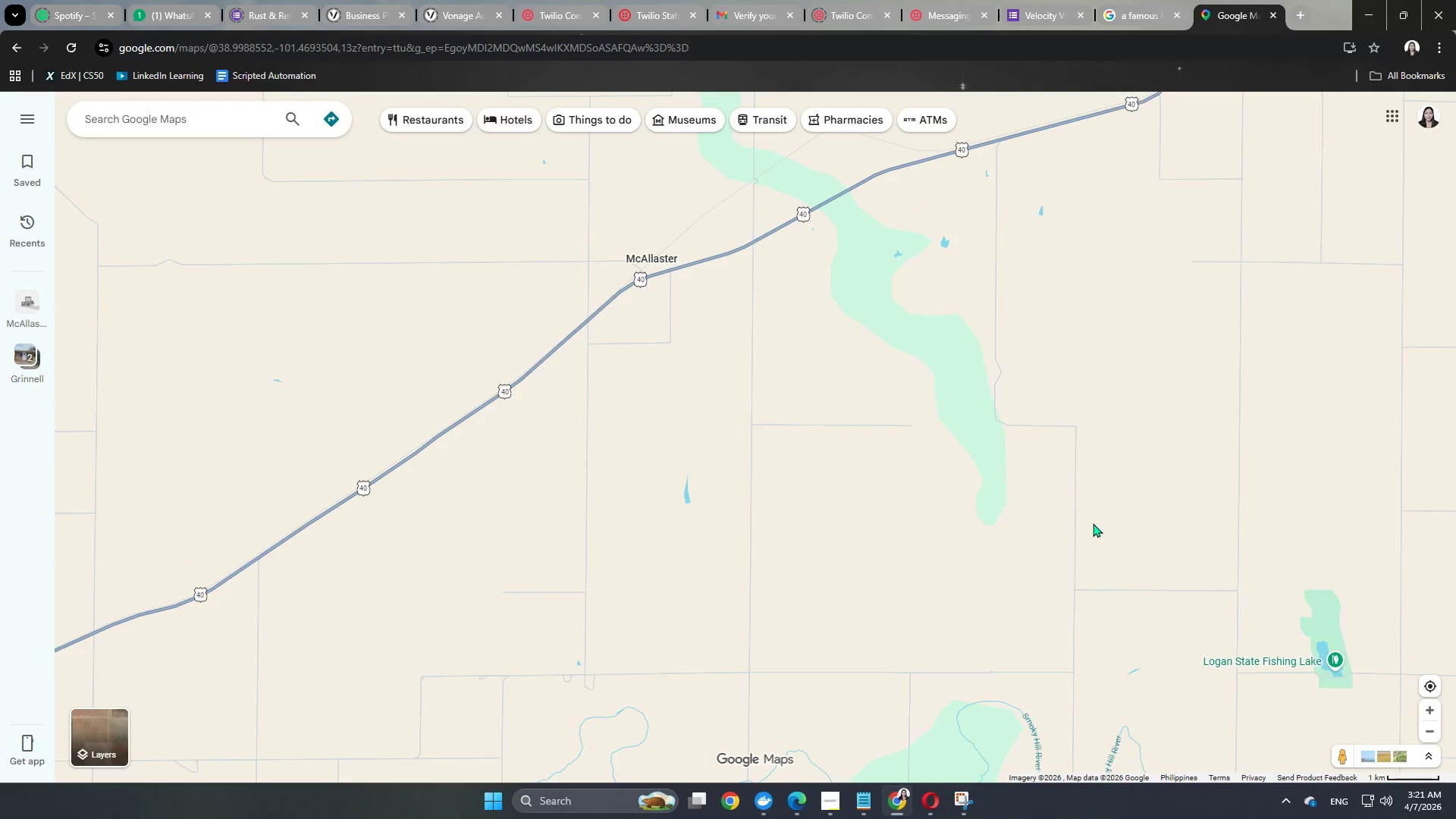 
scroll: coordinate [1093, 523], scroll_direction: down, amount: 2.0
 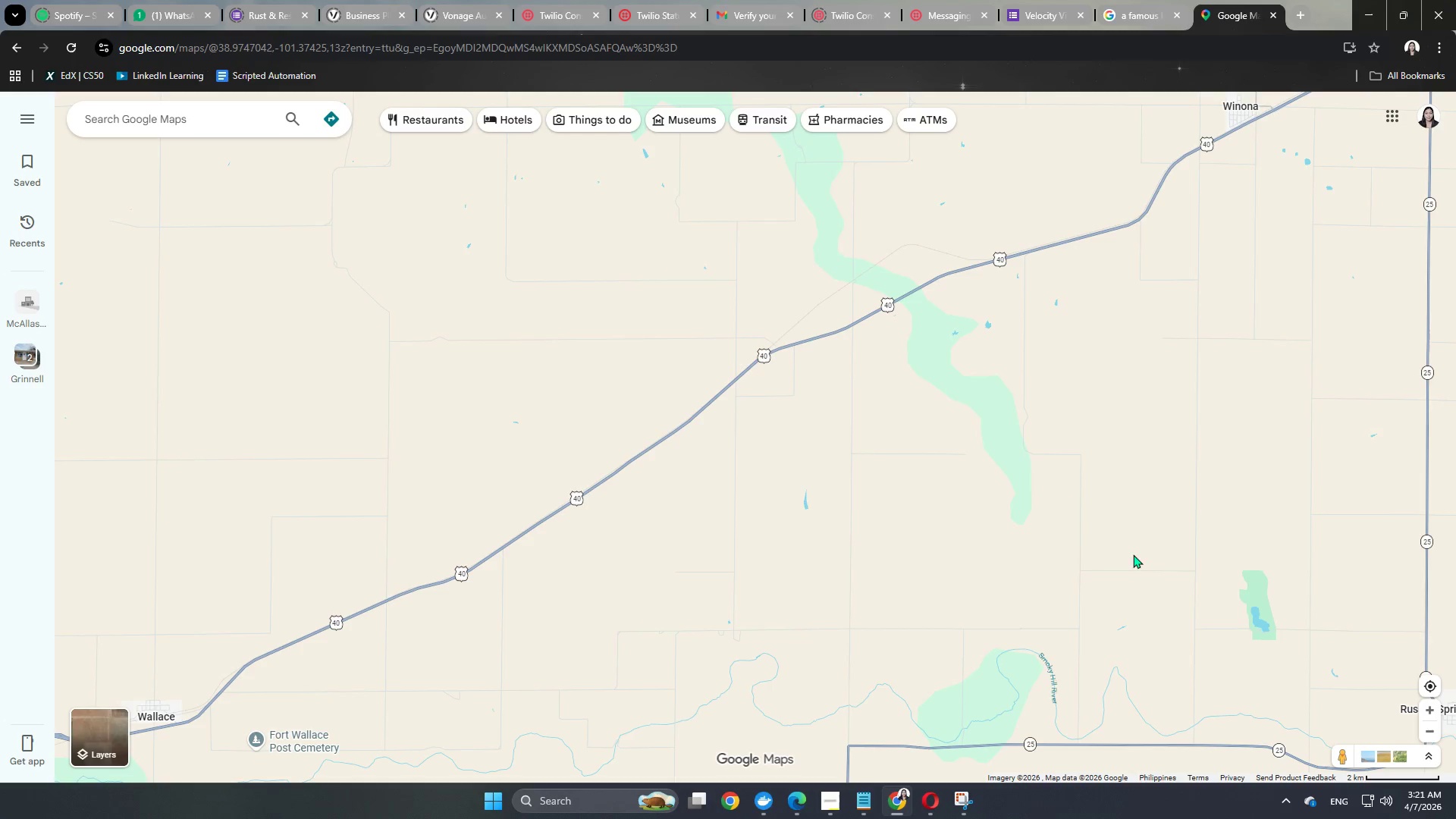 
left_click_drag(start_coordinate=[959, 585], to_coordinate=[749, 618])
 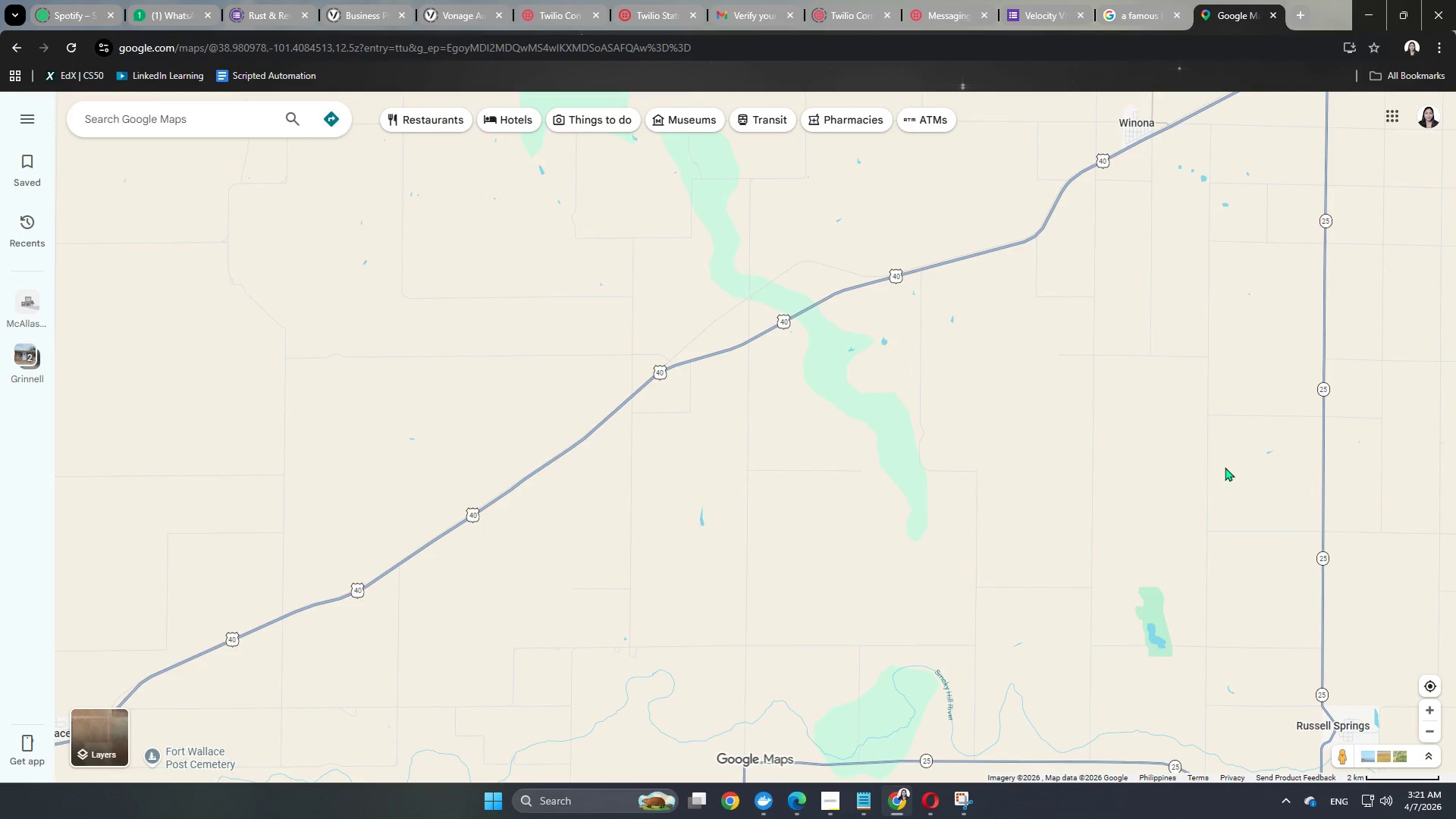 
left_click_drag(start_coordinate=[1225, 467], to_coordinate=[683, 590])
 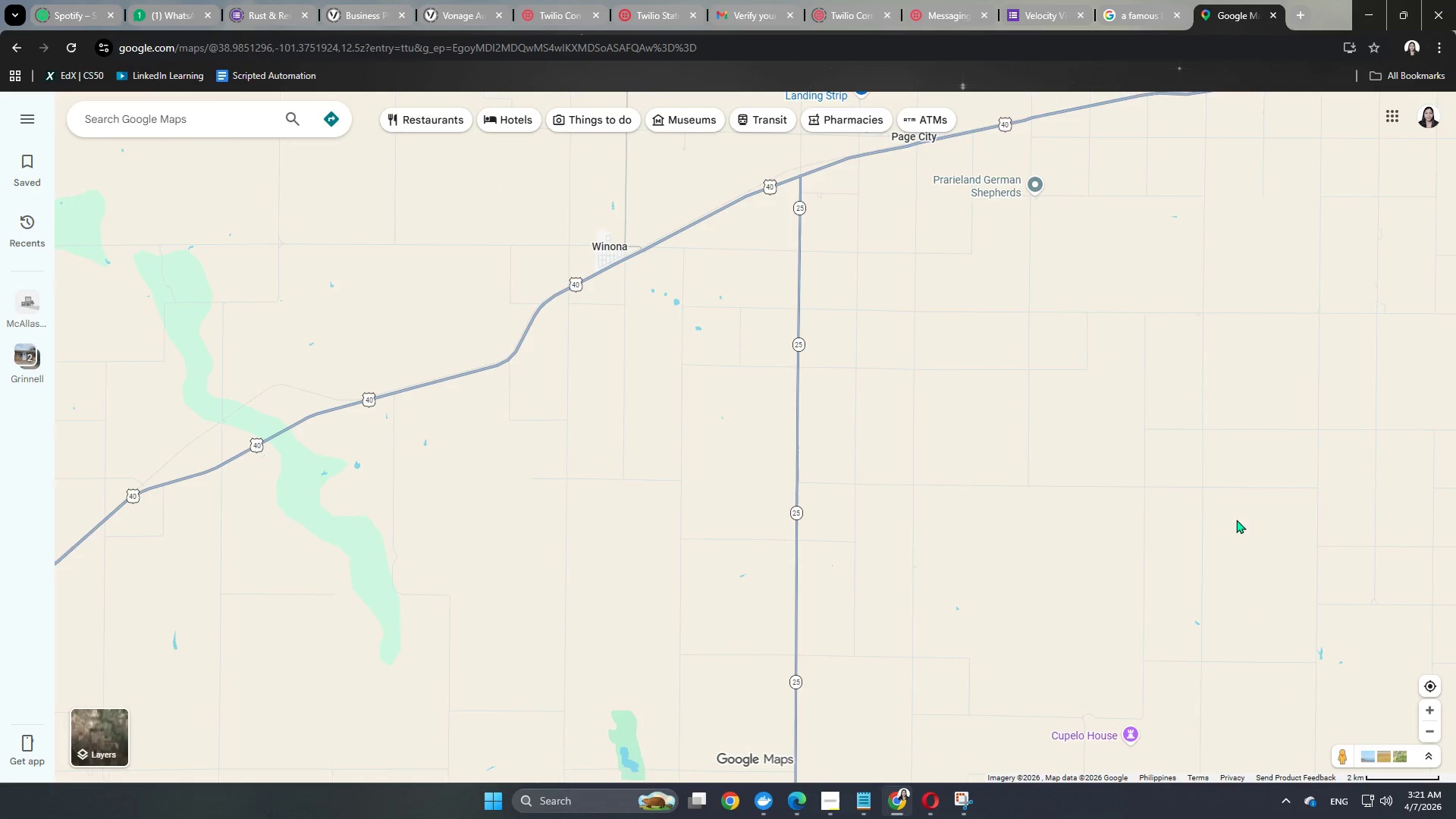 
left_click_drag(start_coordinate=[1236, 519], to_coordinate=[873, 714])
 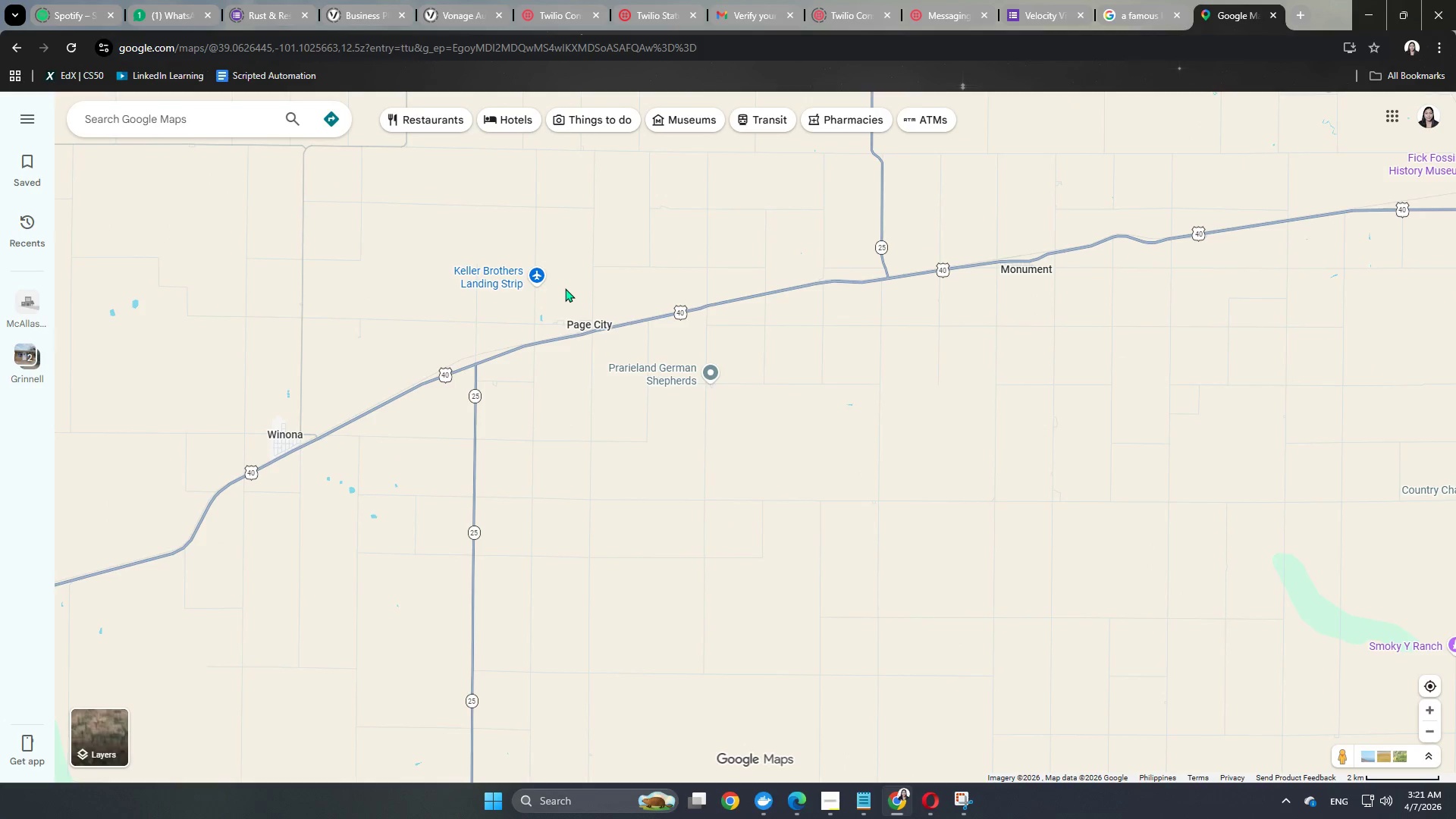 
left_click([494, 288])
 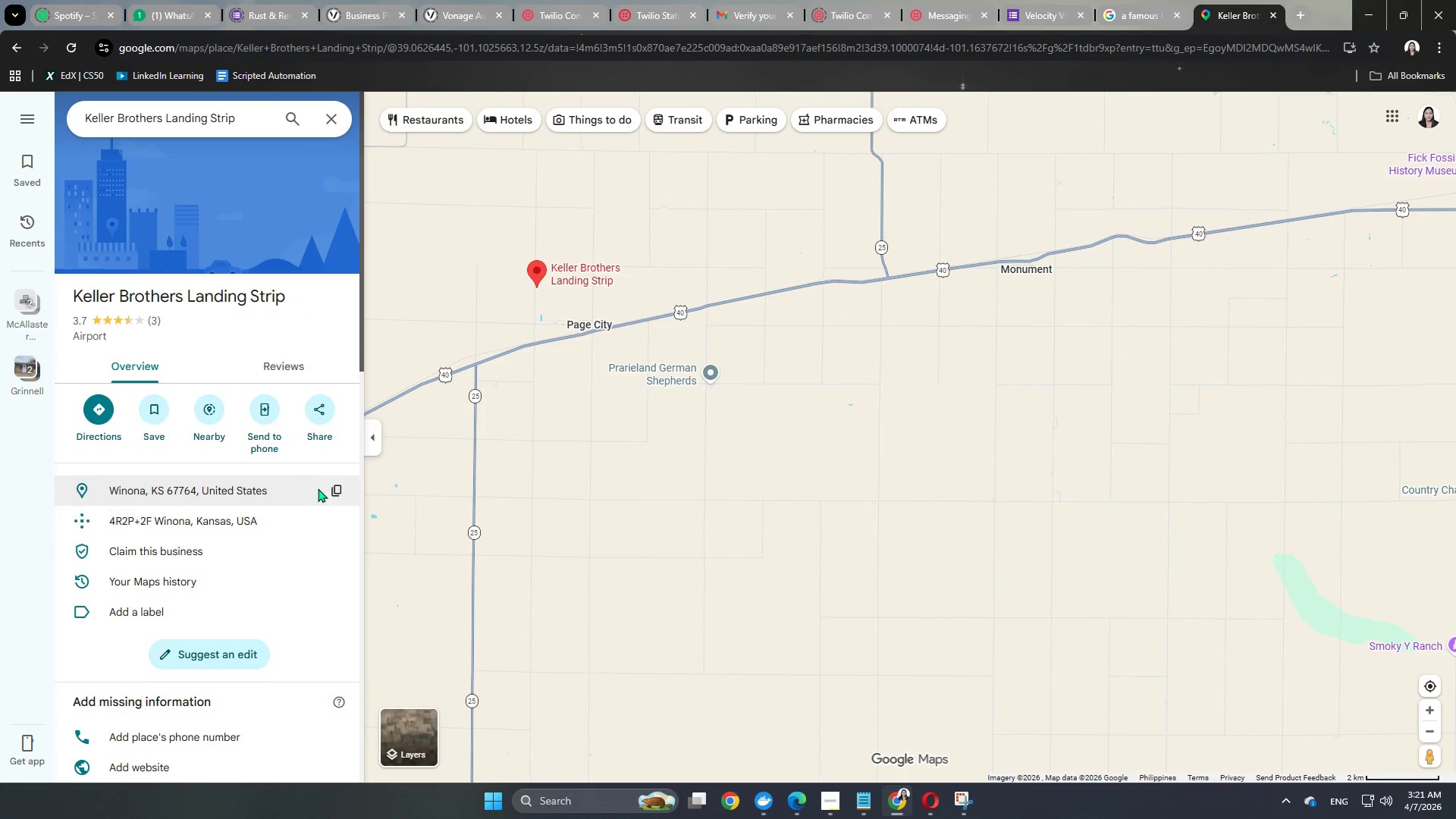 
left_click([337, 488])
 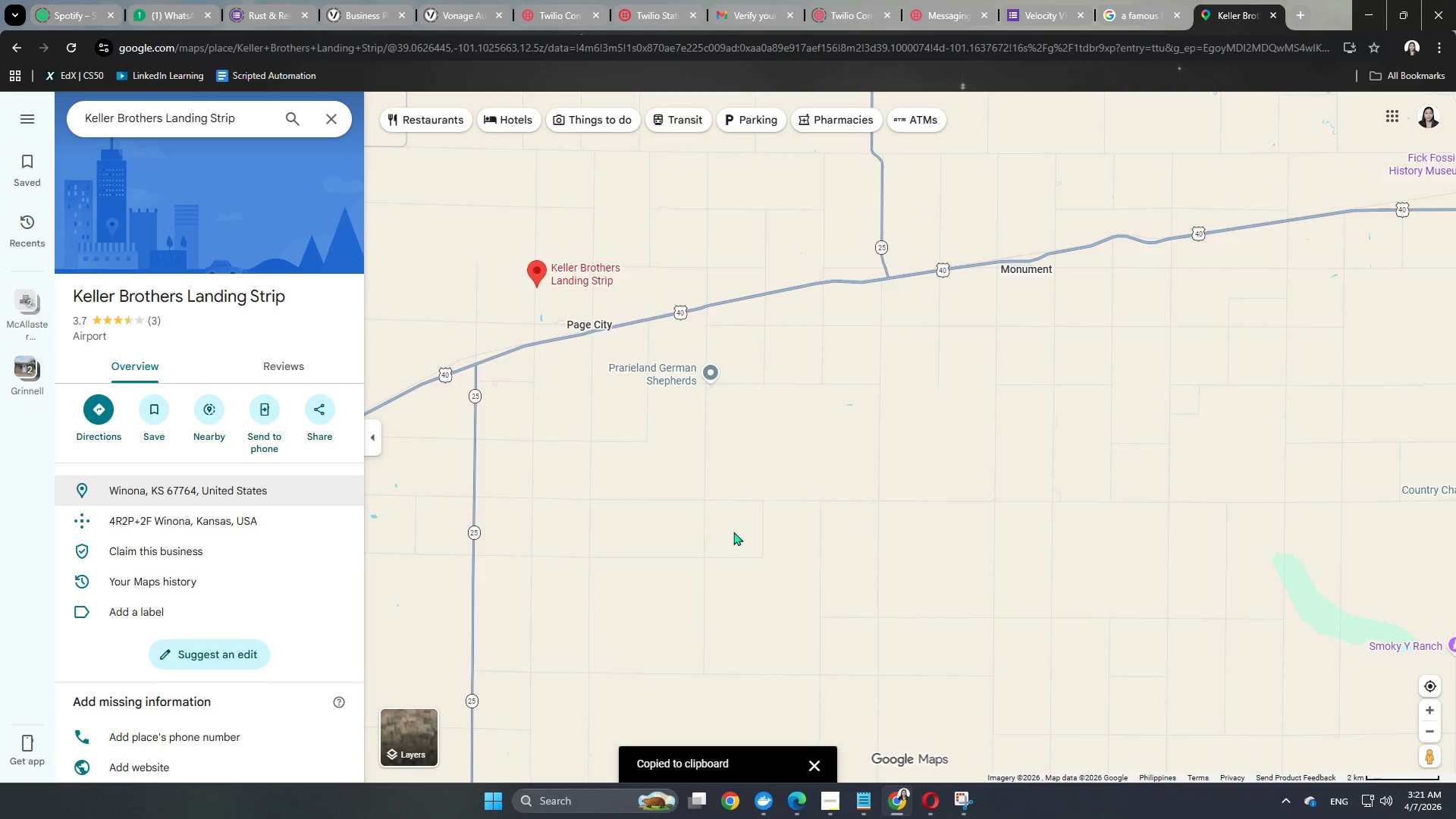 
scroll: coordinate [716, 516], scroll_direction: down, amount: 3.0
 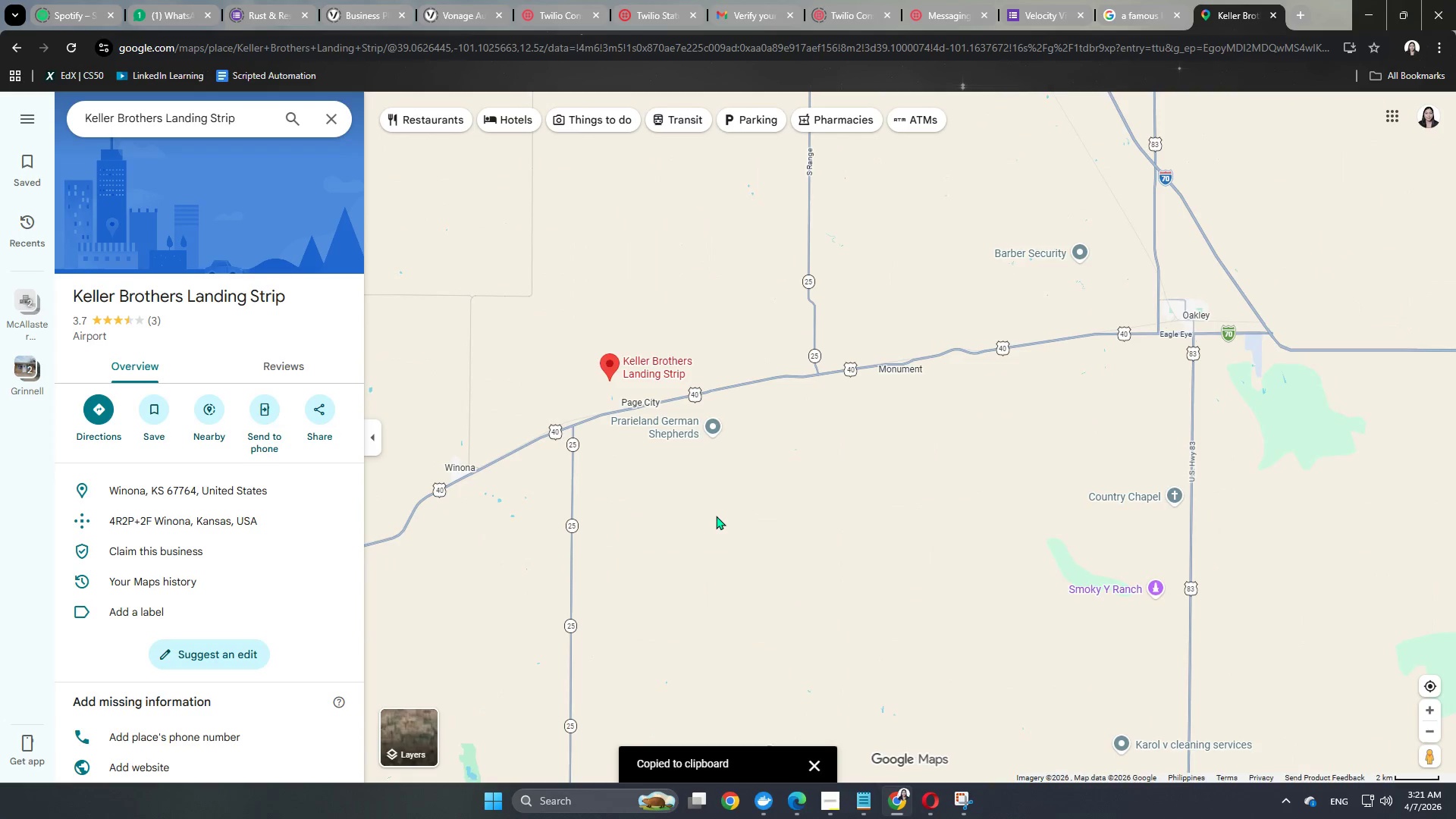 
scroll: coordinate [716, 516], scroll_direction: up, amount: 1.0
 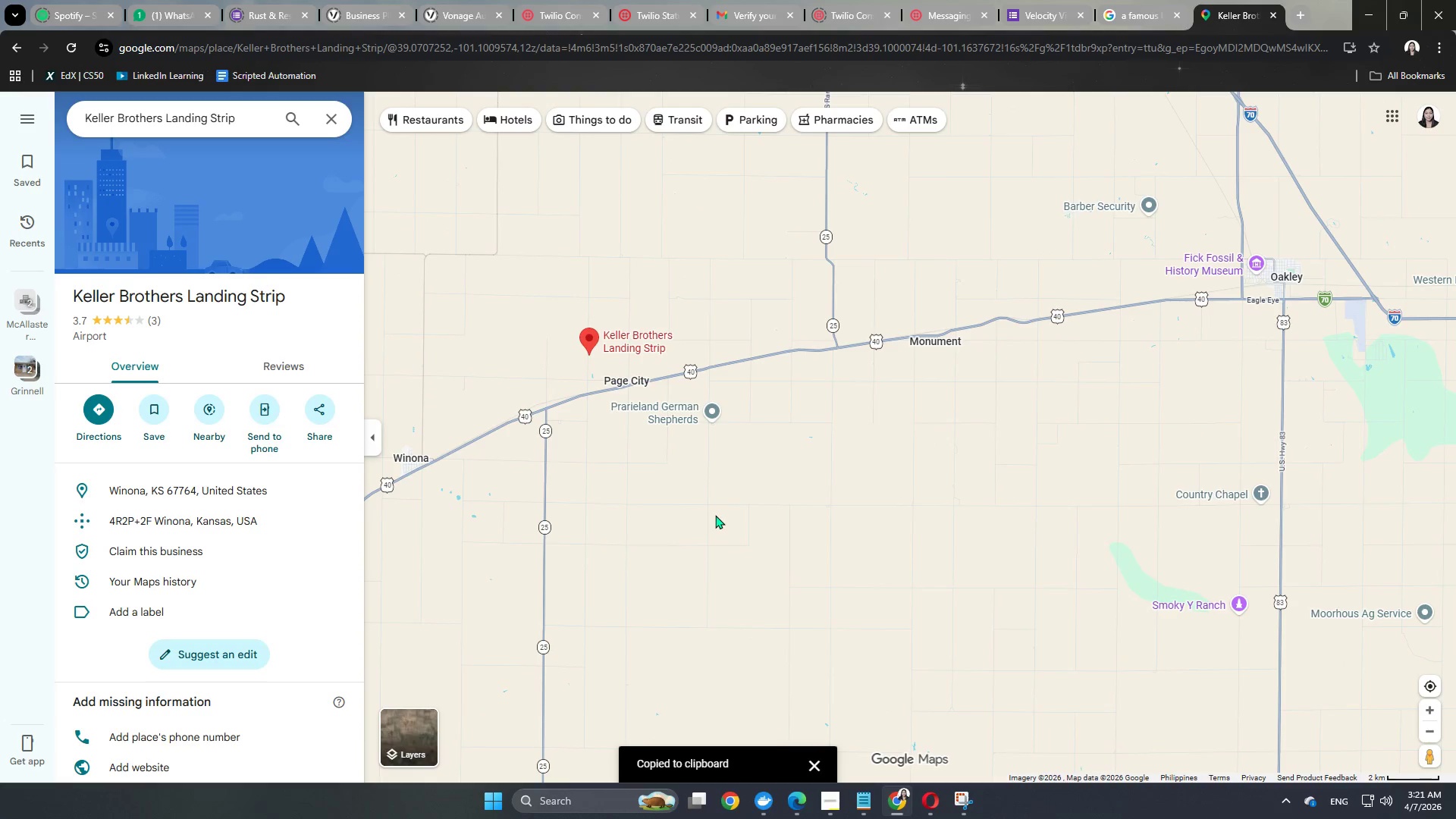 
scroll: coordinate [715, 515], scroll_direction: down, amount: 4.0
 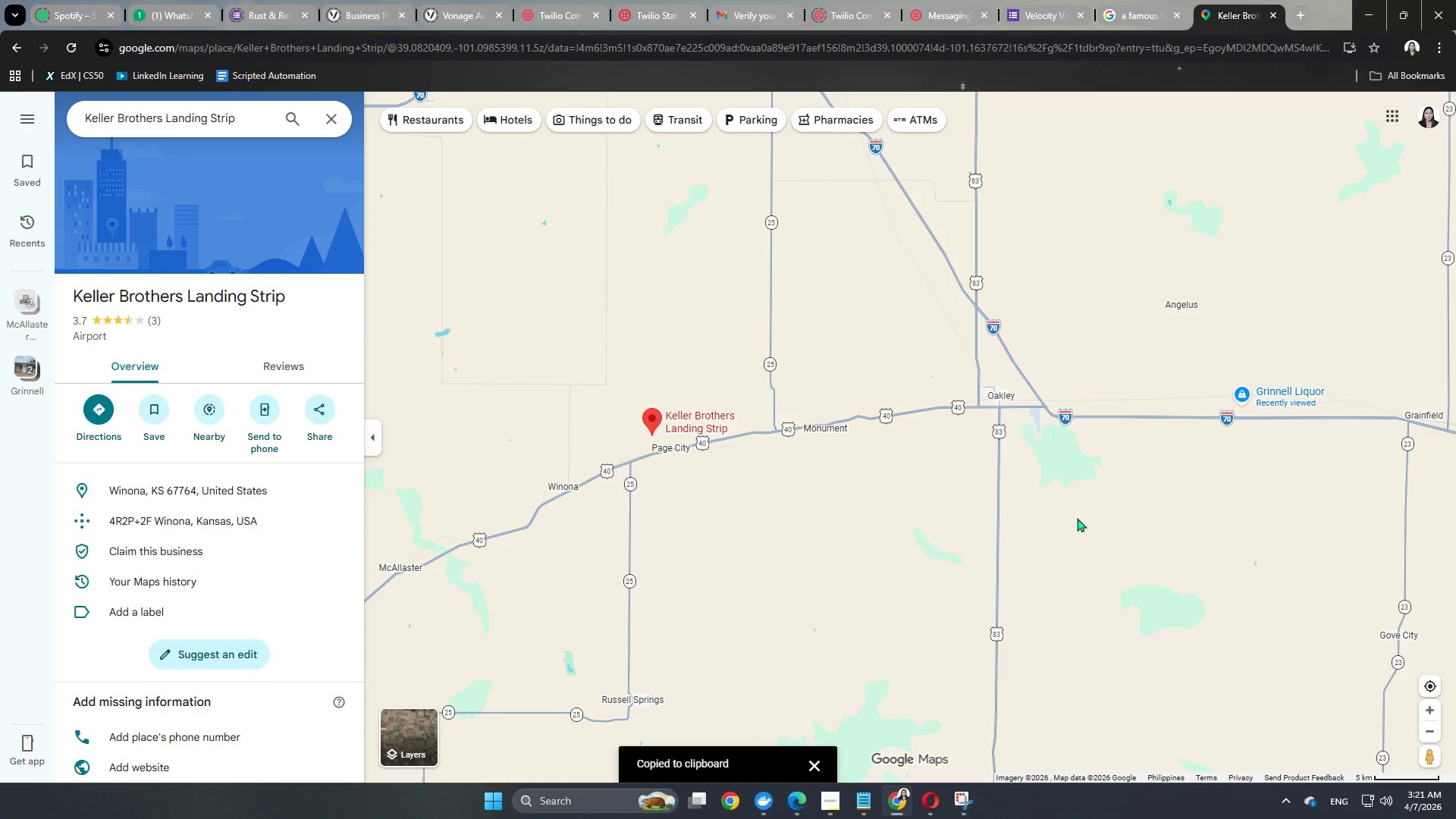 
left_click_drag(start_coordinate=[1078, 518], to_coordinate=[896, 535])
 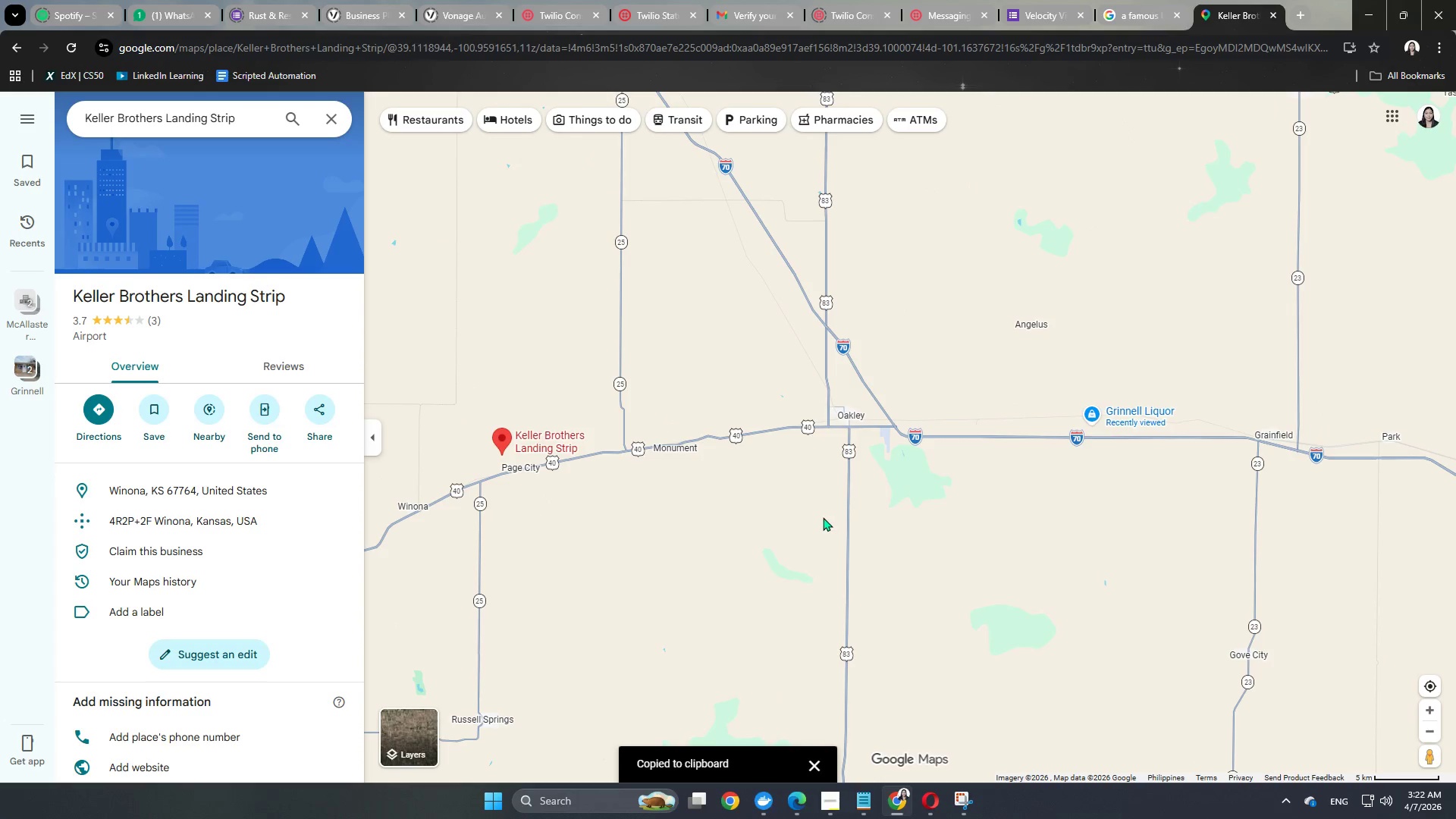 
left_click_drag(start_coordinate=[822, 516], to_coordinate=[1148, 350])
 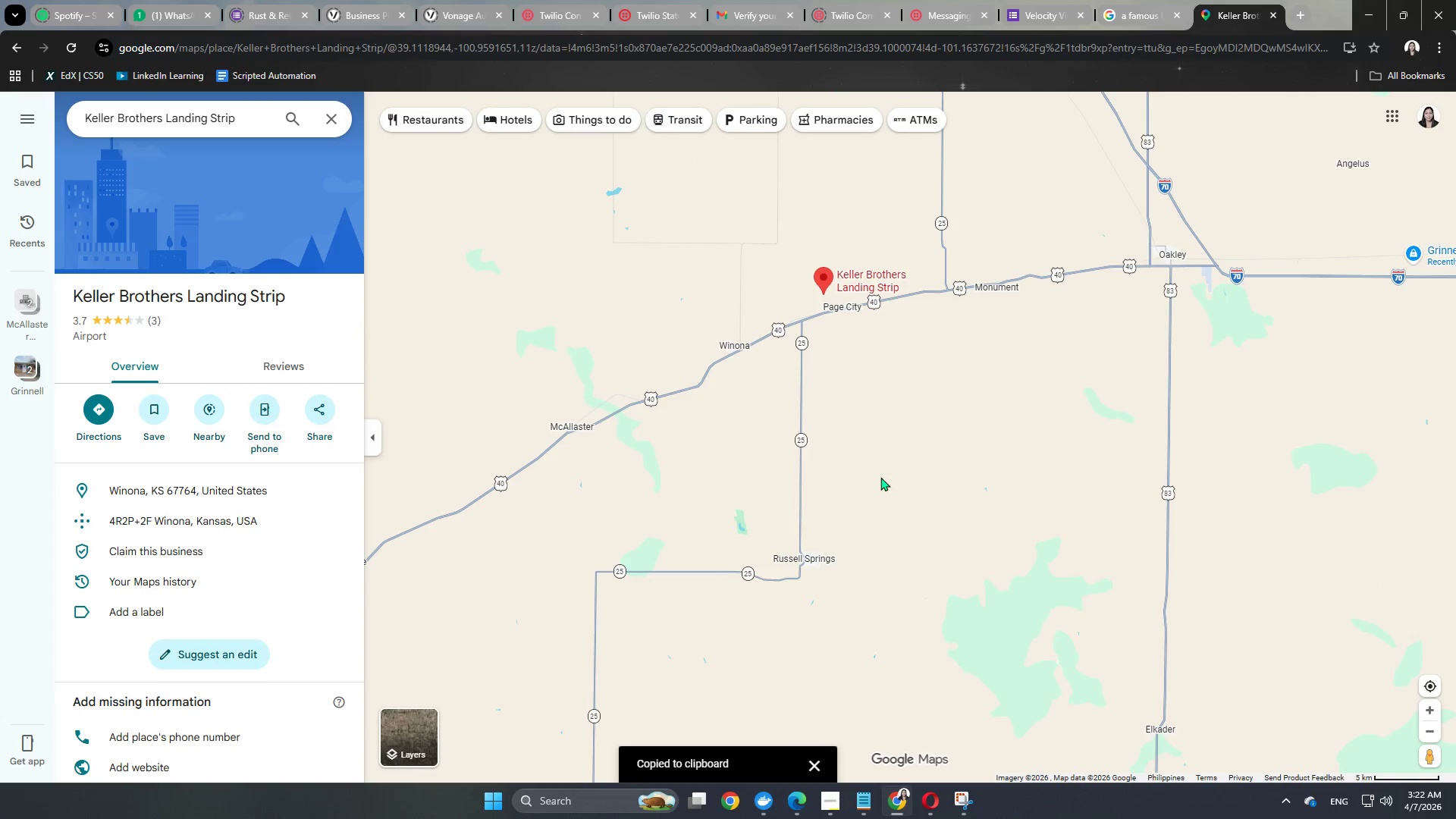 
left_click_drag(start_coordinate=[886, 475], to_coordinate=[1313, 224])
 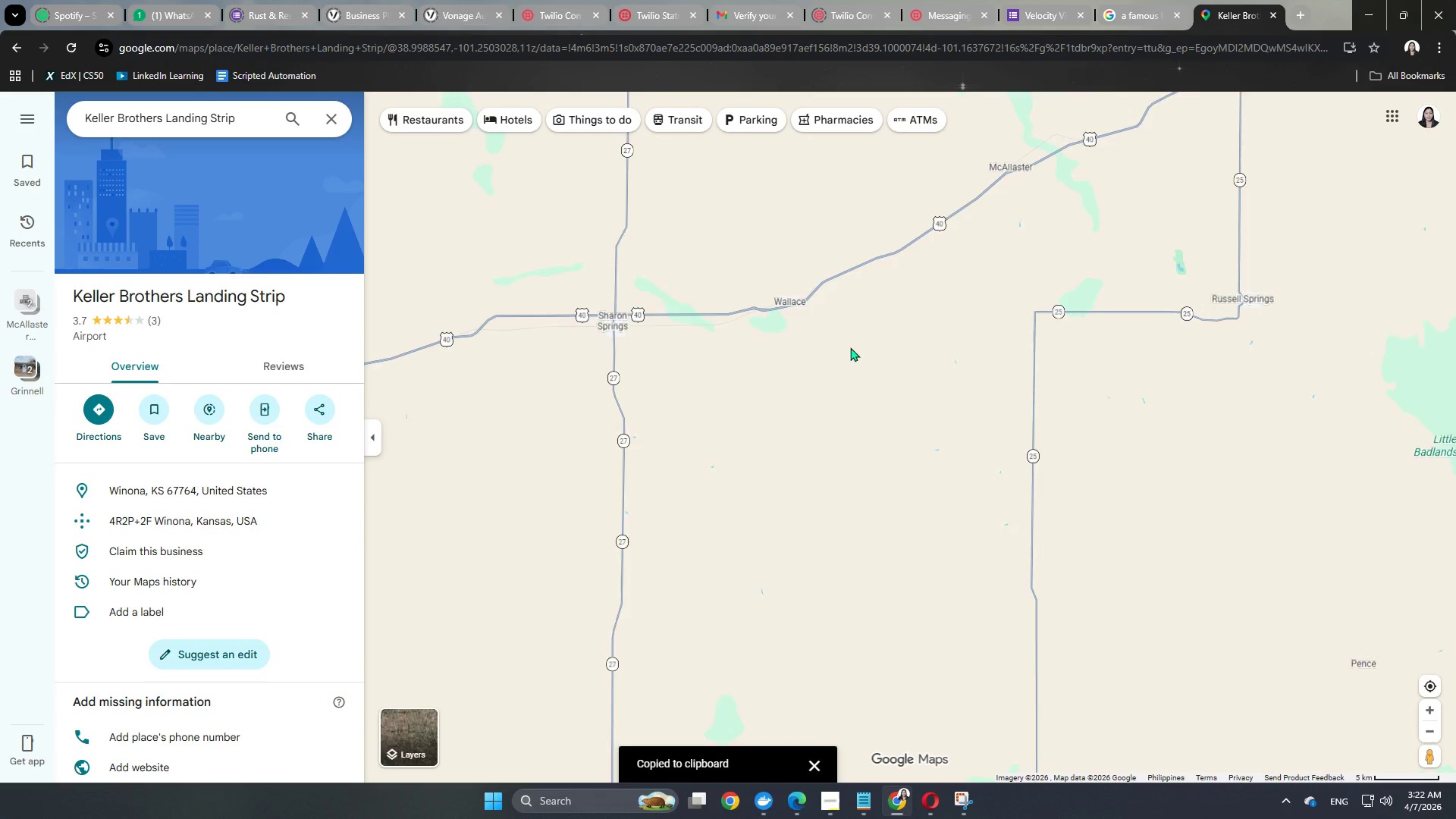 
left_click_drag(start_coordinate=[856, 344], to_coordinate=[1235, 397])
 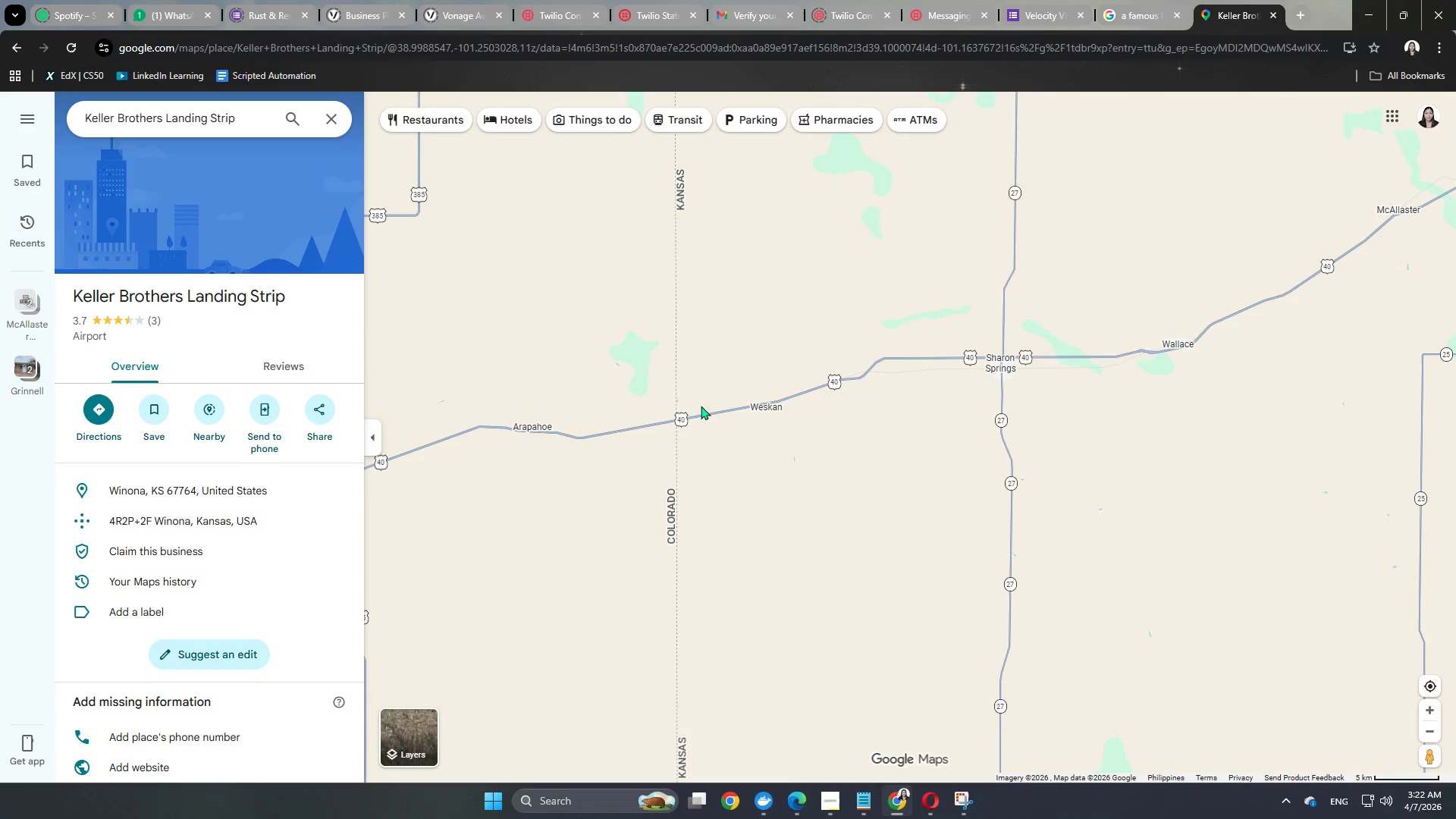 
left_click_drag(start_coordinate=[700, 406], to_coordinate=[1143, 285])
 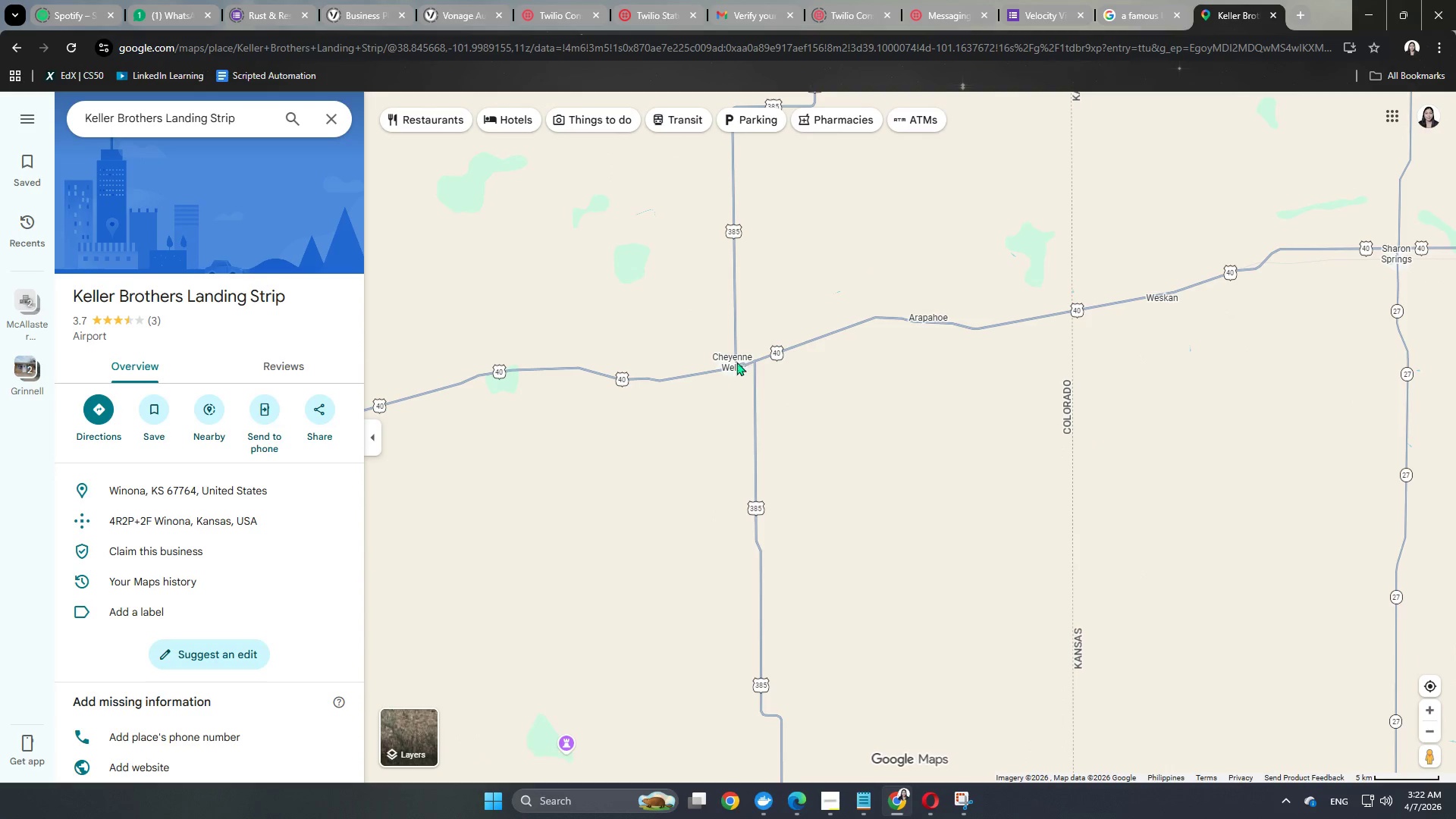 
left_click_drag(start_coordinate=[733, 363], to_coordinate=[781, 157])
 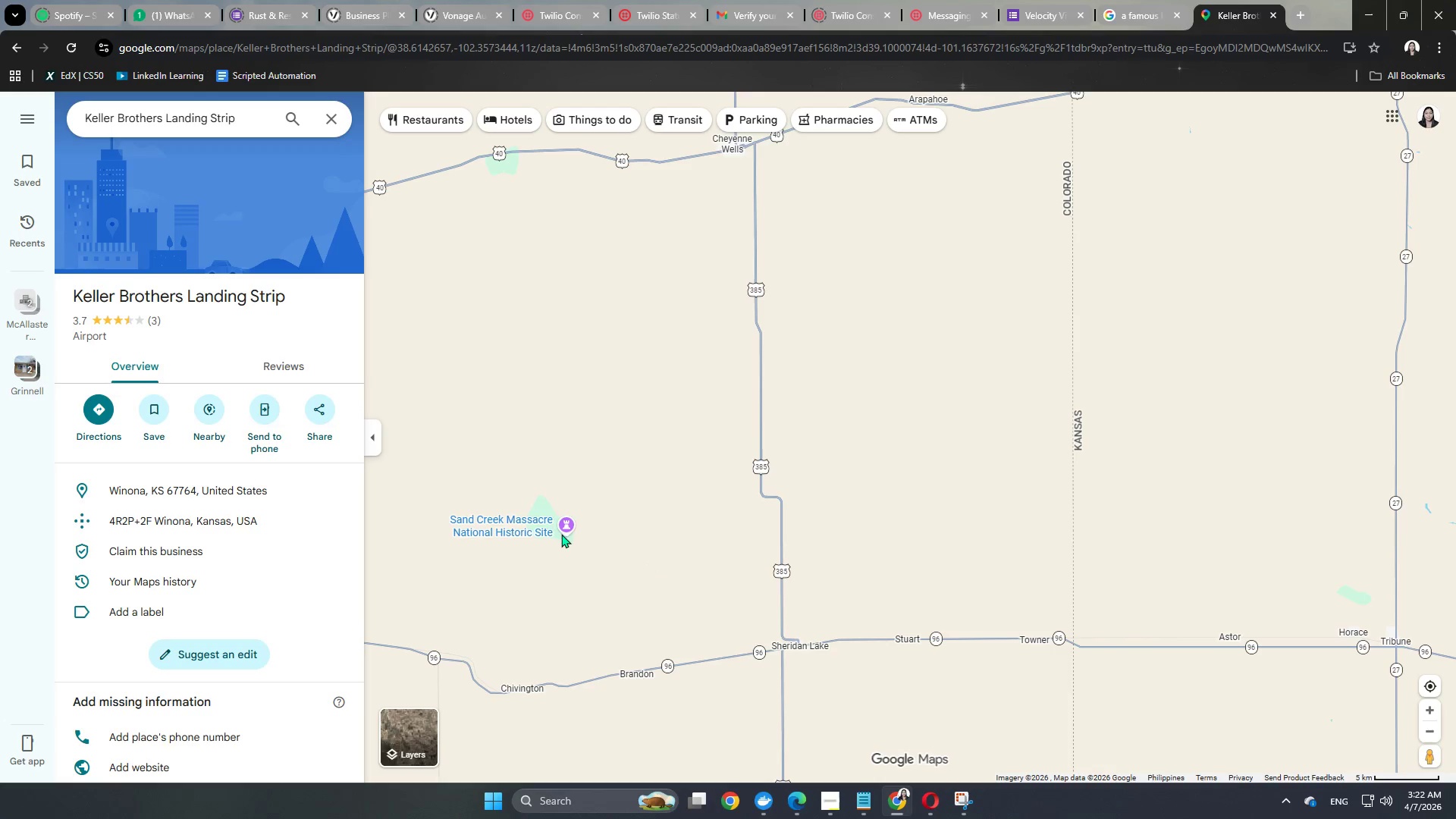 
left_click([568, 526])
 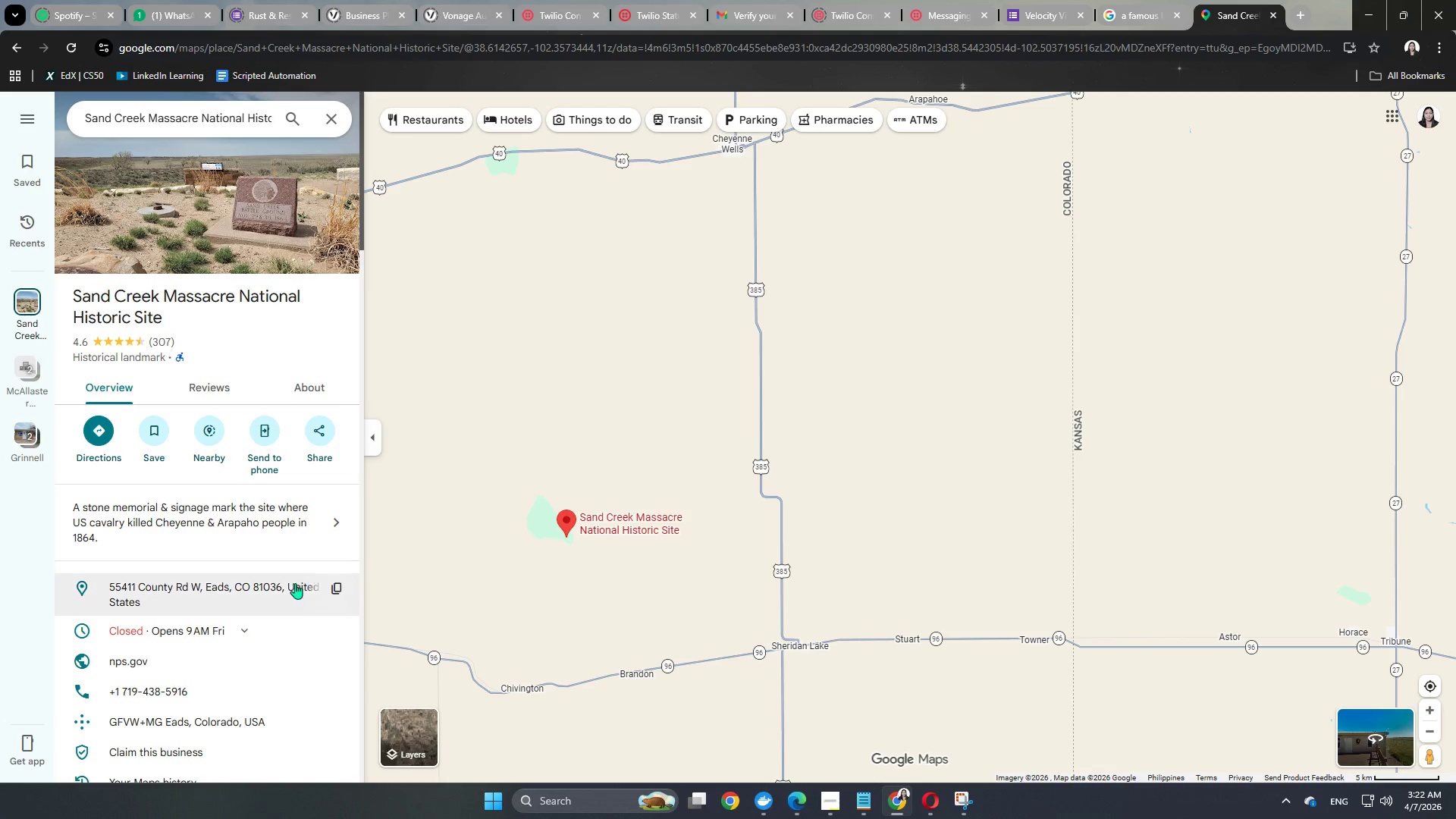 
left_click([335, 593])
 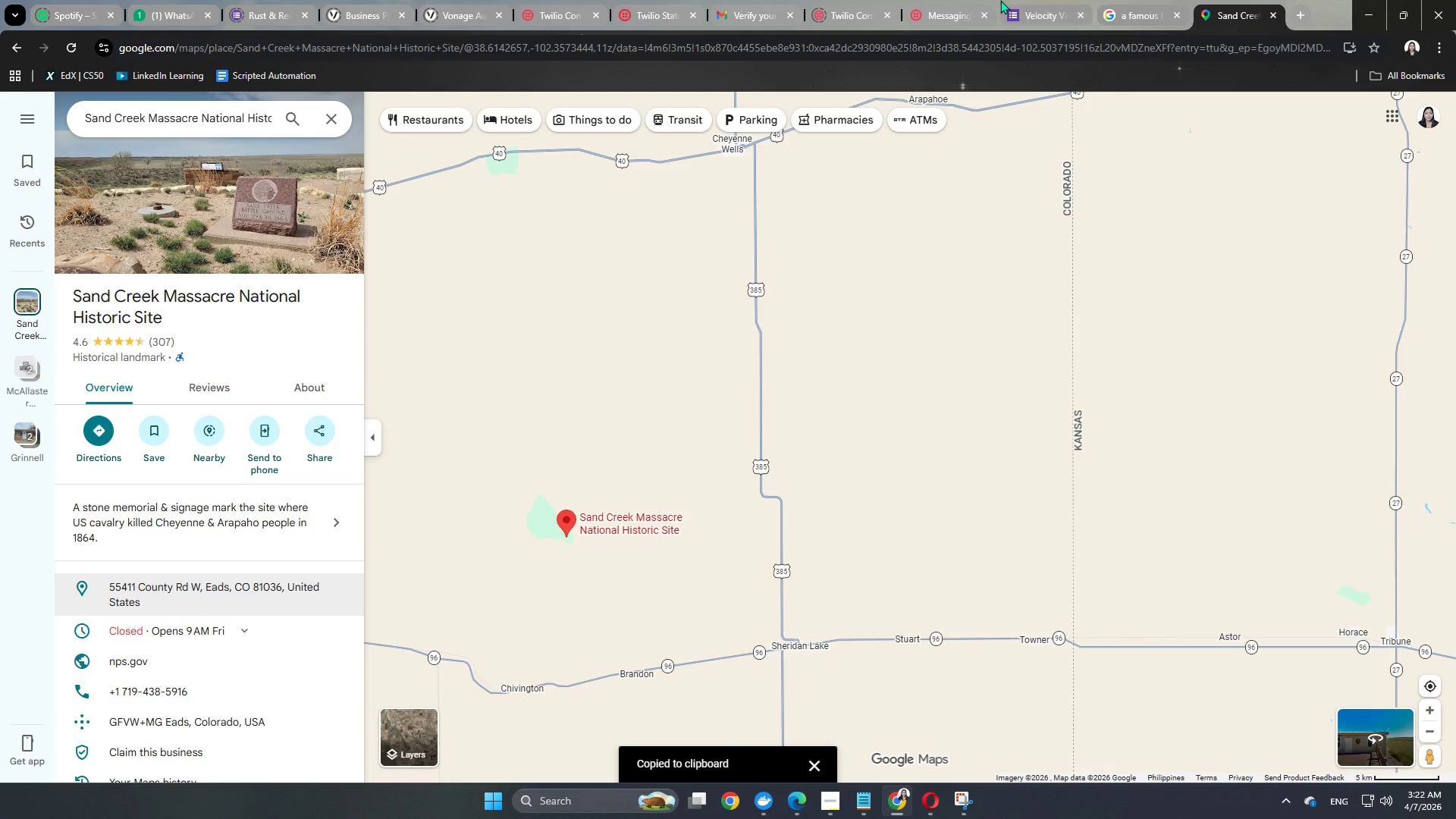 
left_click([1043, 0])
 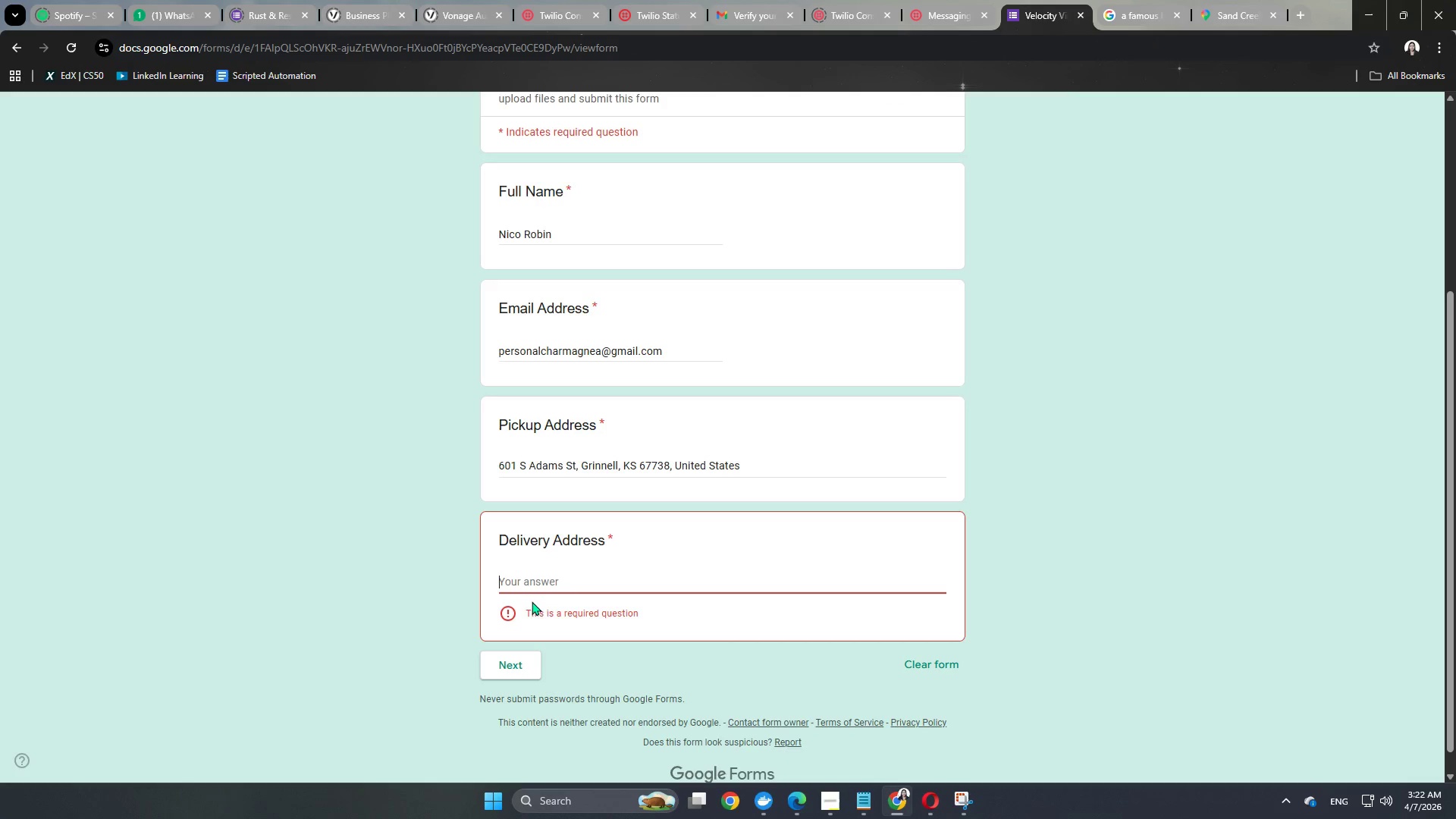 
left_click([560, 573])
 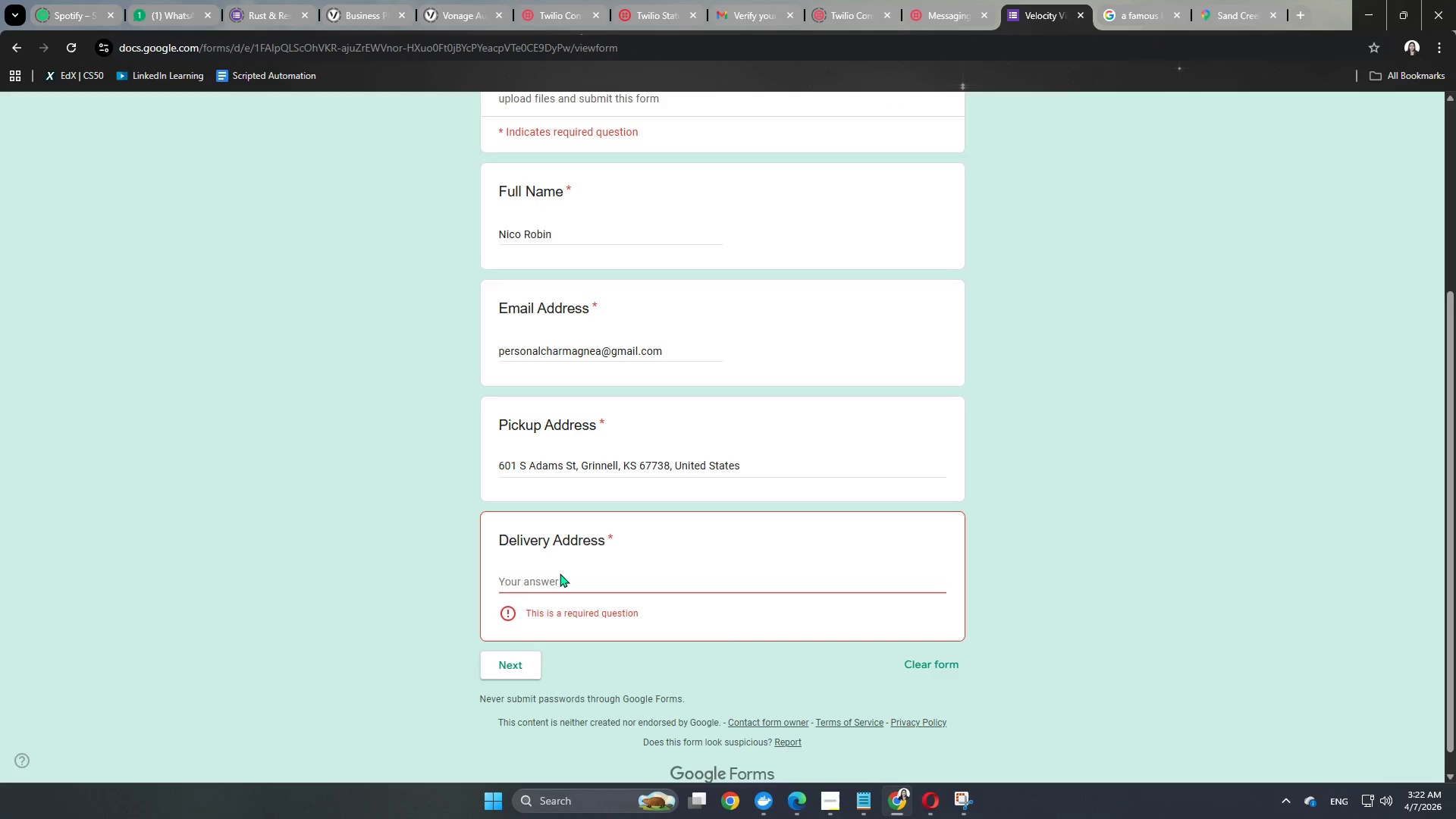 
key(Control+V)
 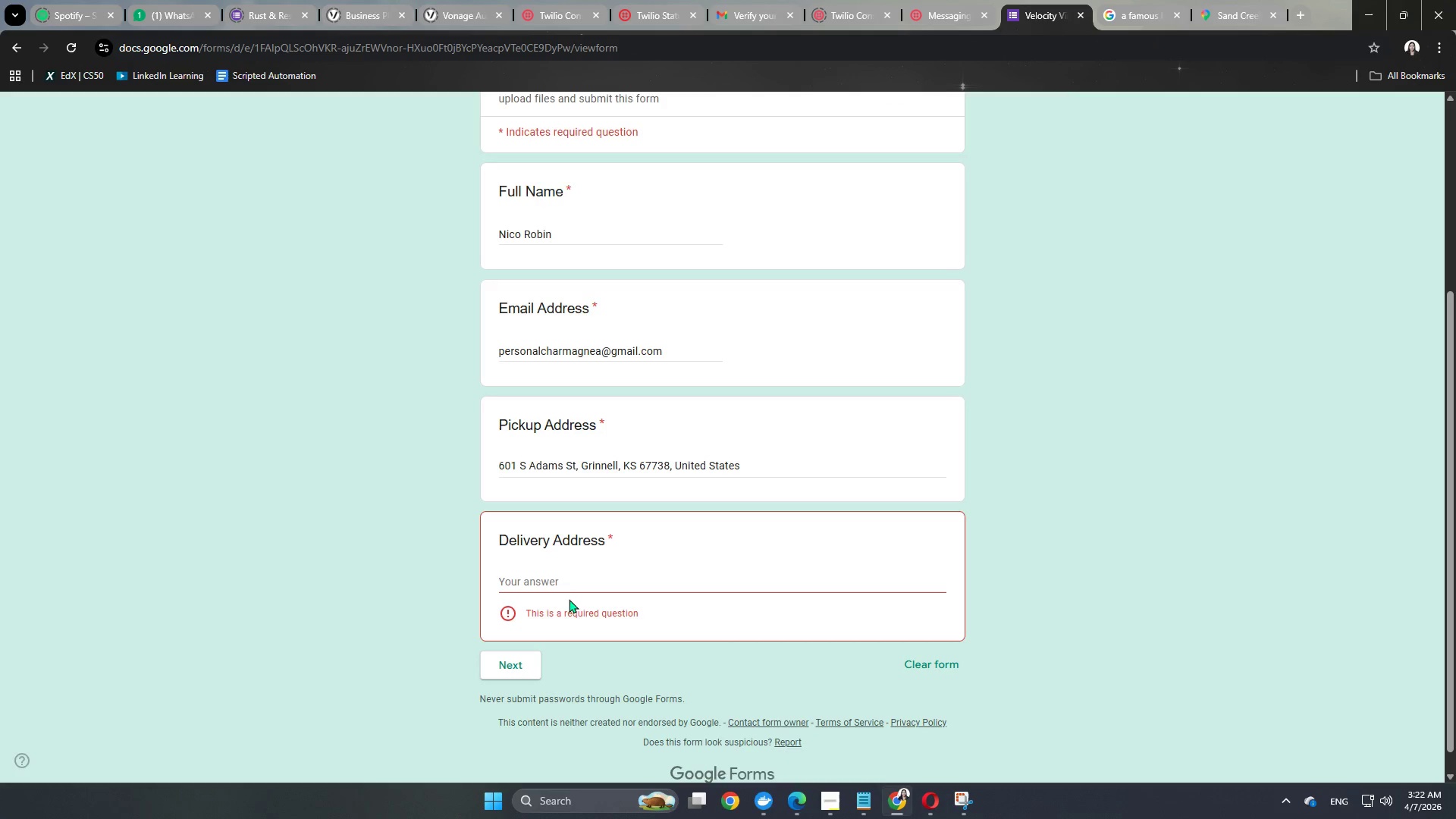 
left_click([561, 581])
 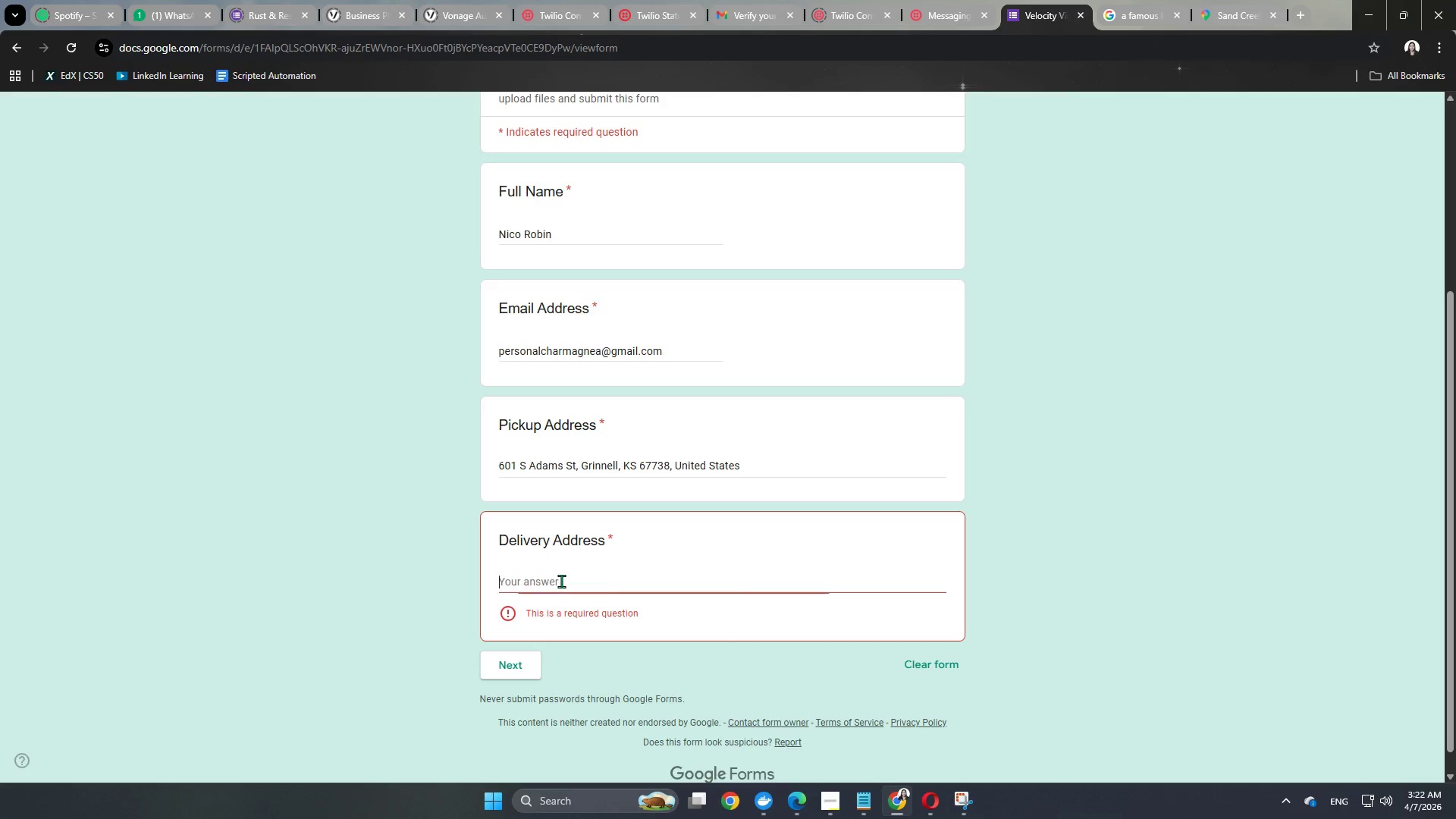 
key(Control+V)
 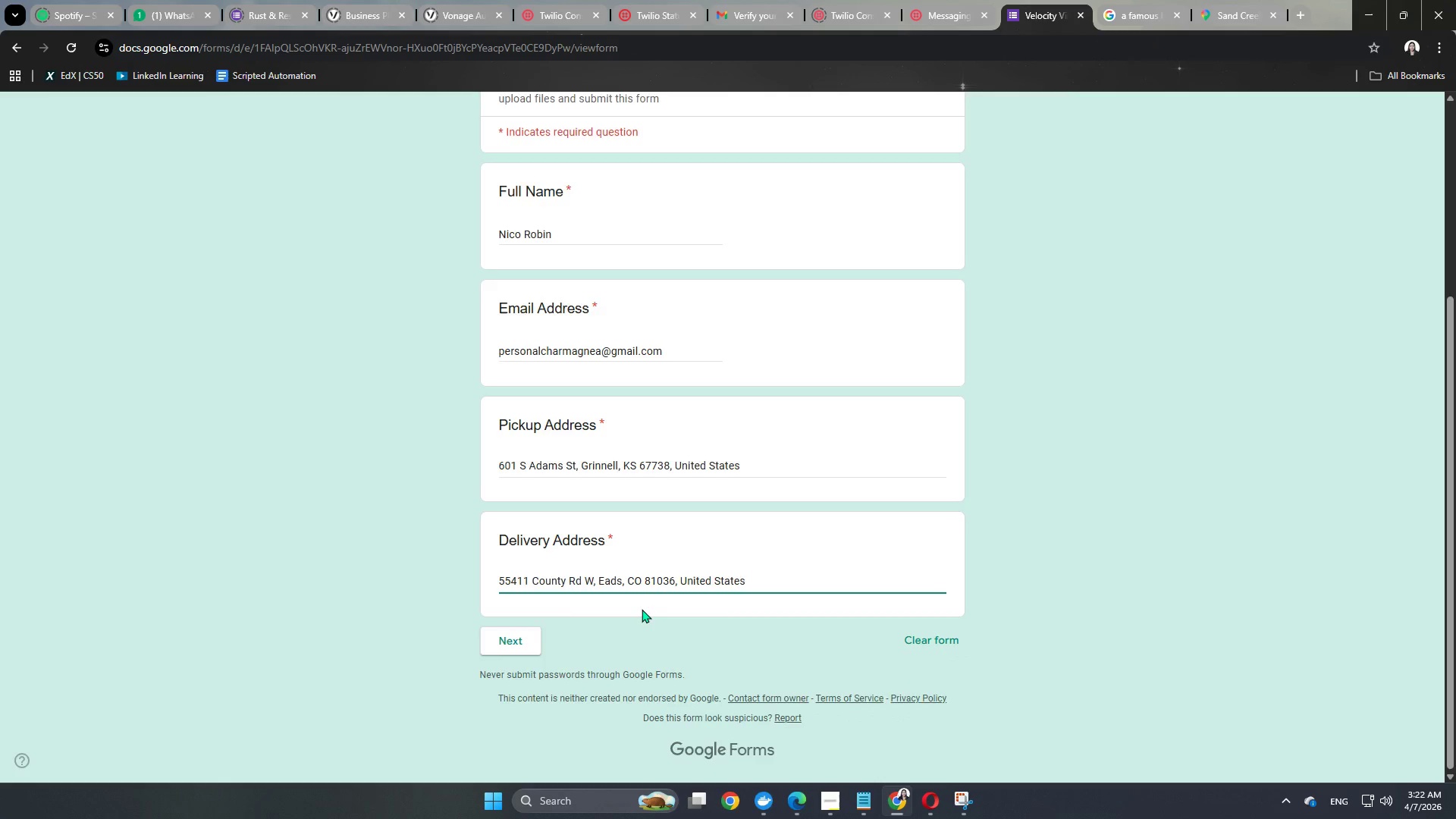 
scroll: coordinate [642, 609], scroll_direction: up, amount: 3.0
 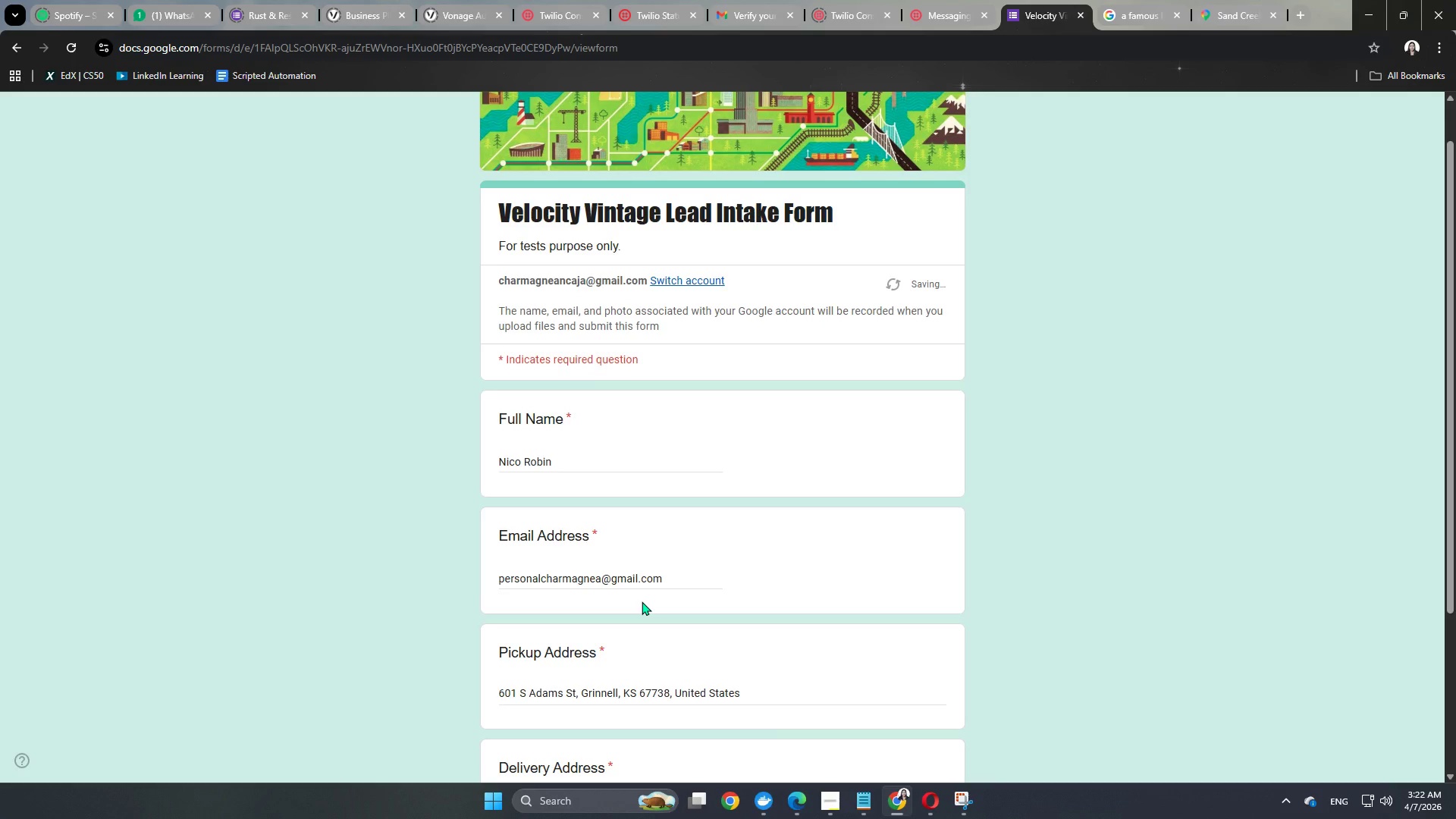 
scroll: coordinate [642, 601], scroll_direction: down, amount: 3.0
 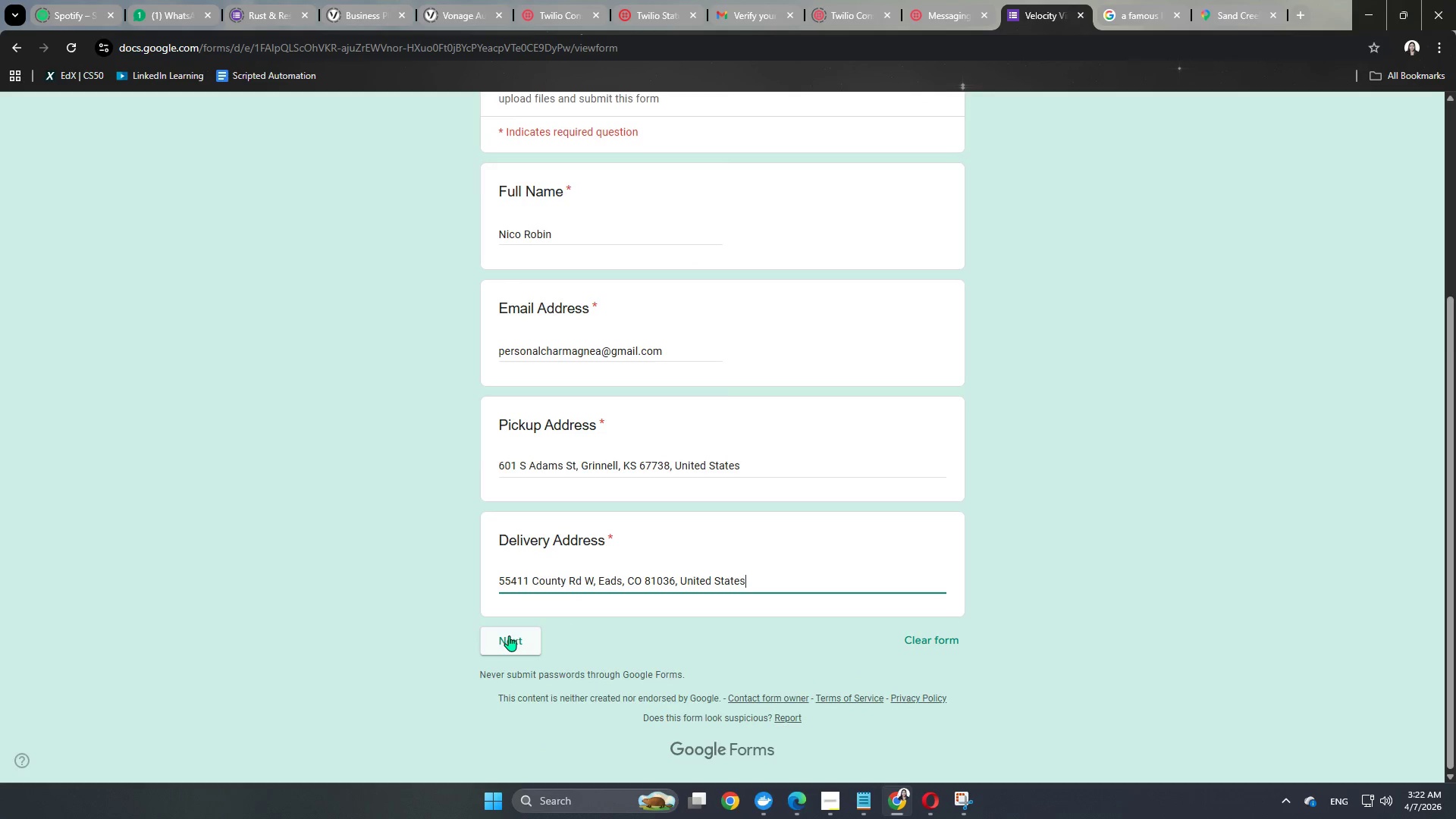 
left_click([509, 645])
 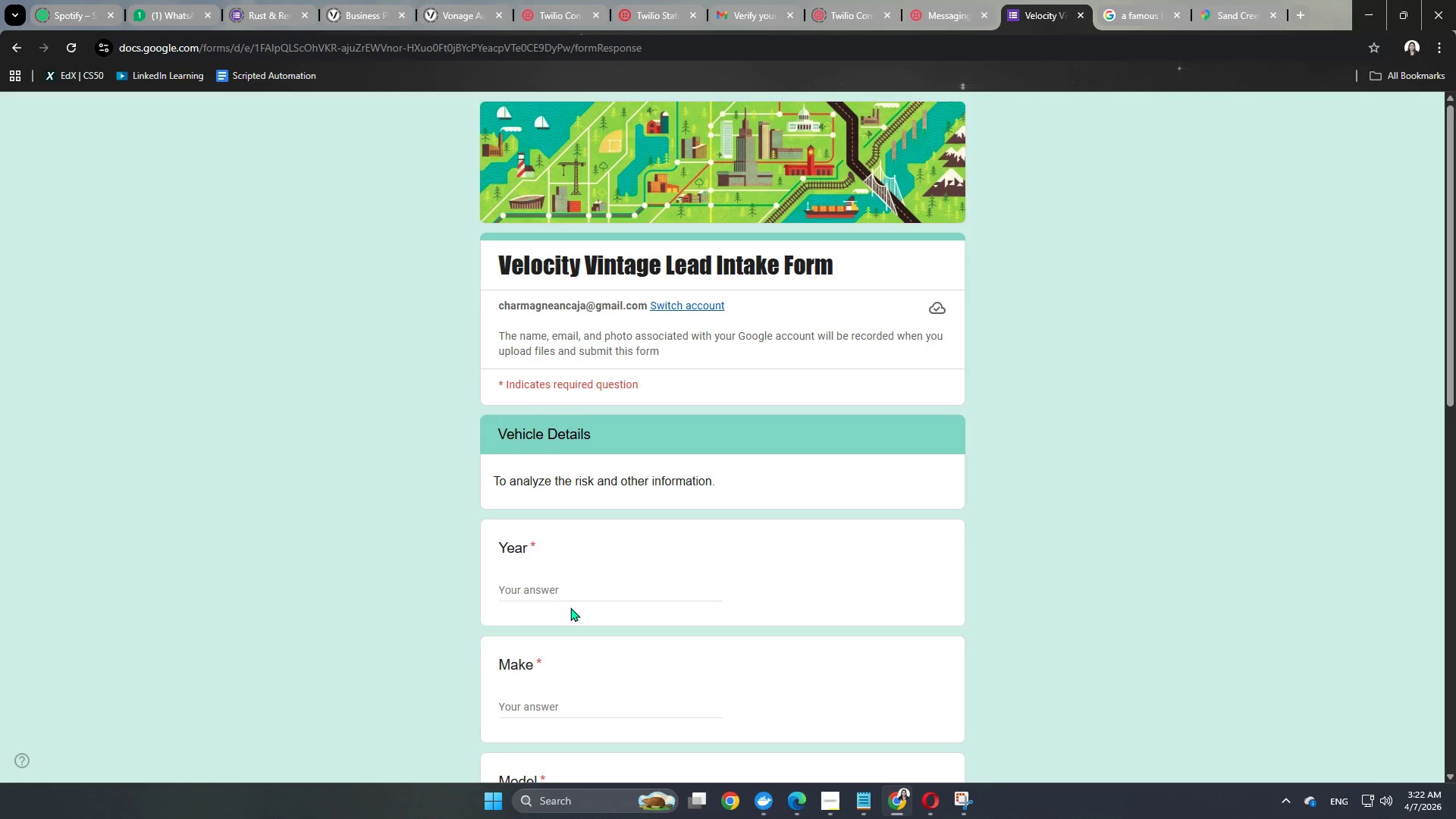 
scroll: coordinate [758, 394], scroll_direction: down, amount: 4.0
 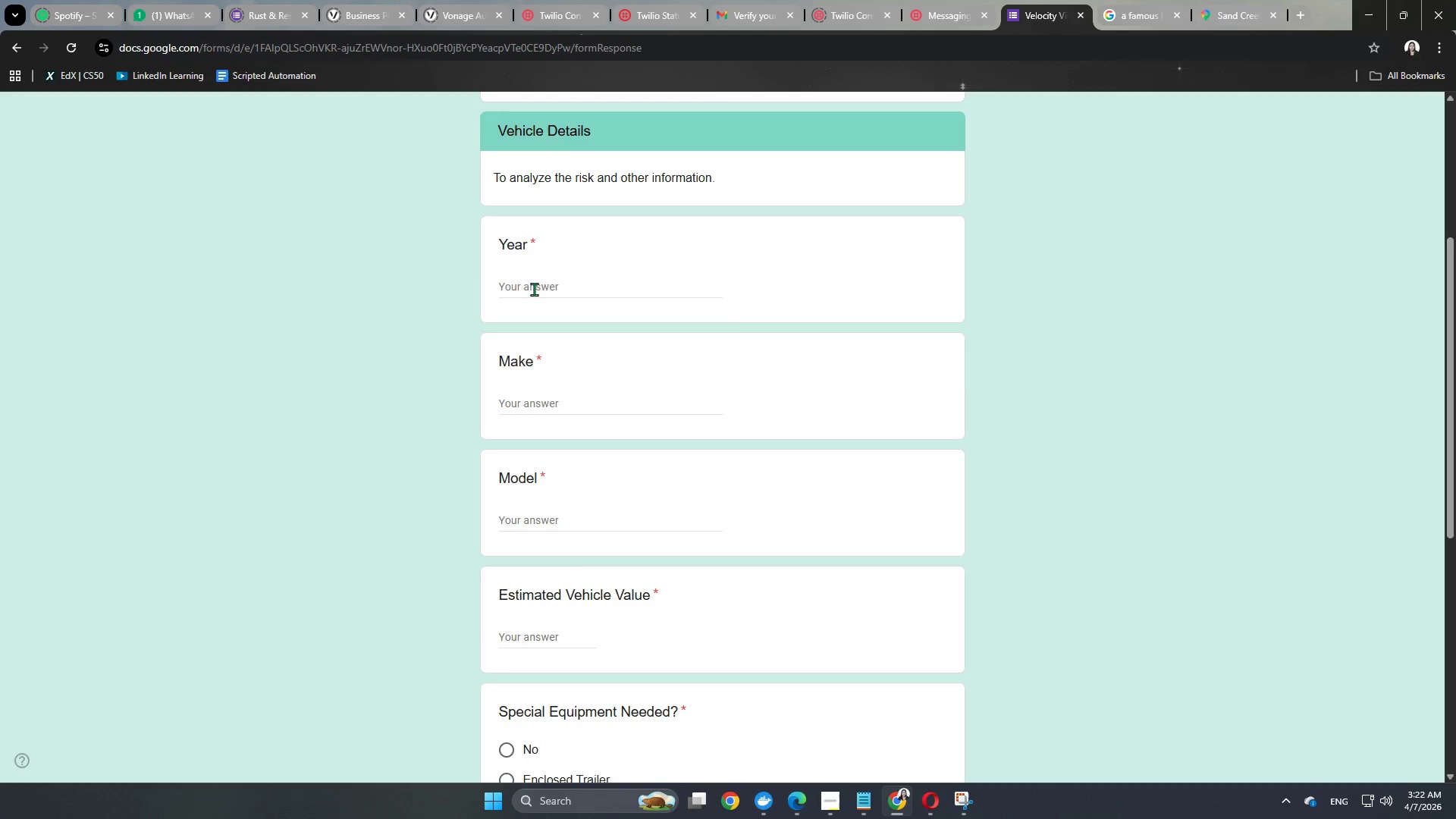 
left_click([548, 282])
 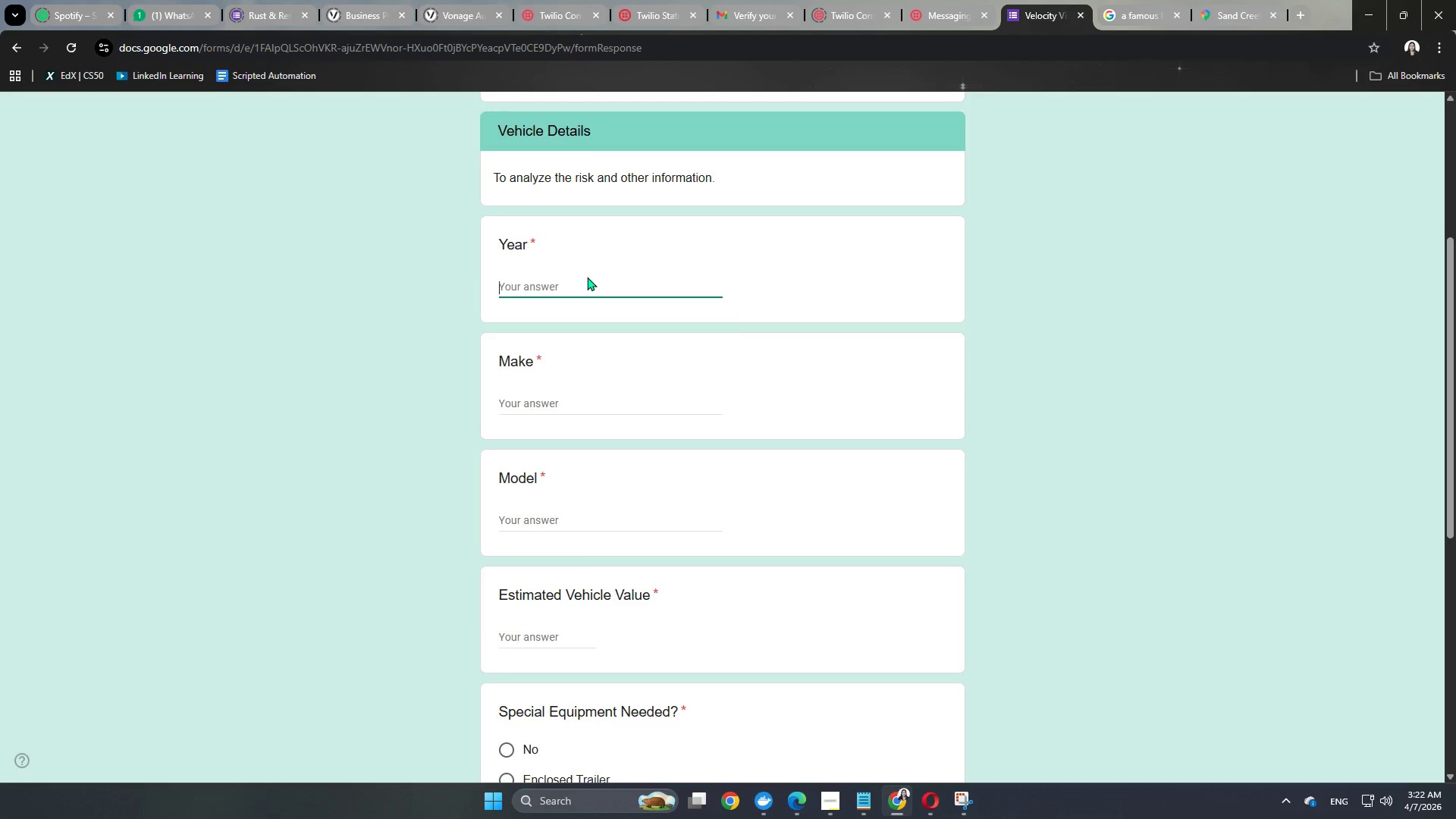 
key(Numpad2)
 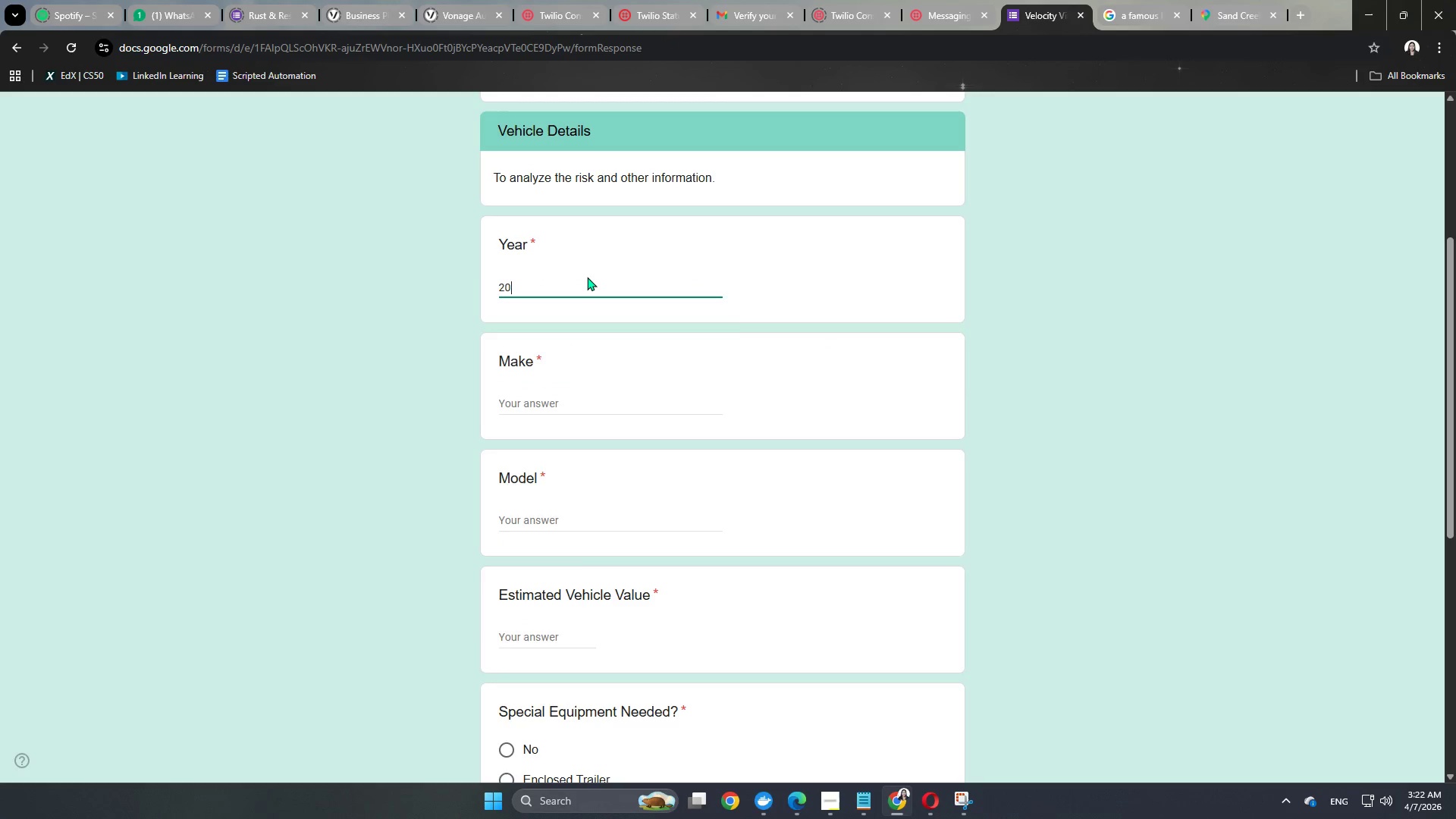 
key(Numpad0)
 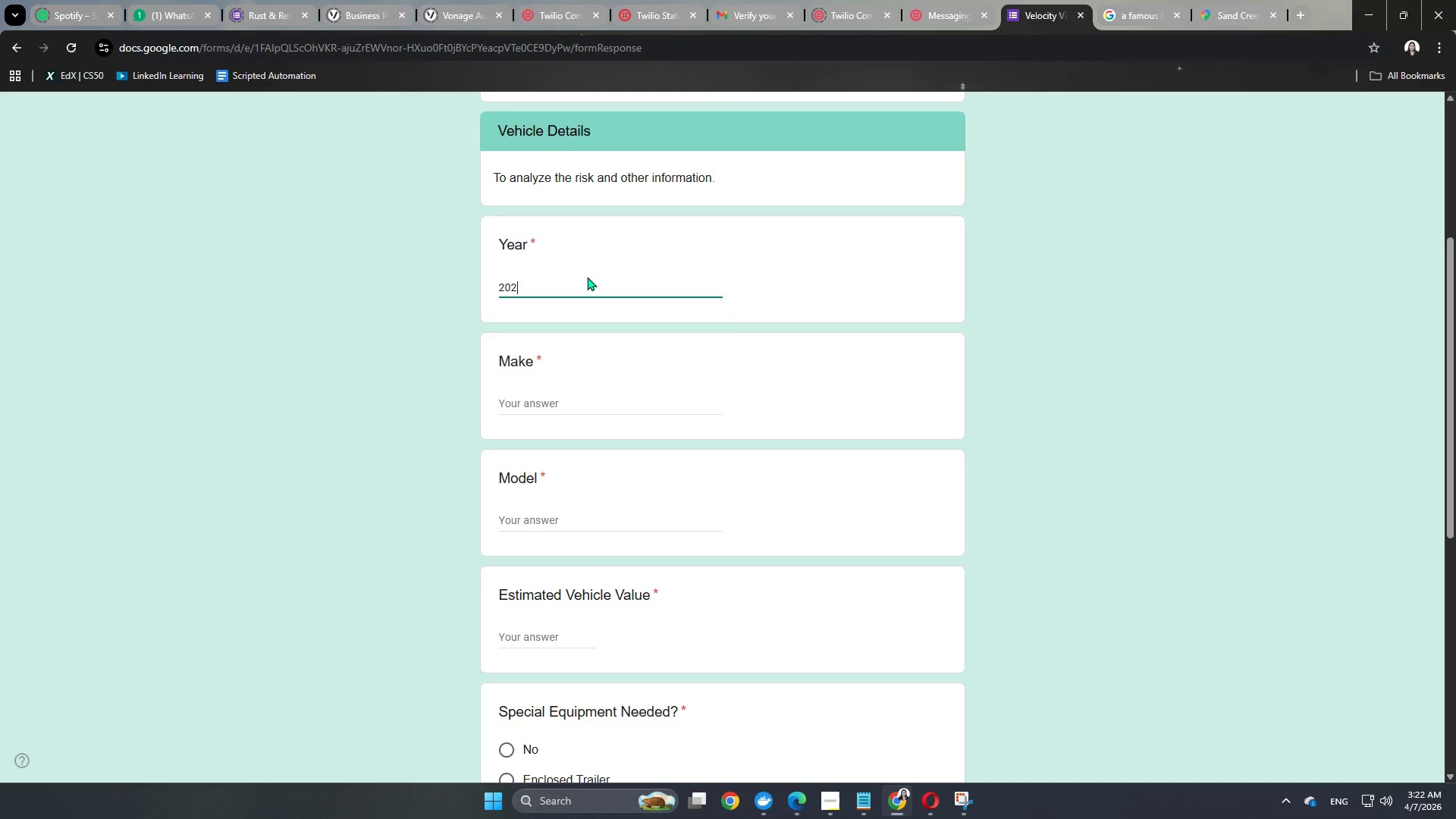 
key(Numpad2)
 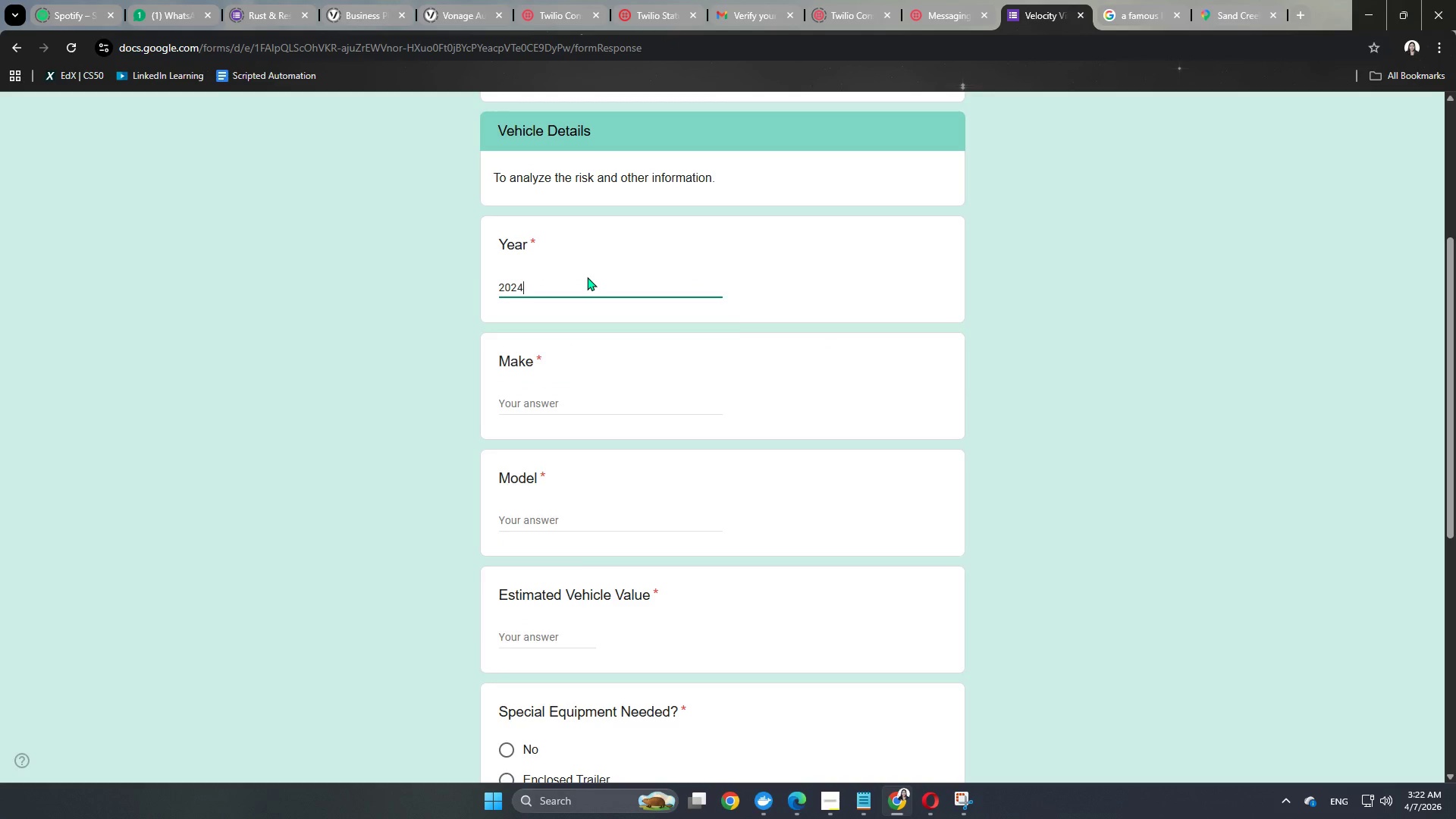 
key(Numpad4)
 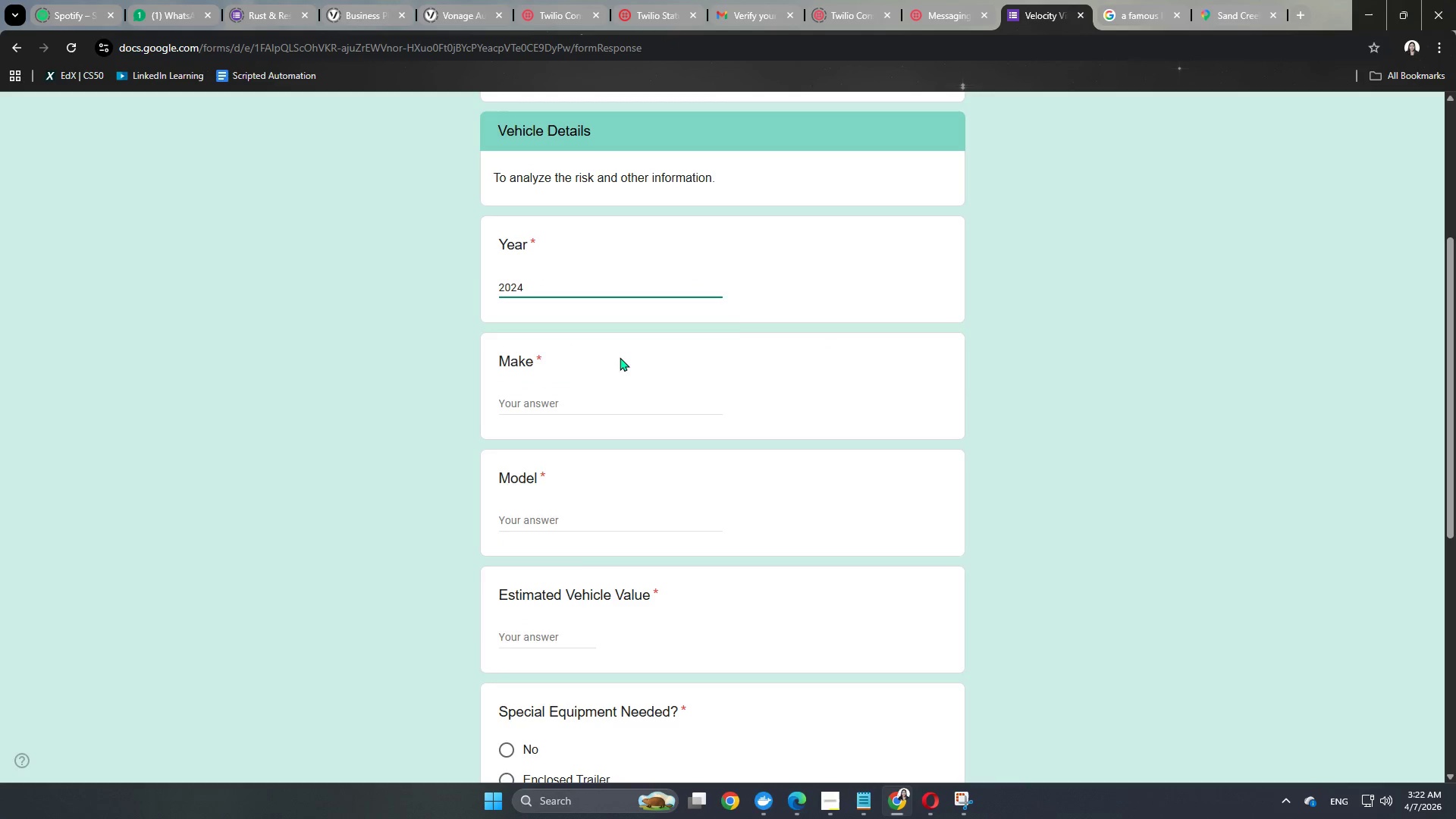 
left_click([604, 378])
 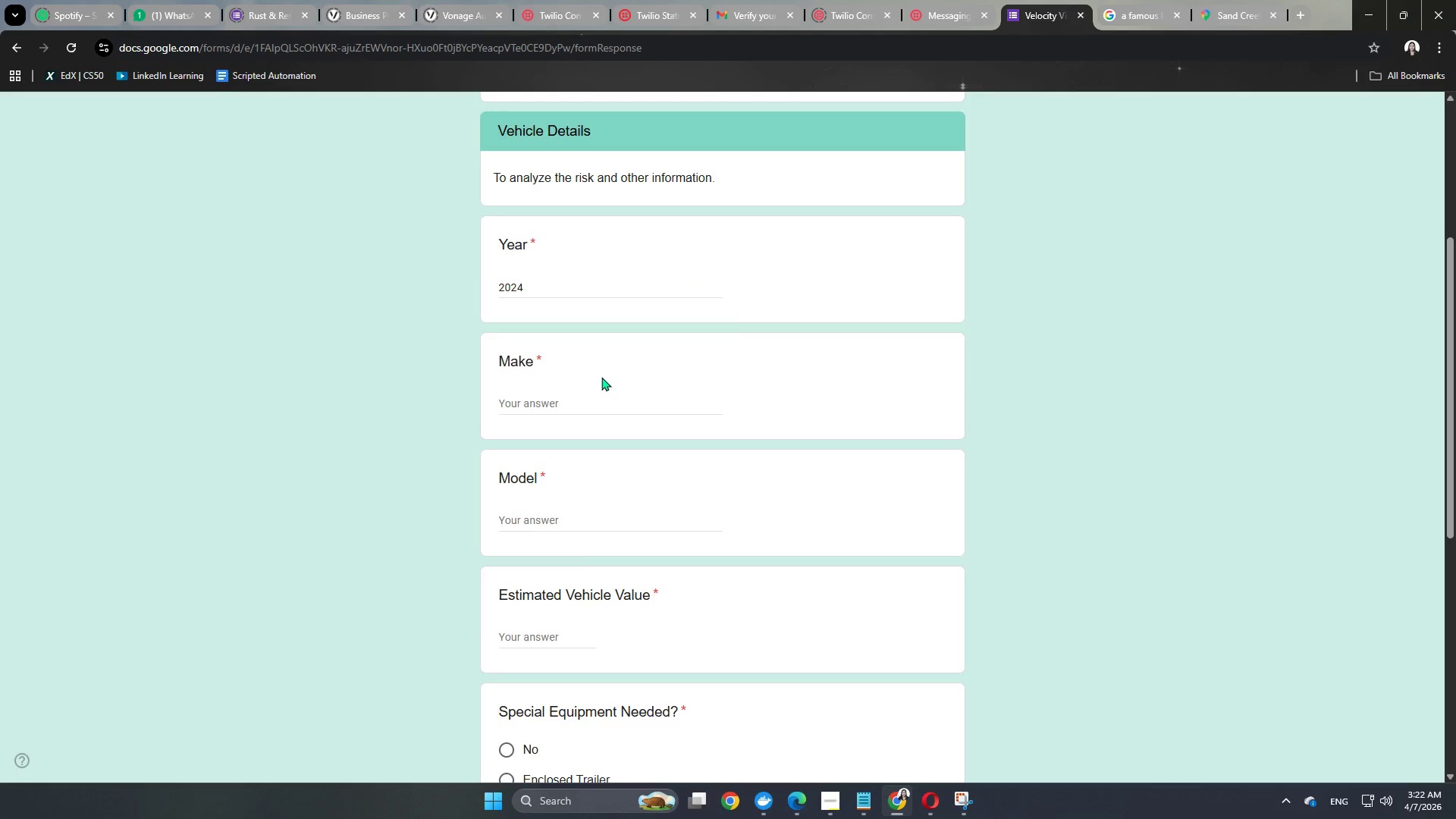 
left_click([576, 395])
 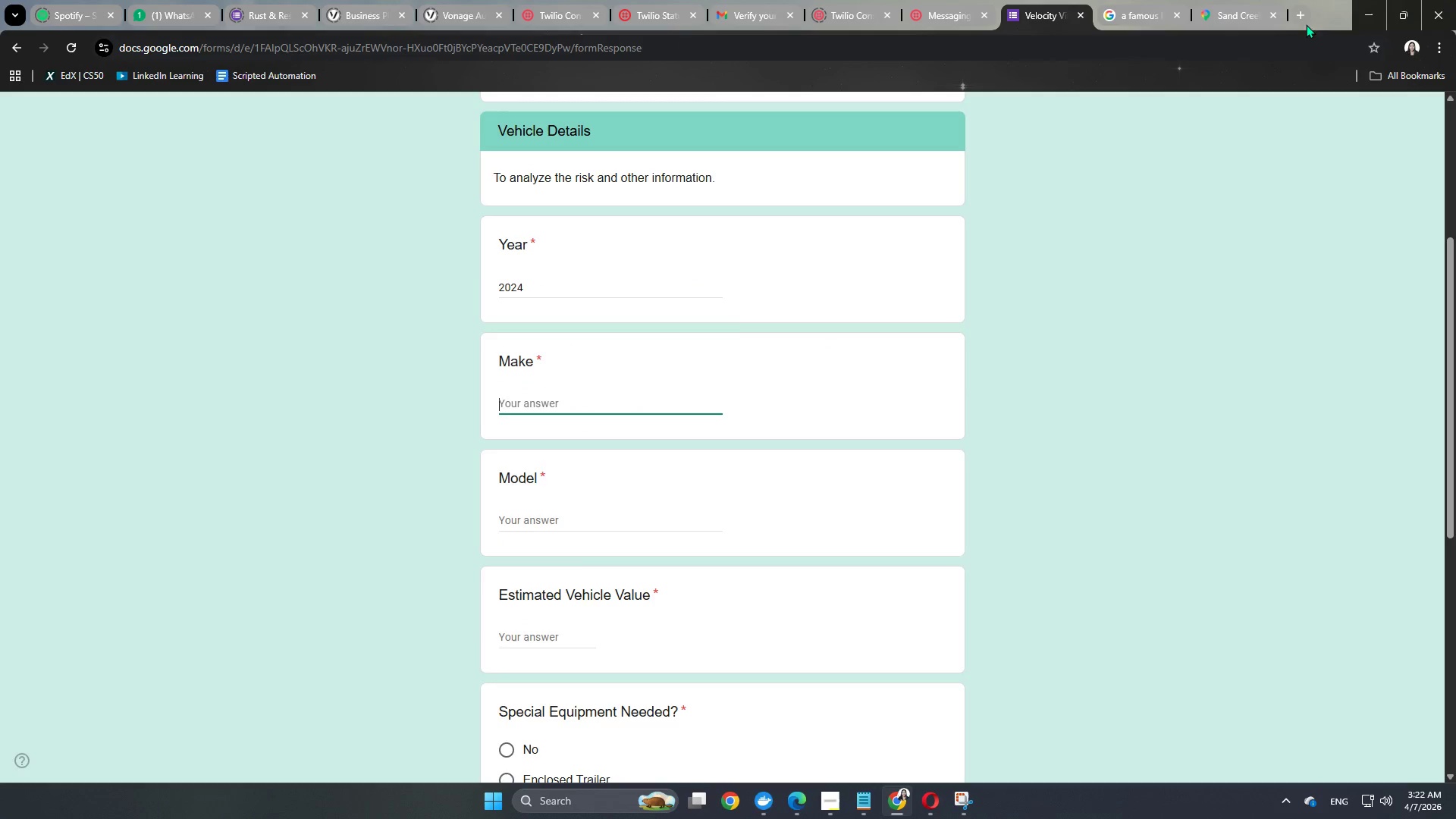 
left_click([1307, 18])
 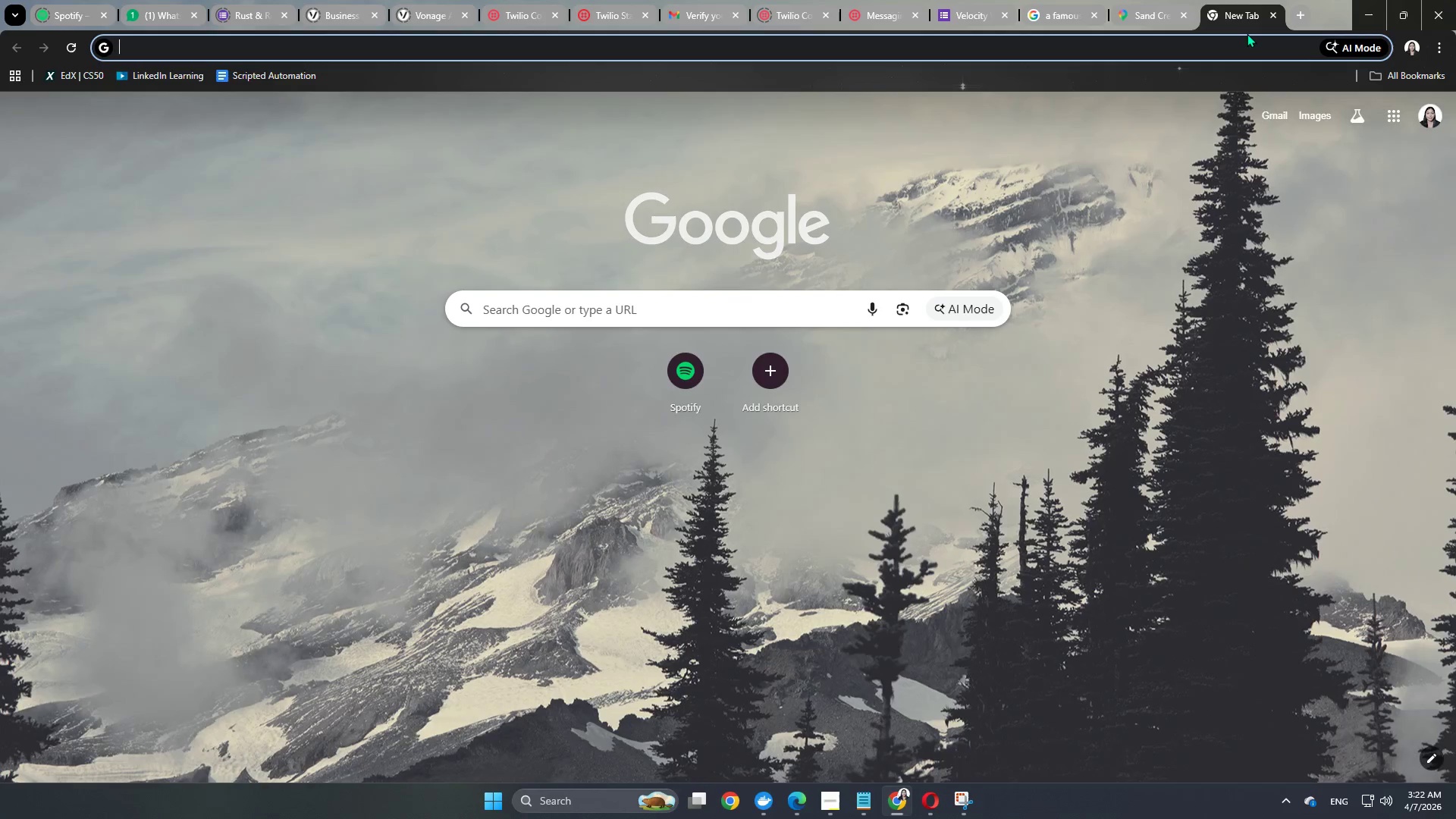 
type(give me a vehicle)
key(Backspace)
type(sampl)
key(Backspace)
key(Backspace)
key(Backspace)
key(Backspace)
key(Backspace)
key(Backspace)
type(real sample of vehicle year, make, and )
 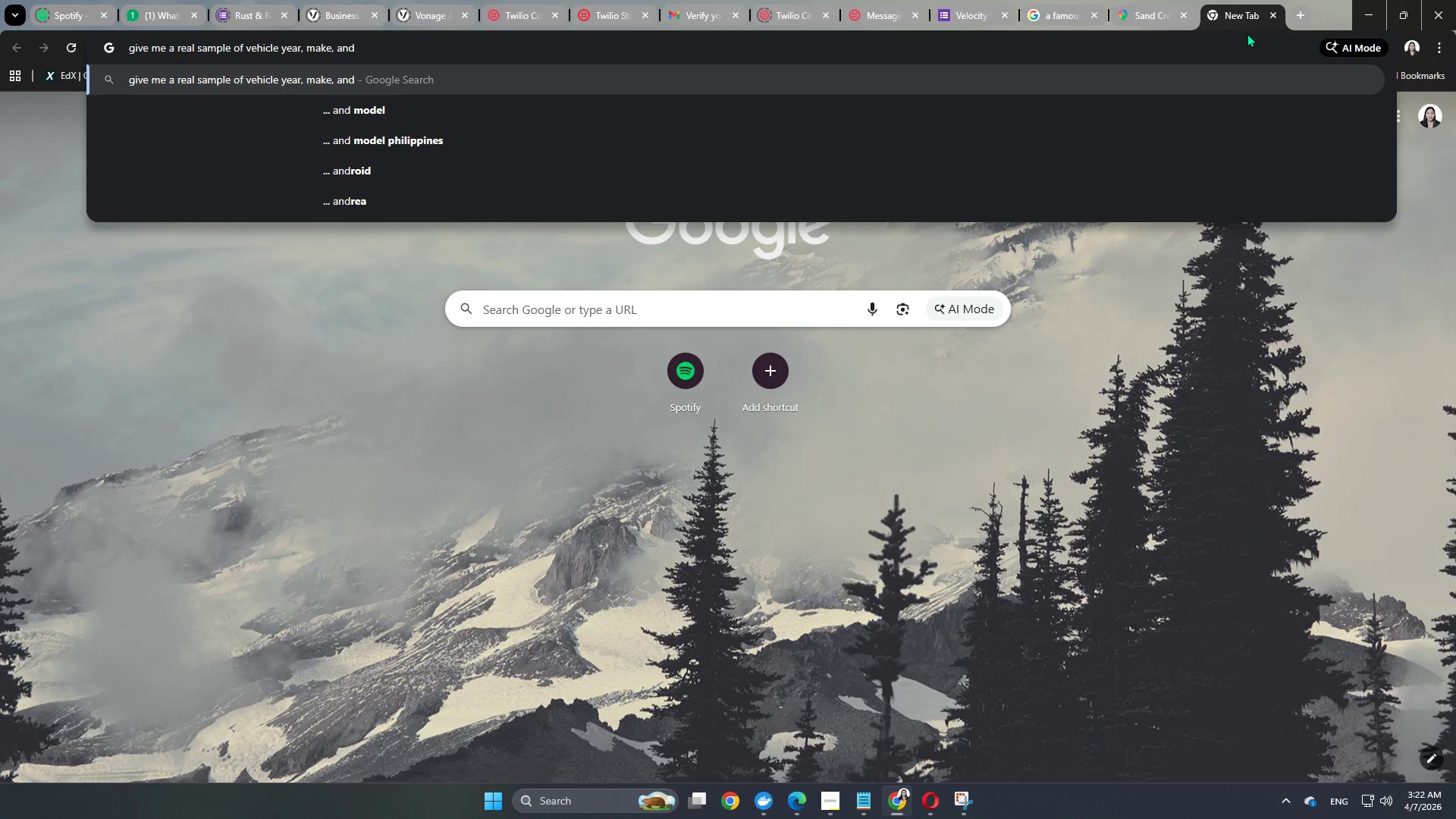 
wait(6.7)
 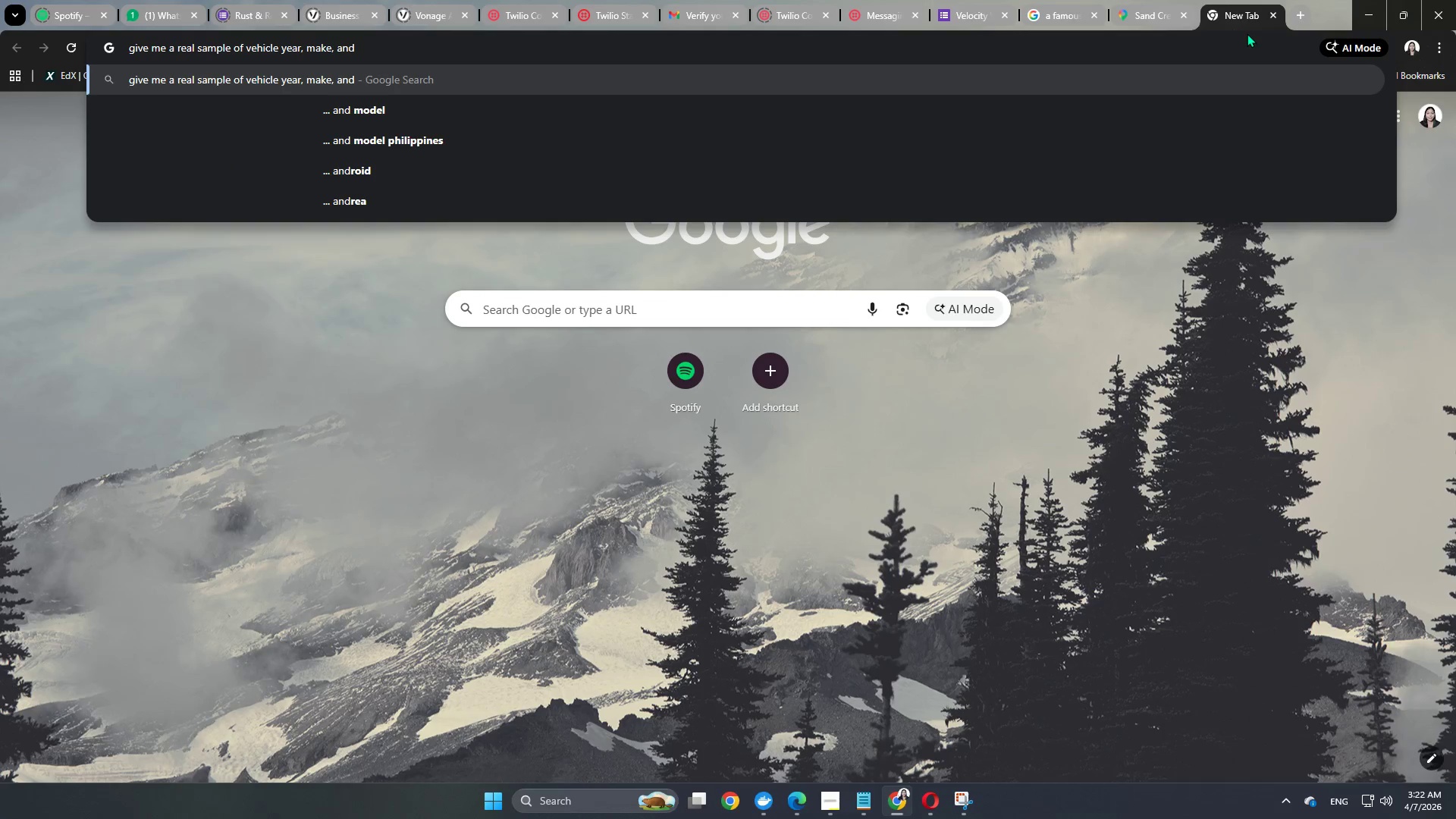 
left_click([786, 802])
 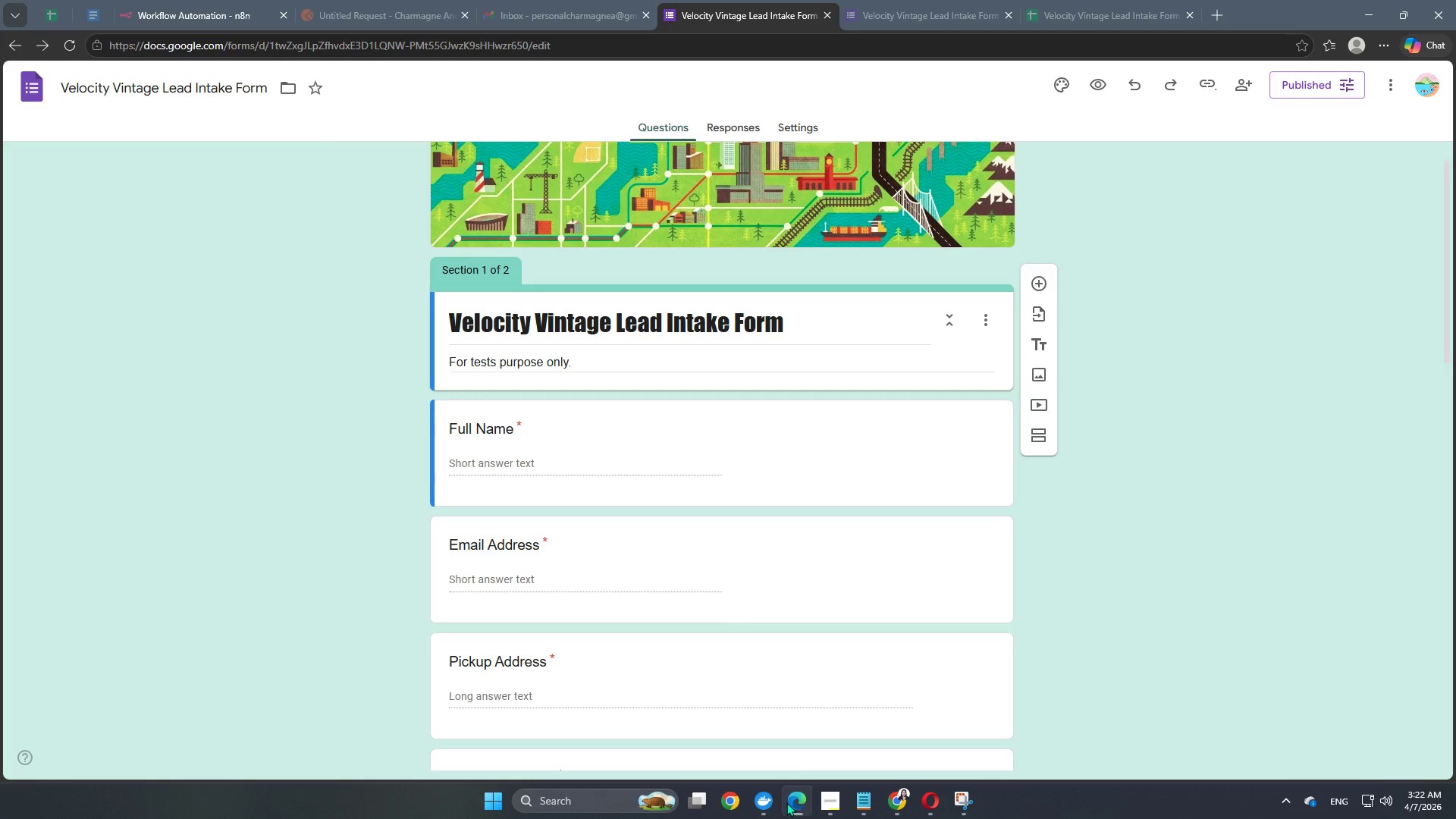 
scroll: coordinate [823, 481], scroll_direction: down, amount: 5.0
 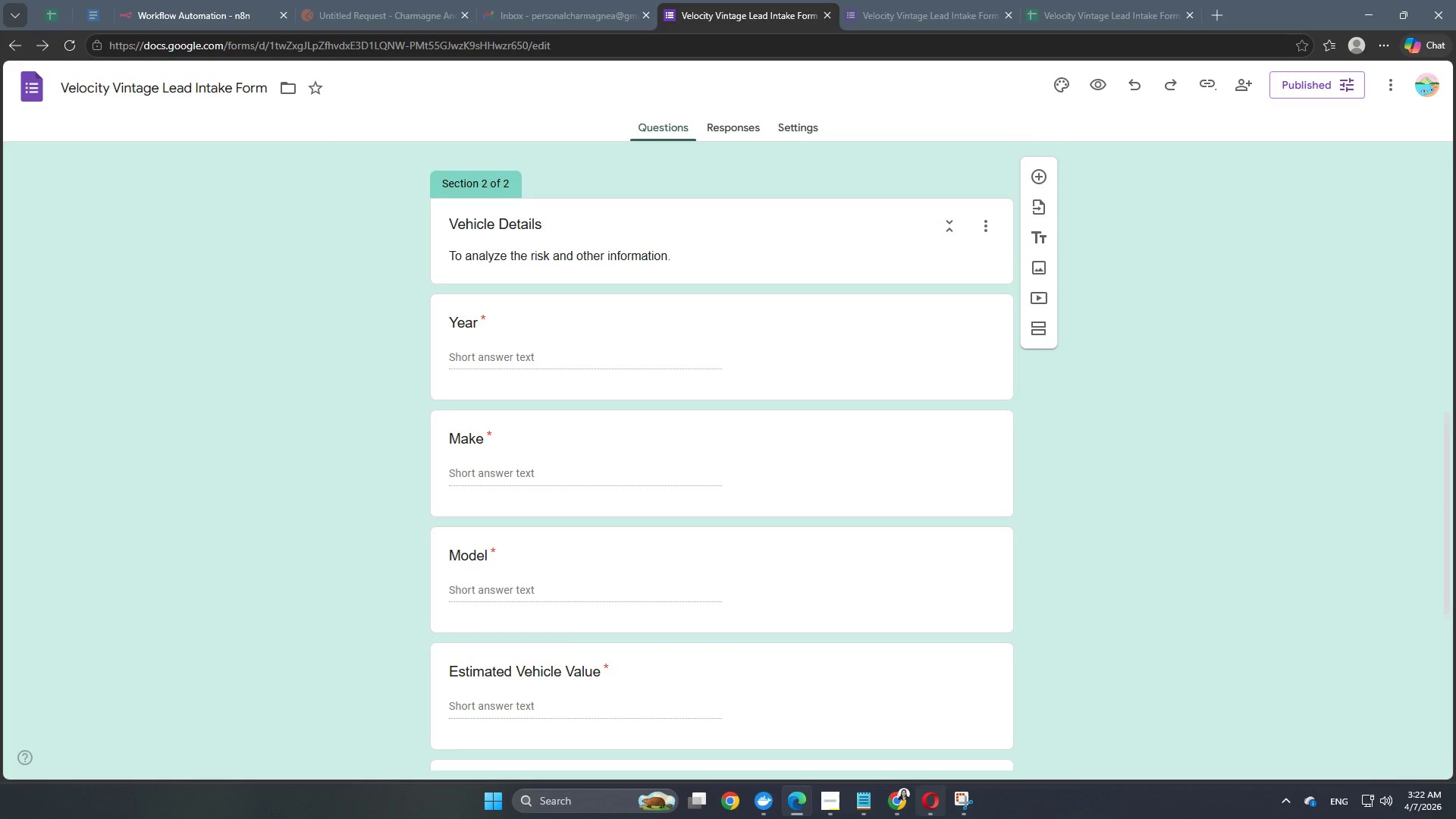 
left_click([892, 798])
 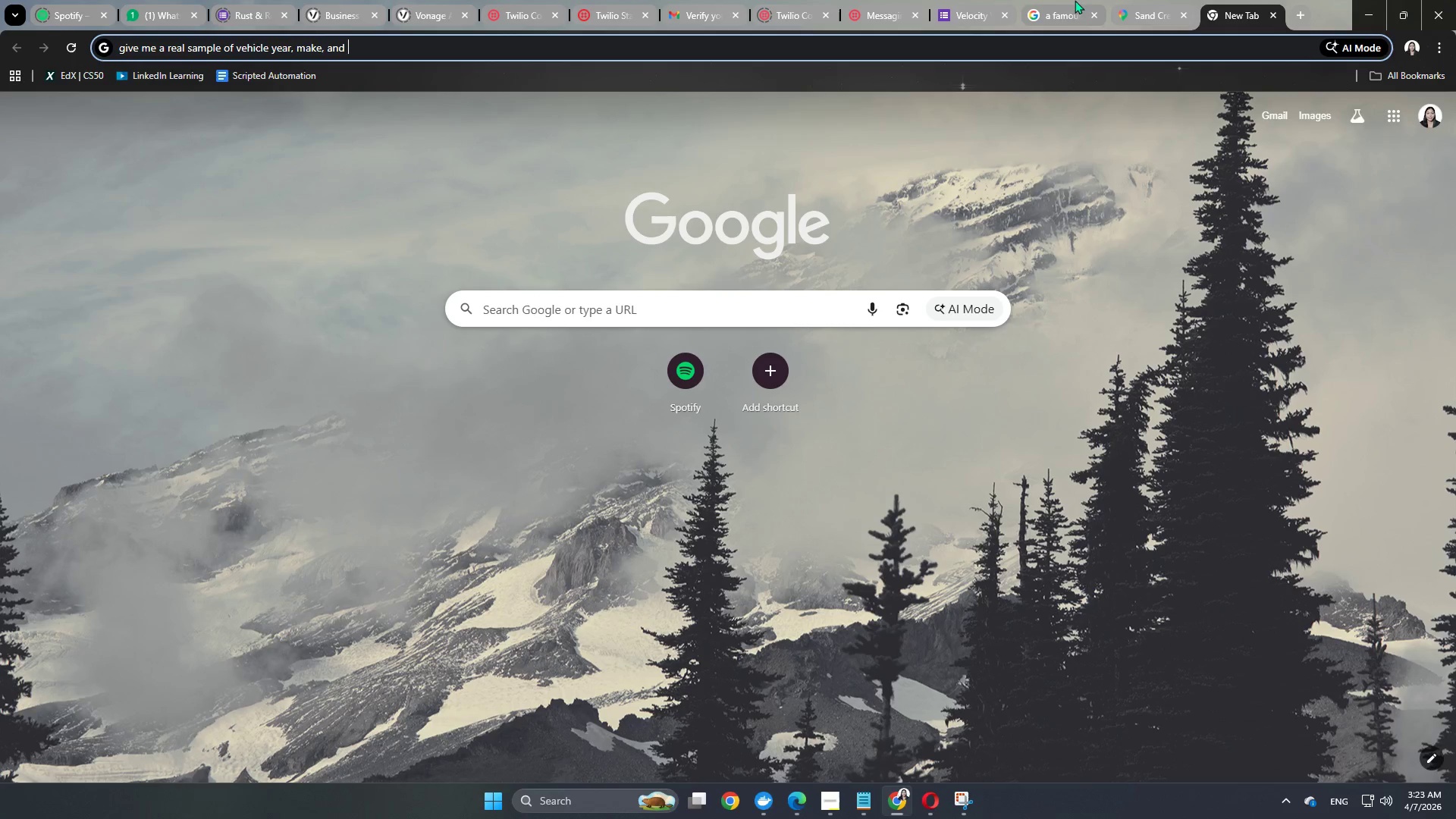 
left_click([975, 10])
 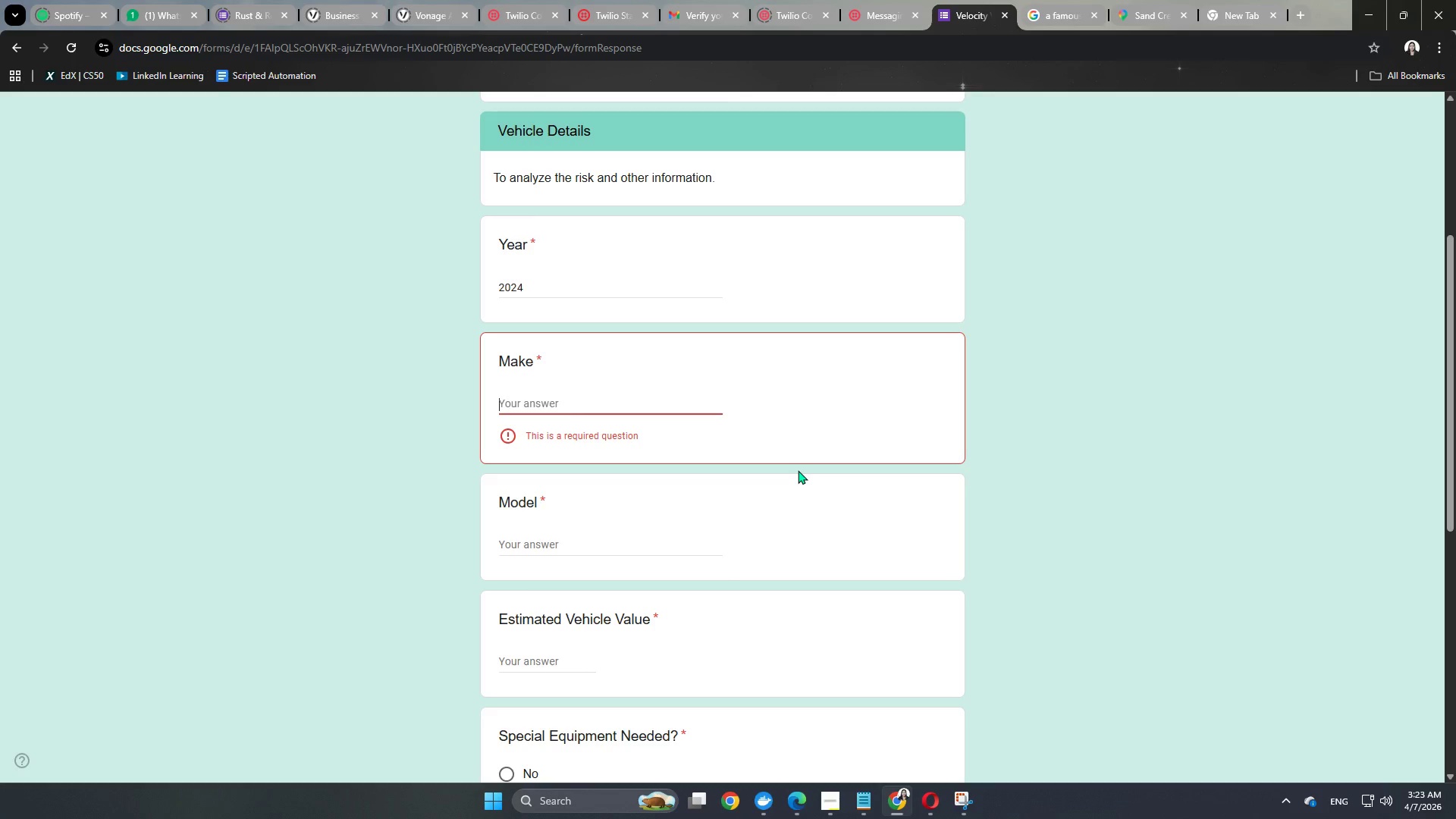 
scroll: coordinate [798, 470], scroll_direction: down, amount: 2.0
 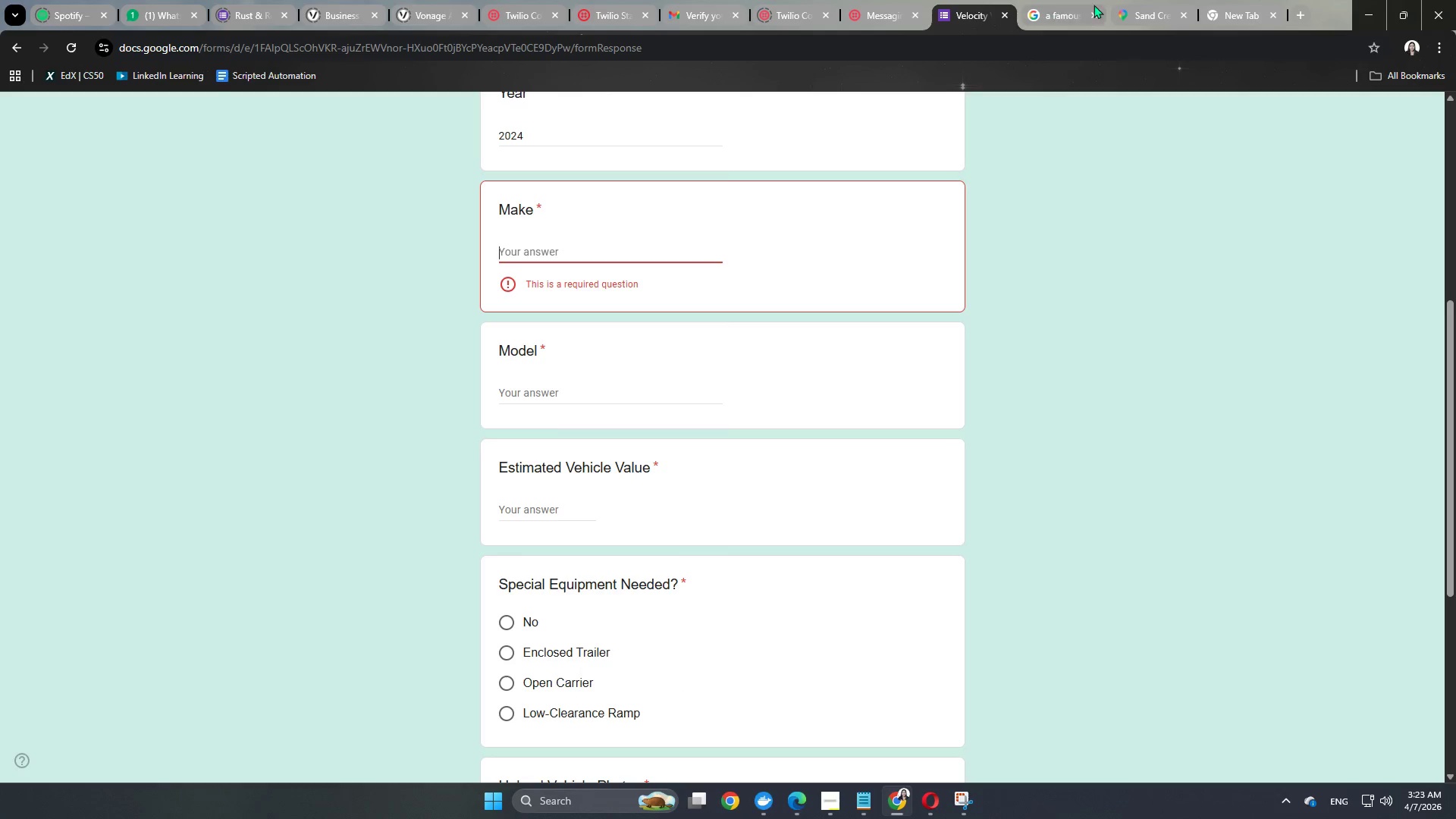 
left_click([1225, 2])
 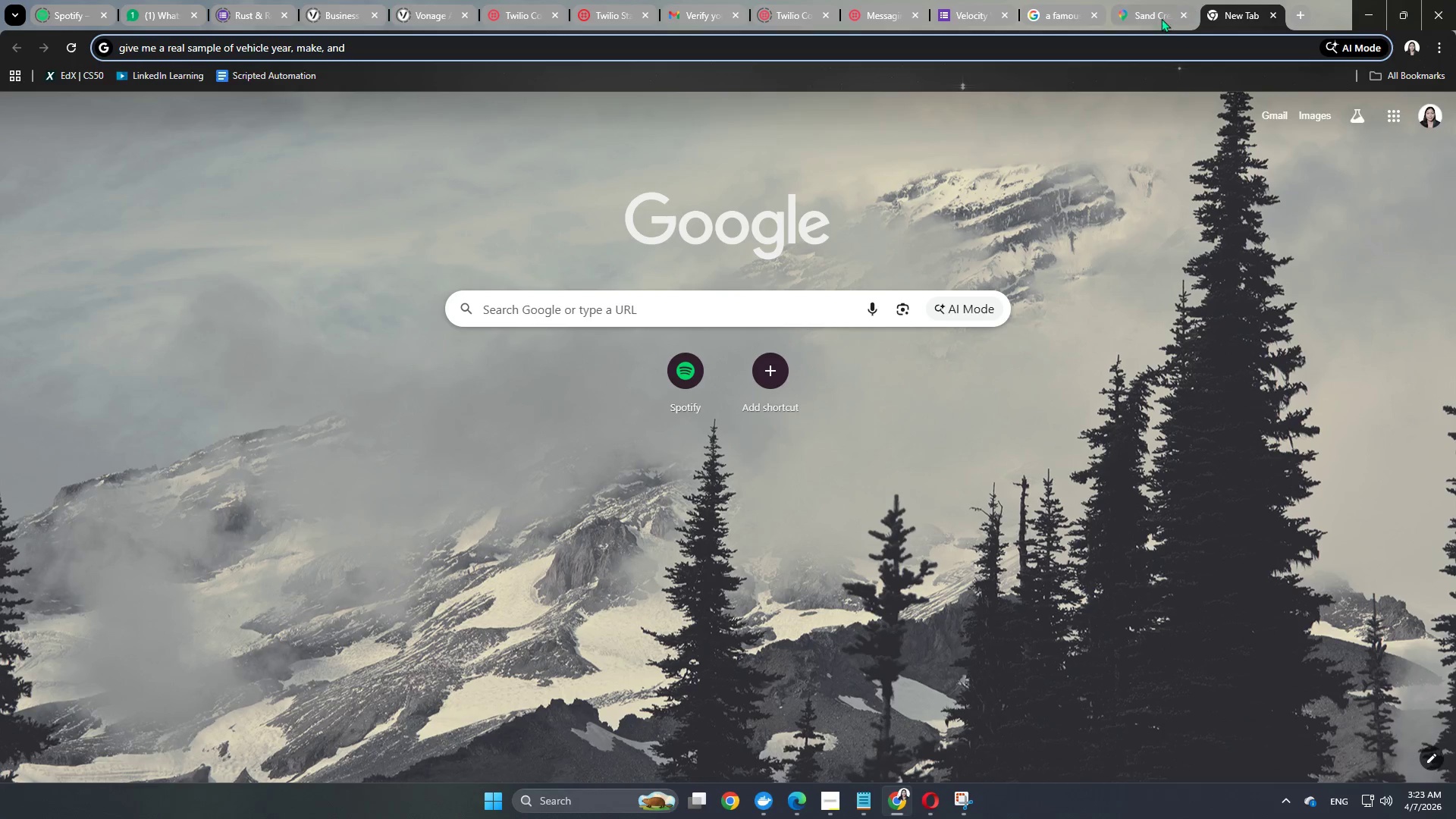 
left_click([1153, 20])
 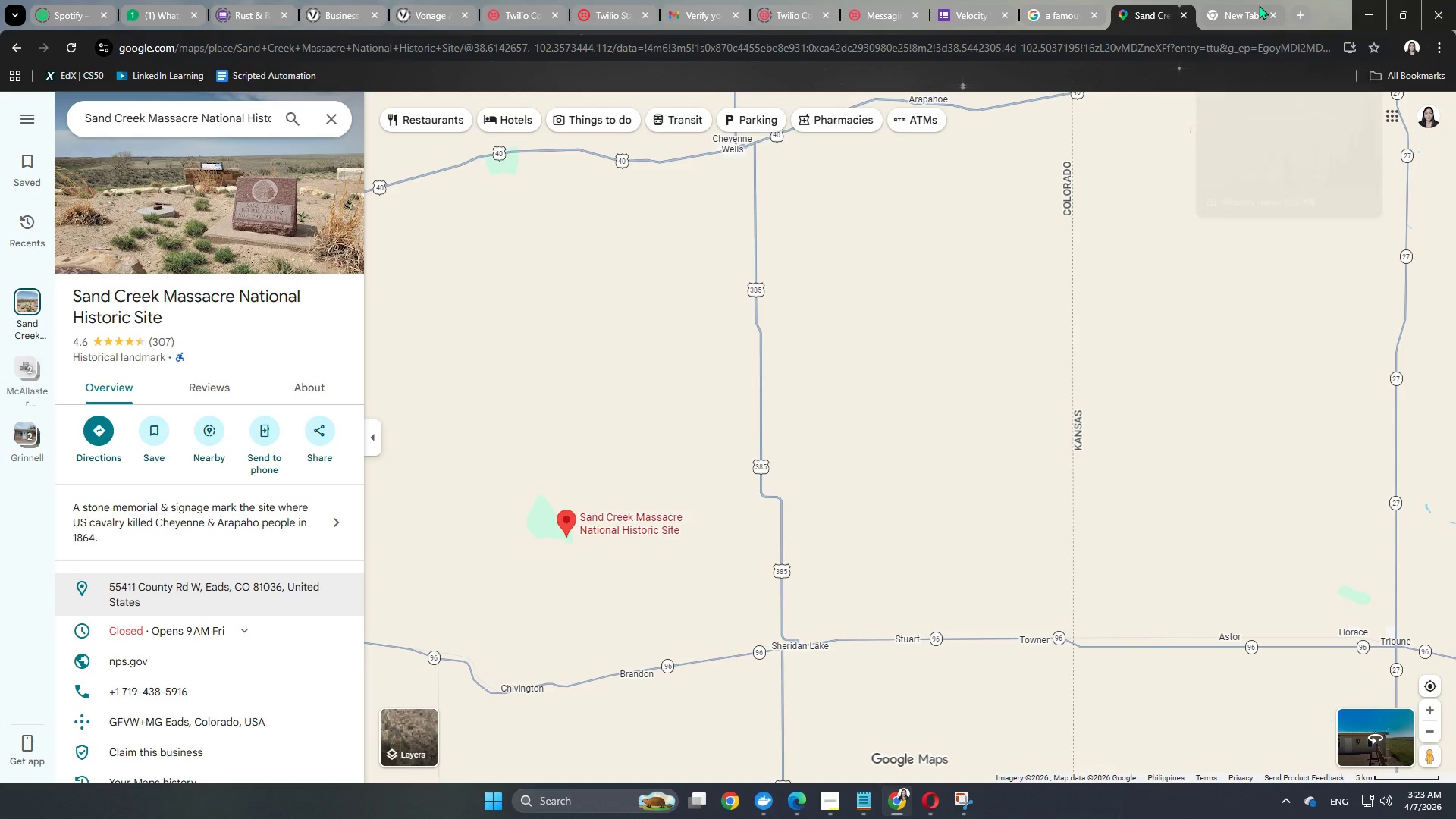 
left_click([1259, 5])
 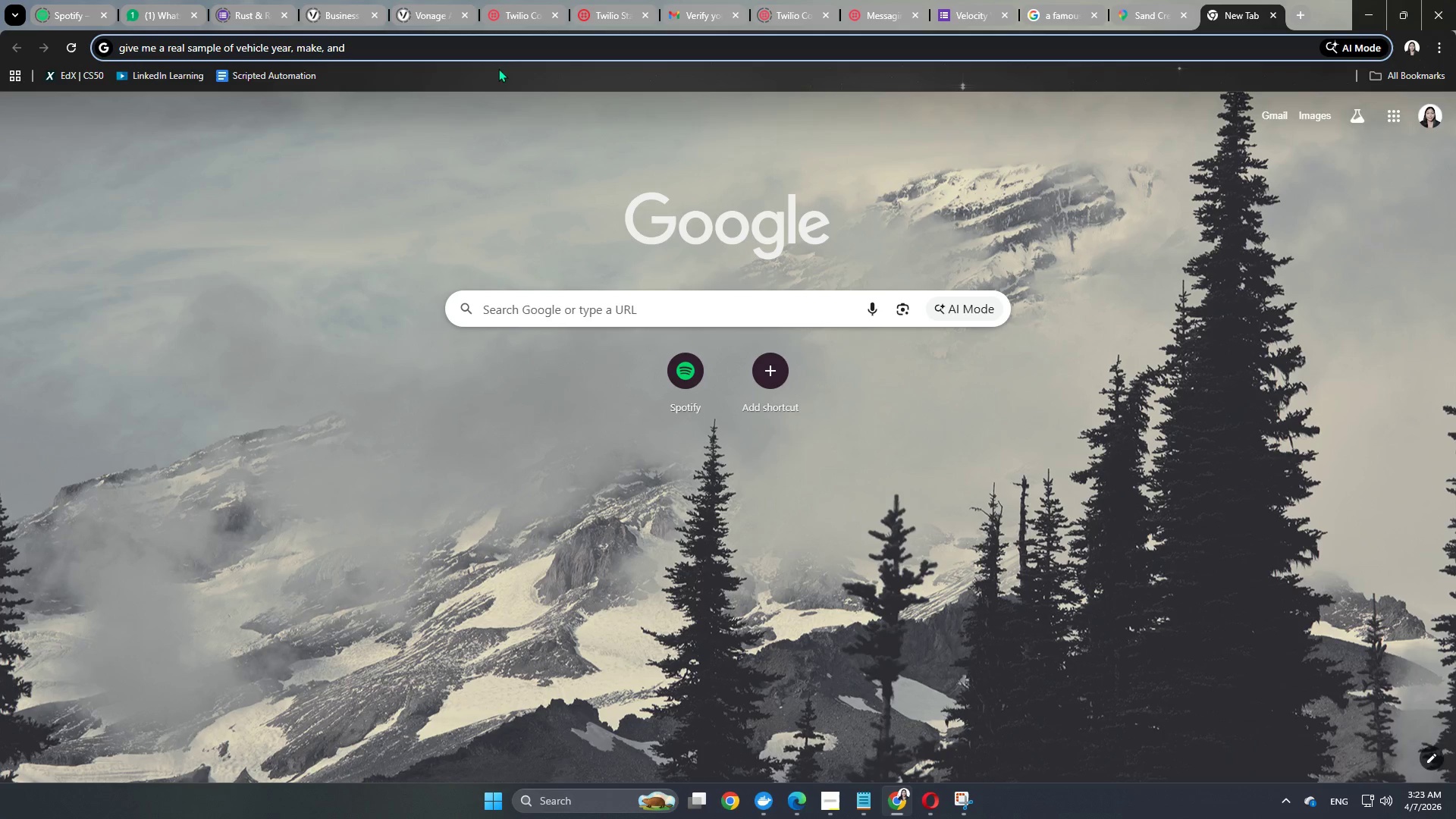 
wait(5.33)
 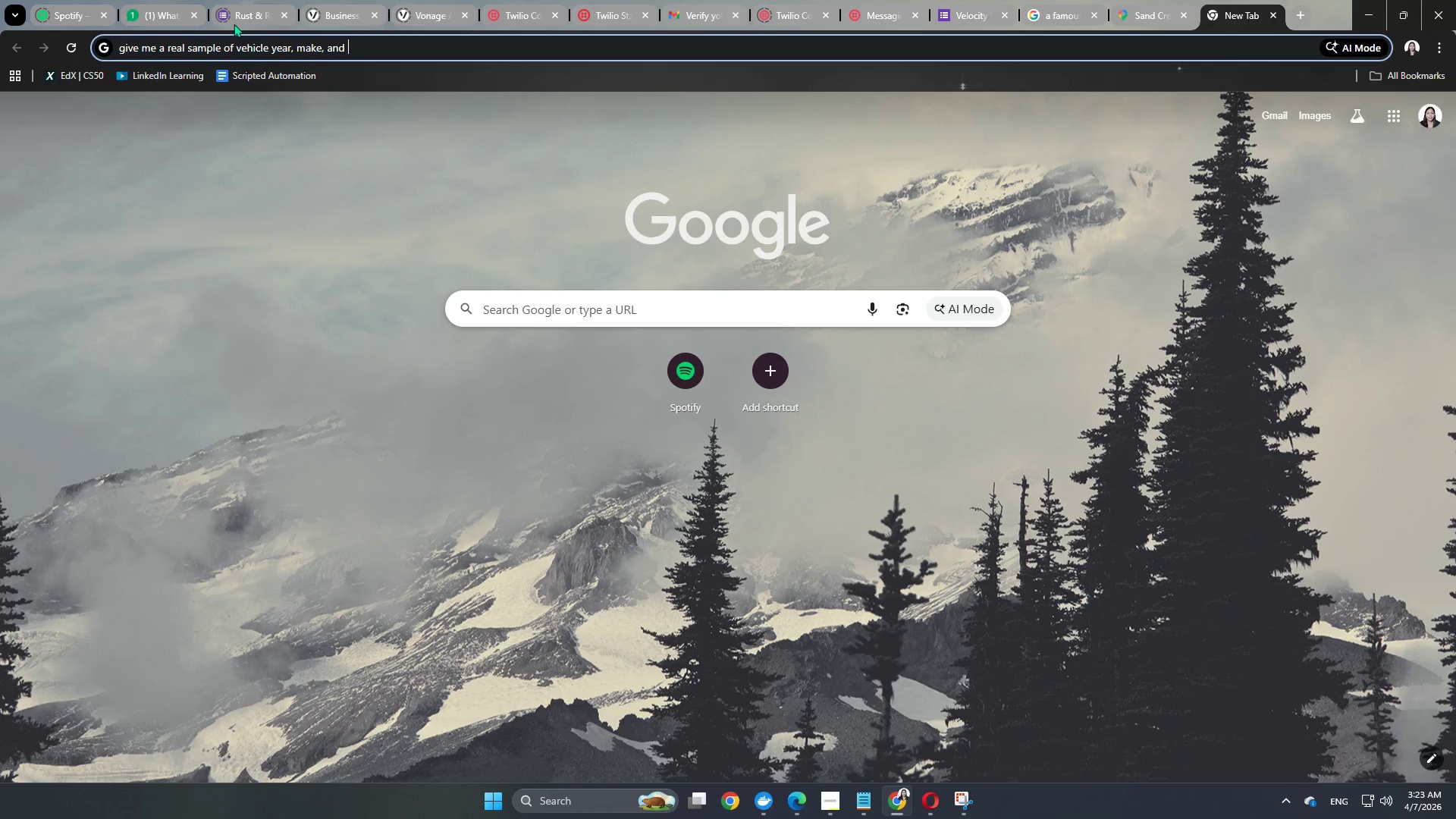 
type(model and its estimated value)
 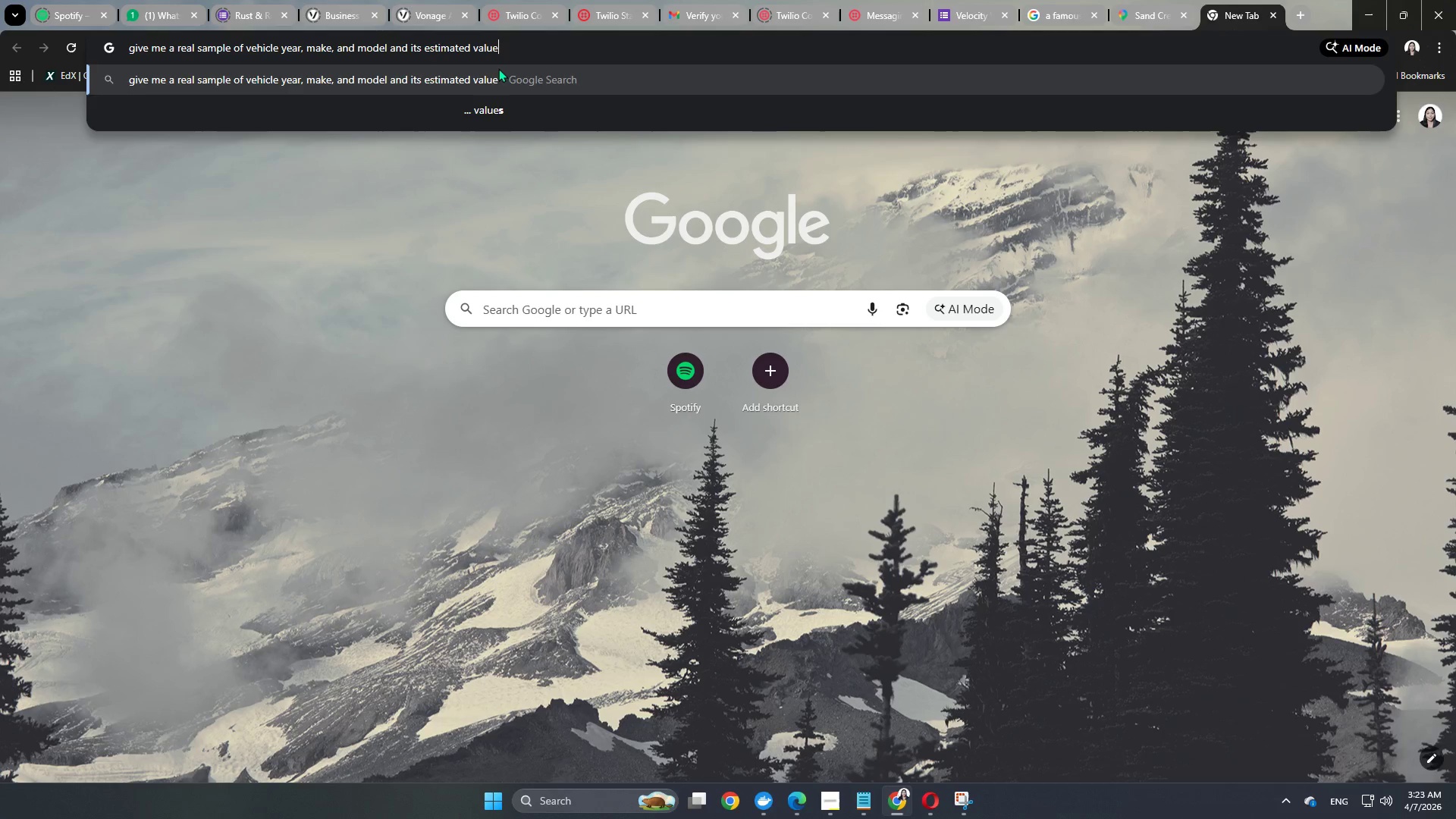 
key(Enter)
 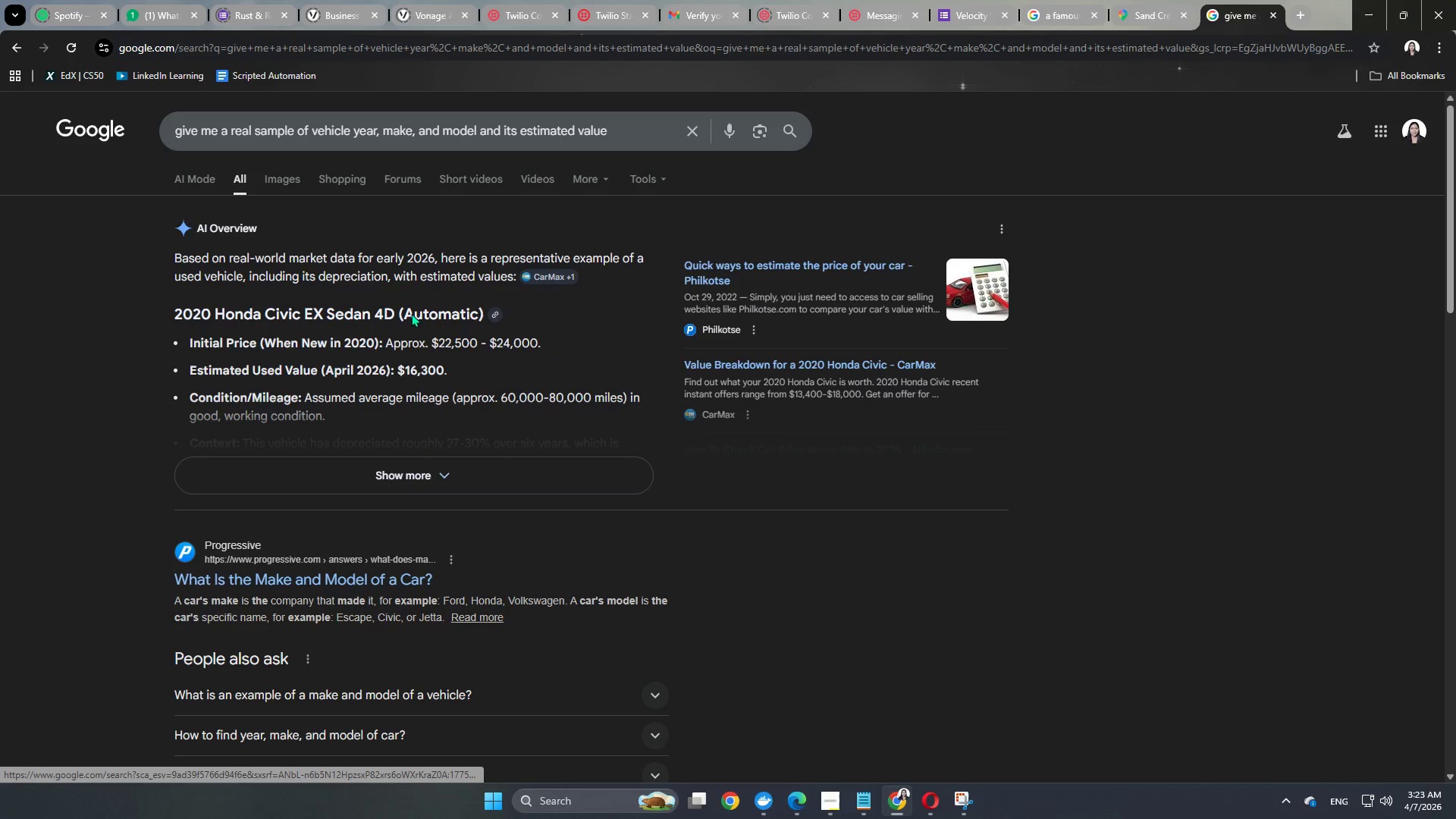 
wait(9.42)
 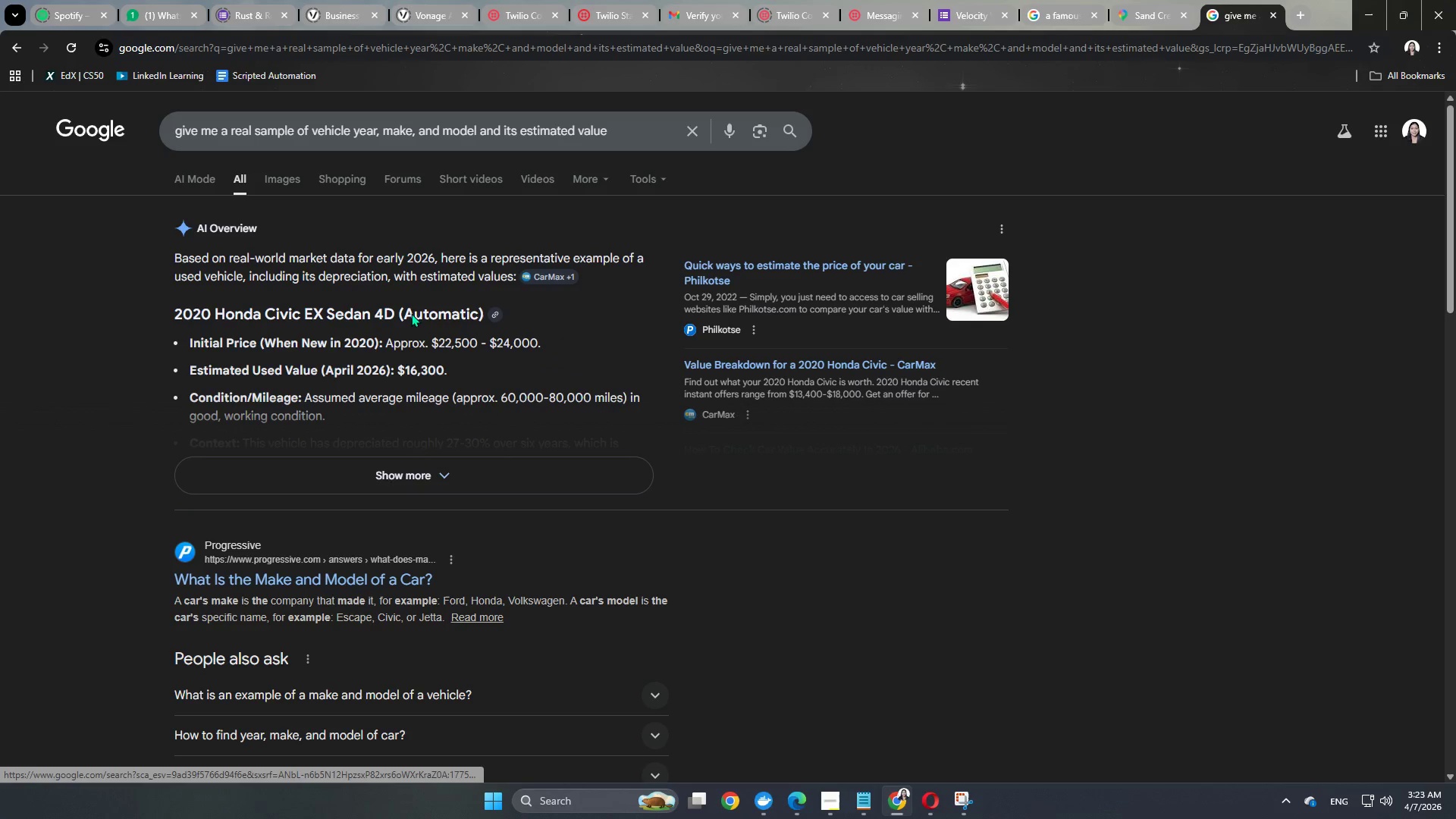 
left_click([1150, 7])
 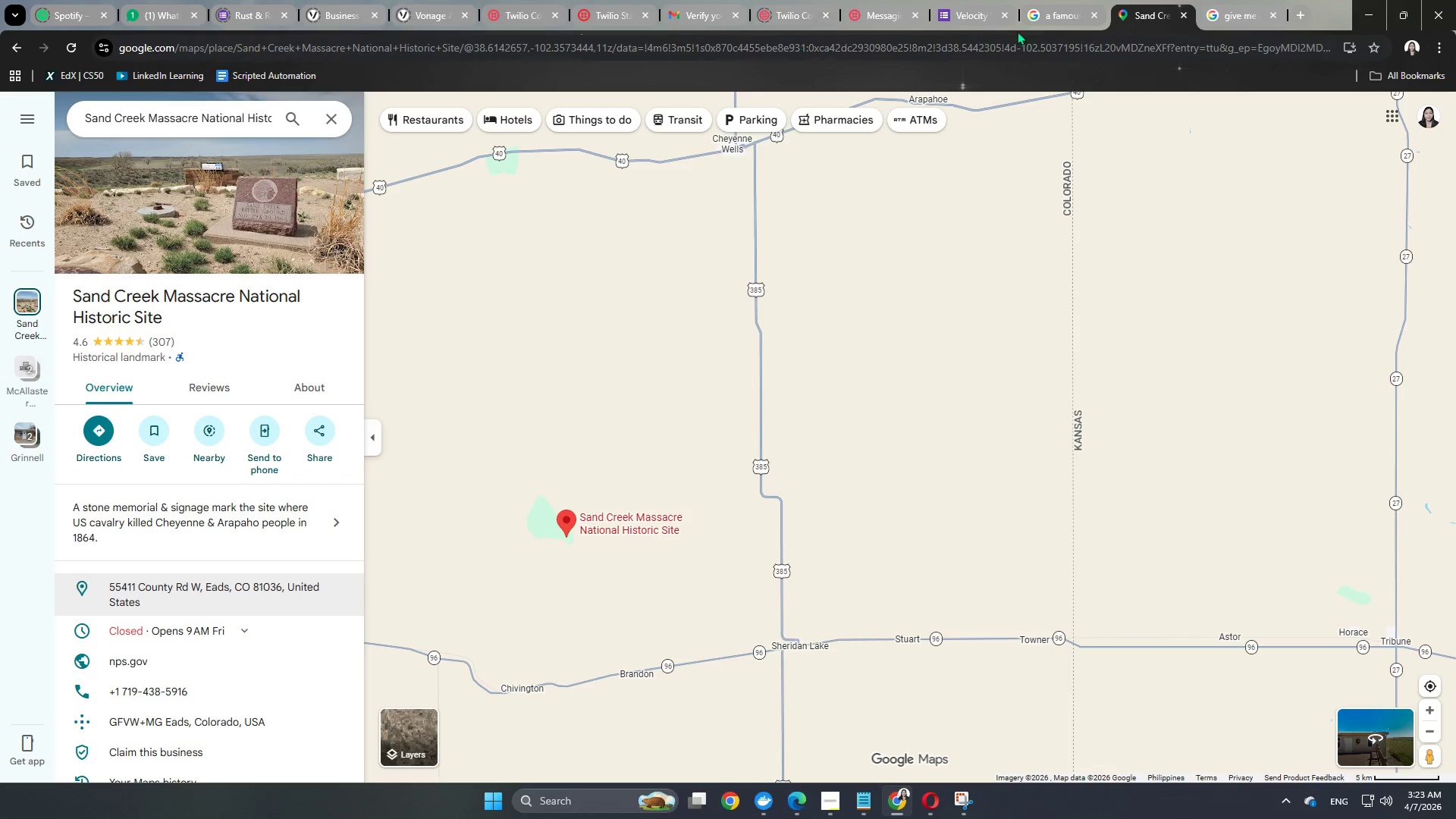 
left_click([962, 15])
 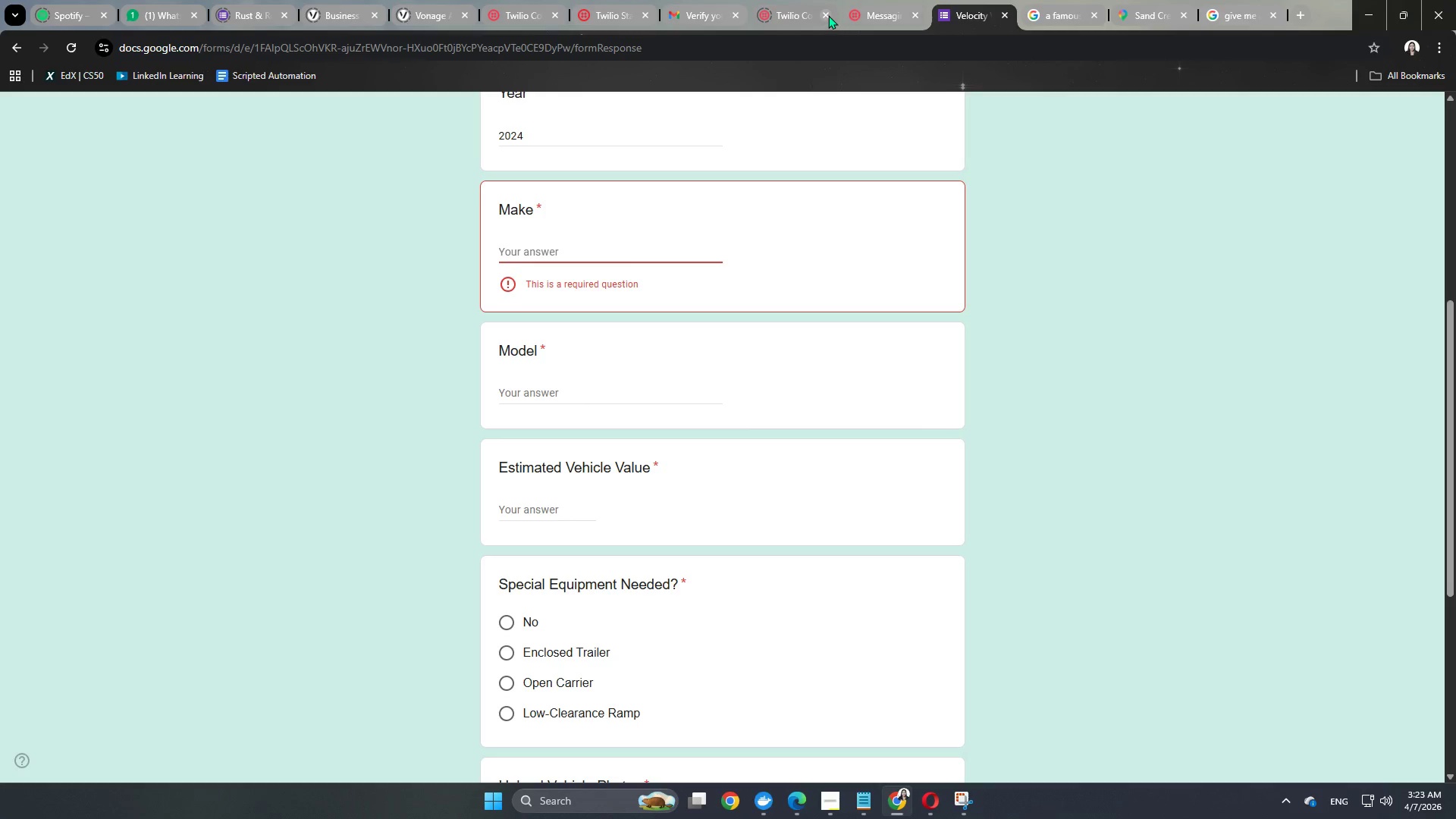 
left_click([828, 14])
 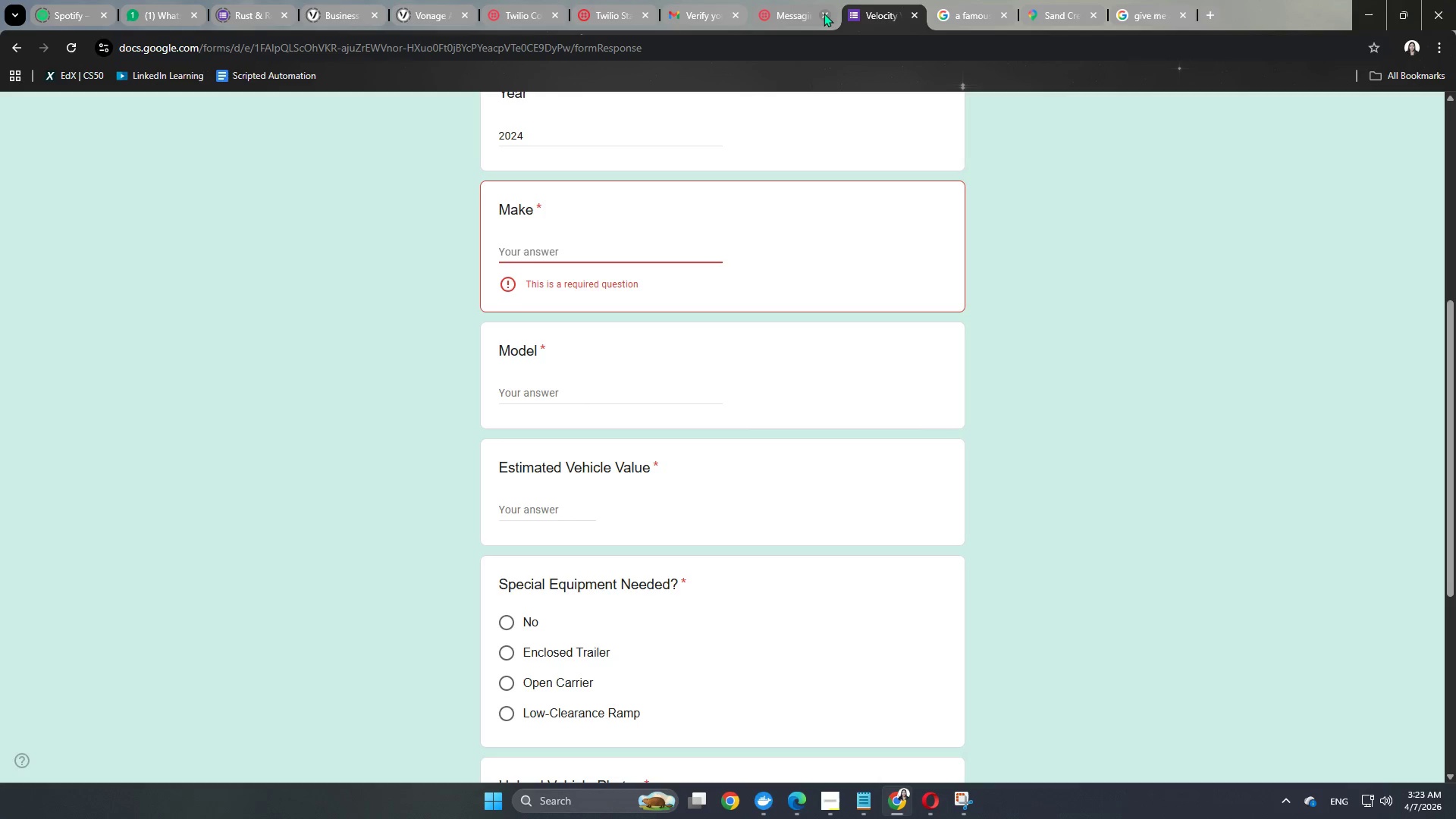 
left_click([824, 13])
 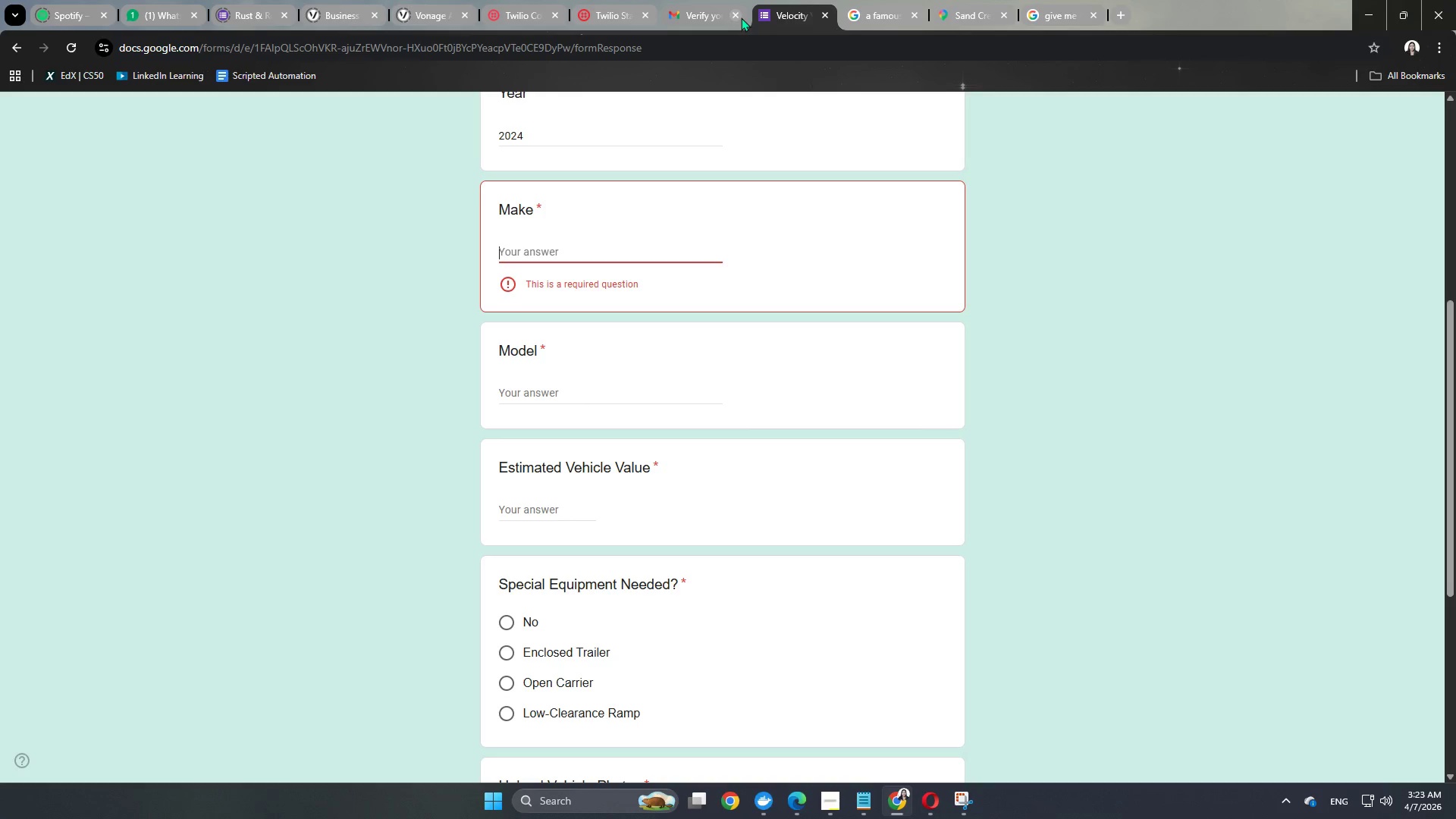 
left_click([737, 14])
 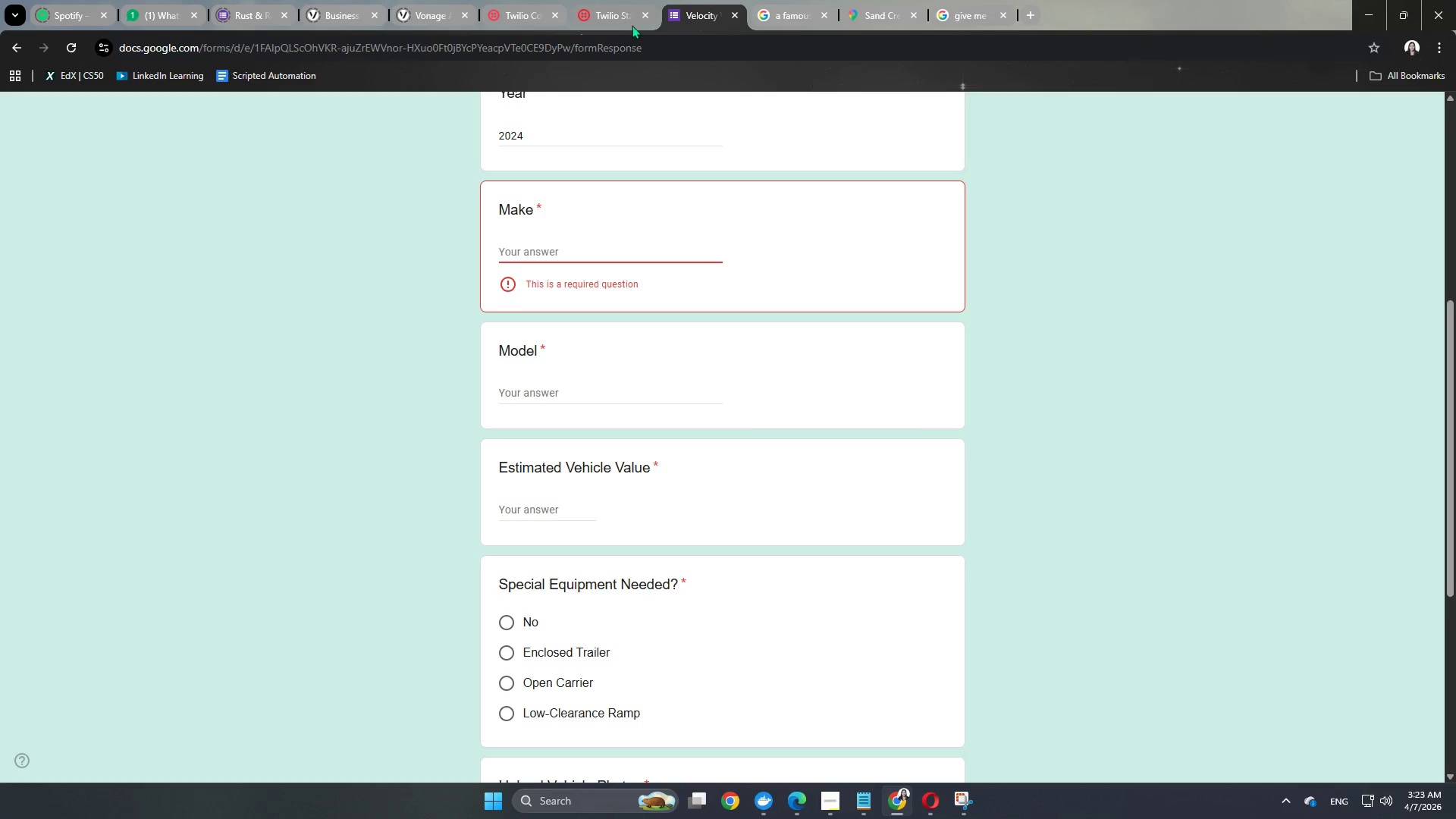 
left_click([639, 15])
 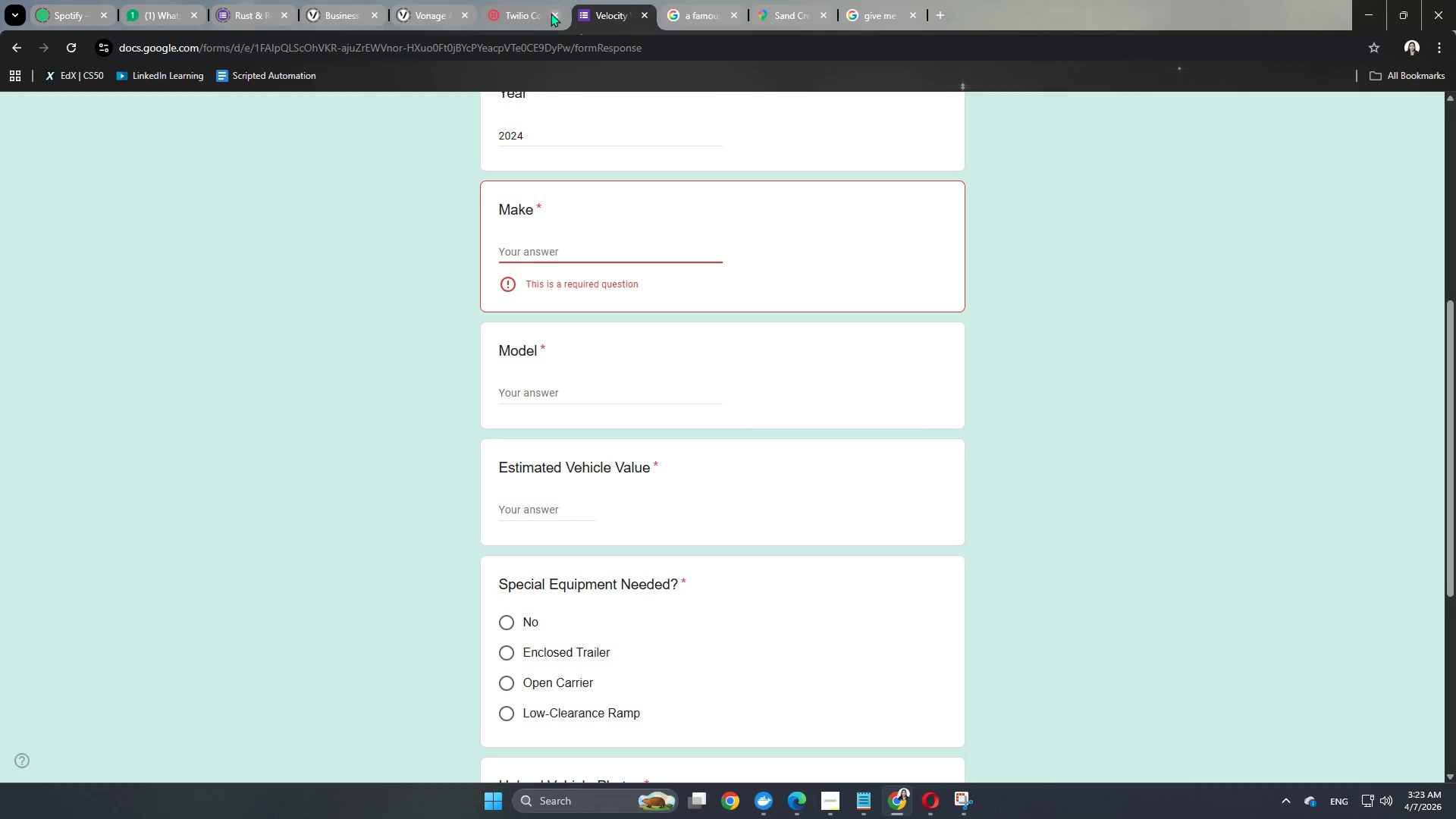 
left_click([551, 12])
 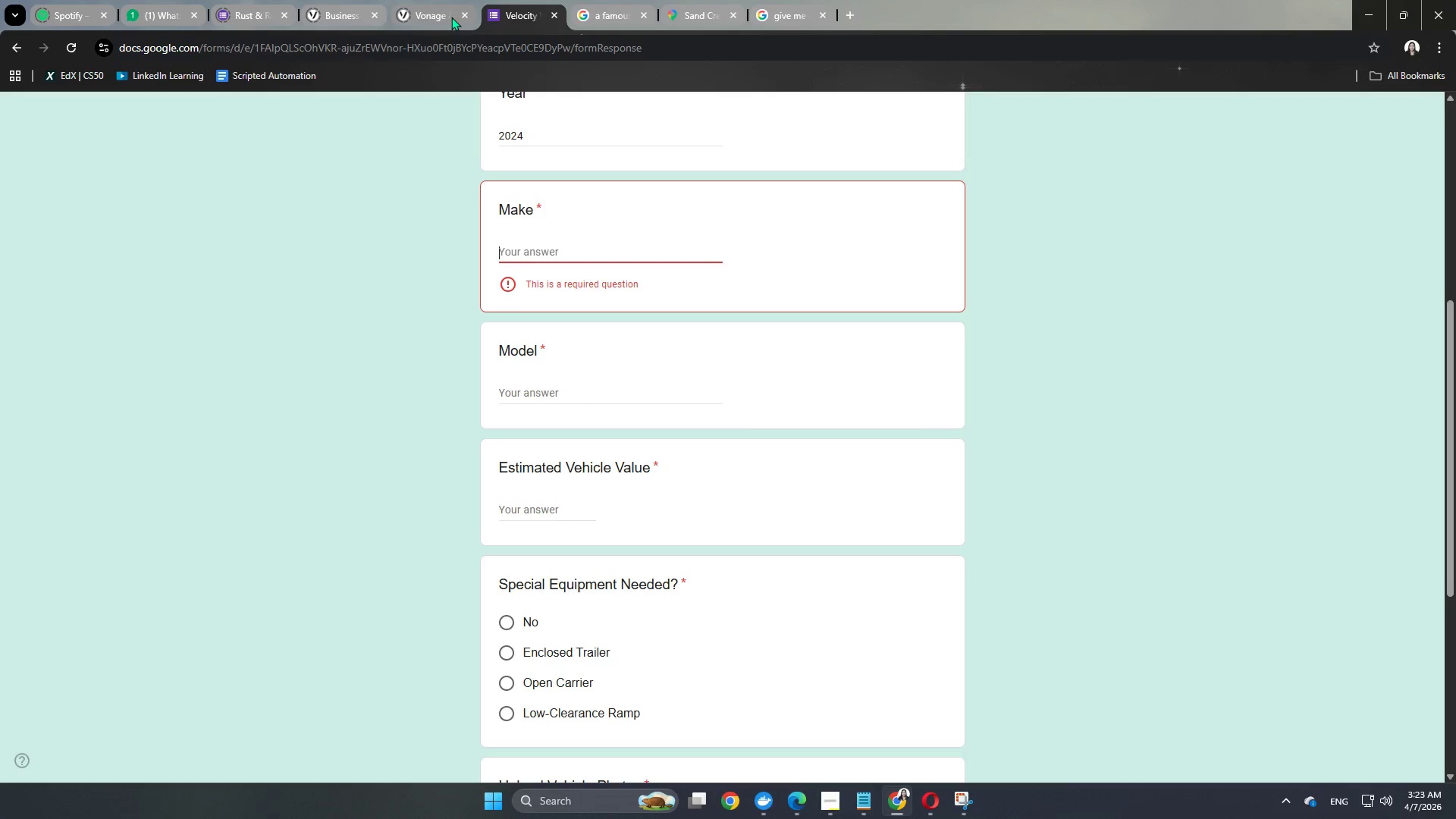 
left_click([459, 11])
 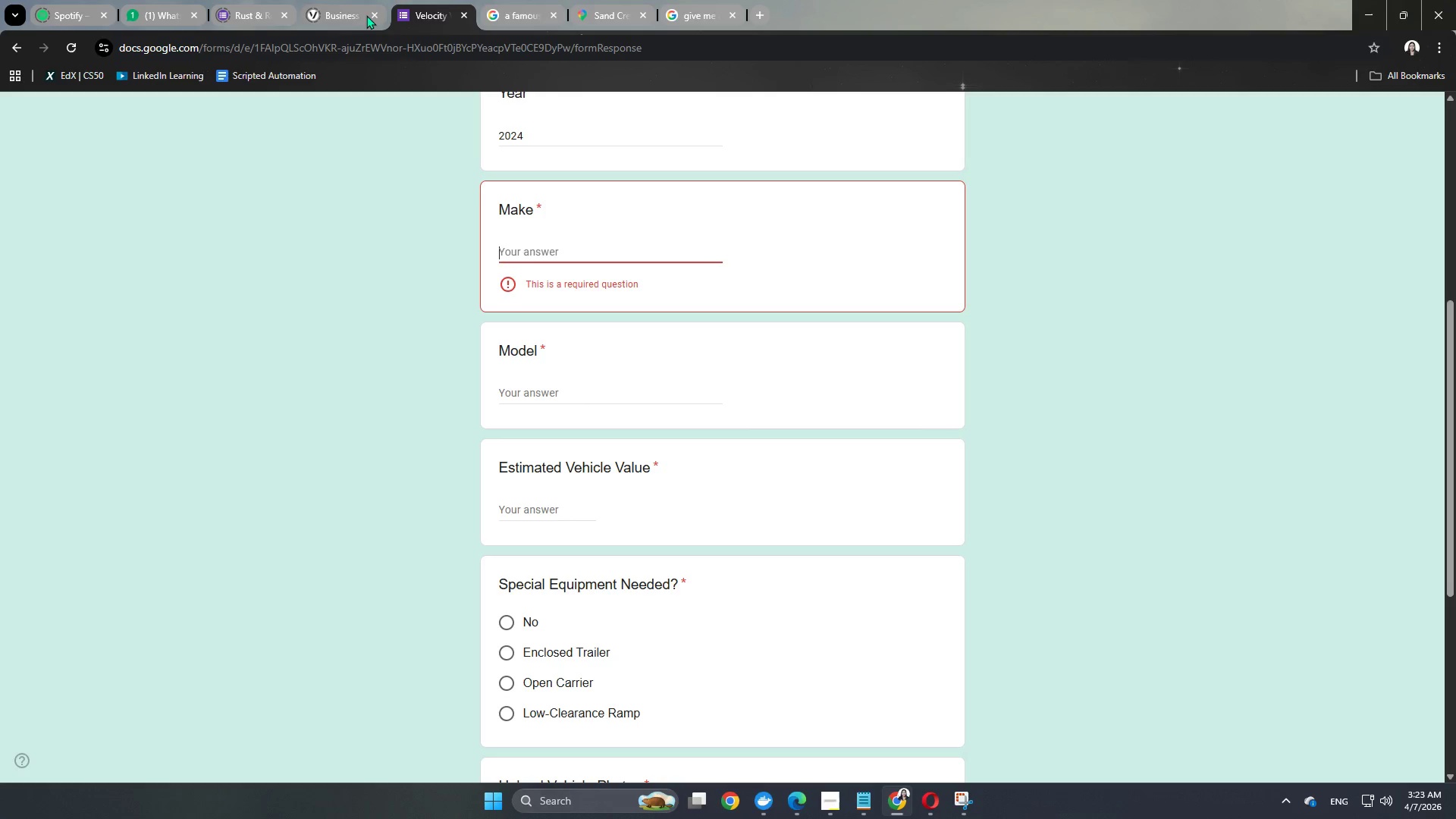 
left_click([369, 13])
 